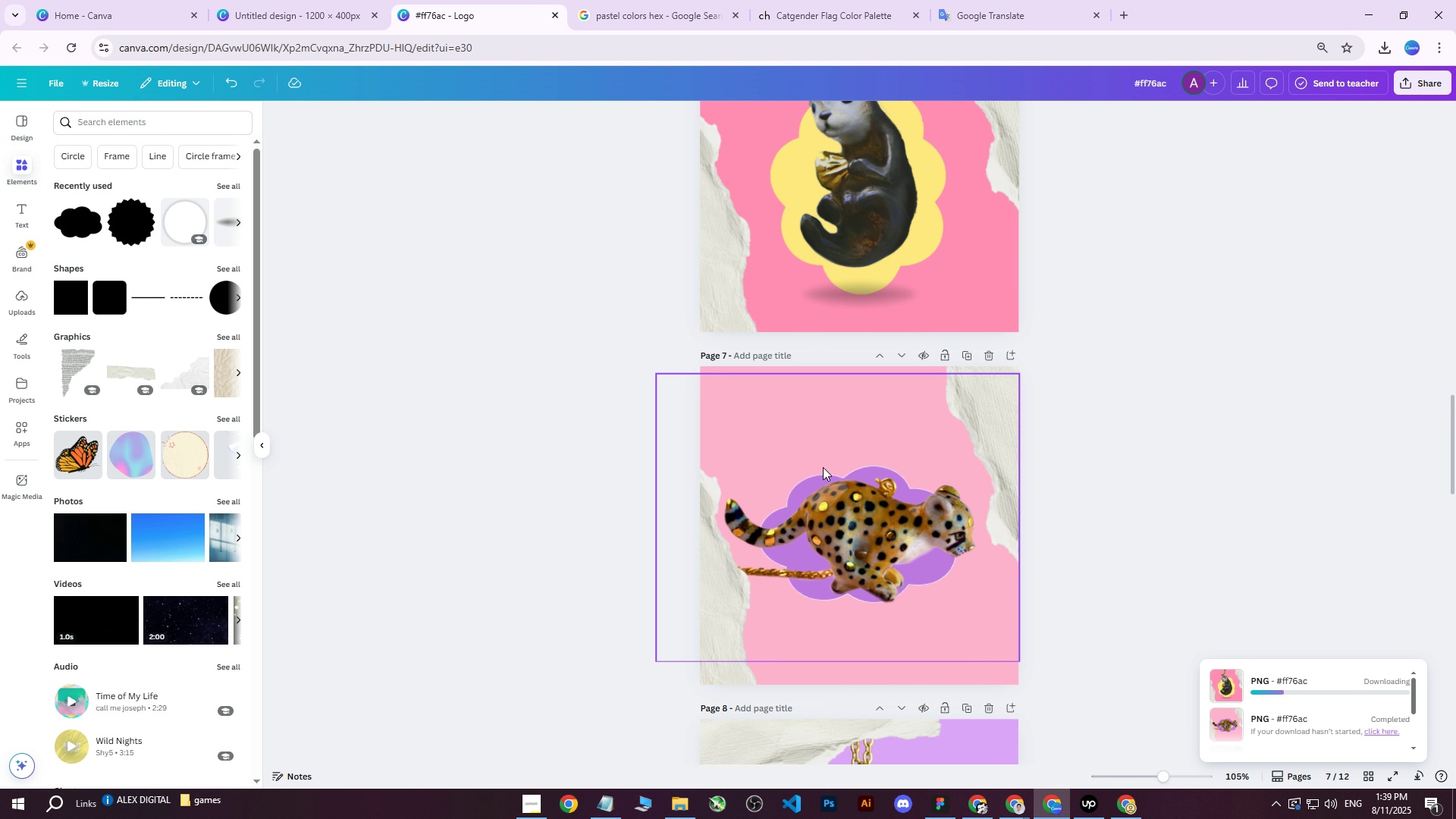 
left_click([736, 406])
 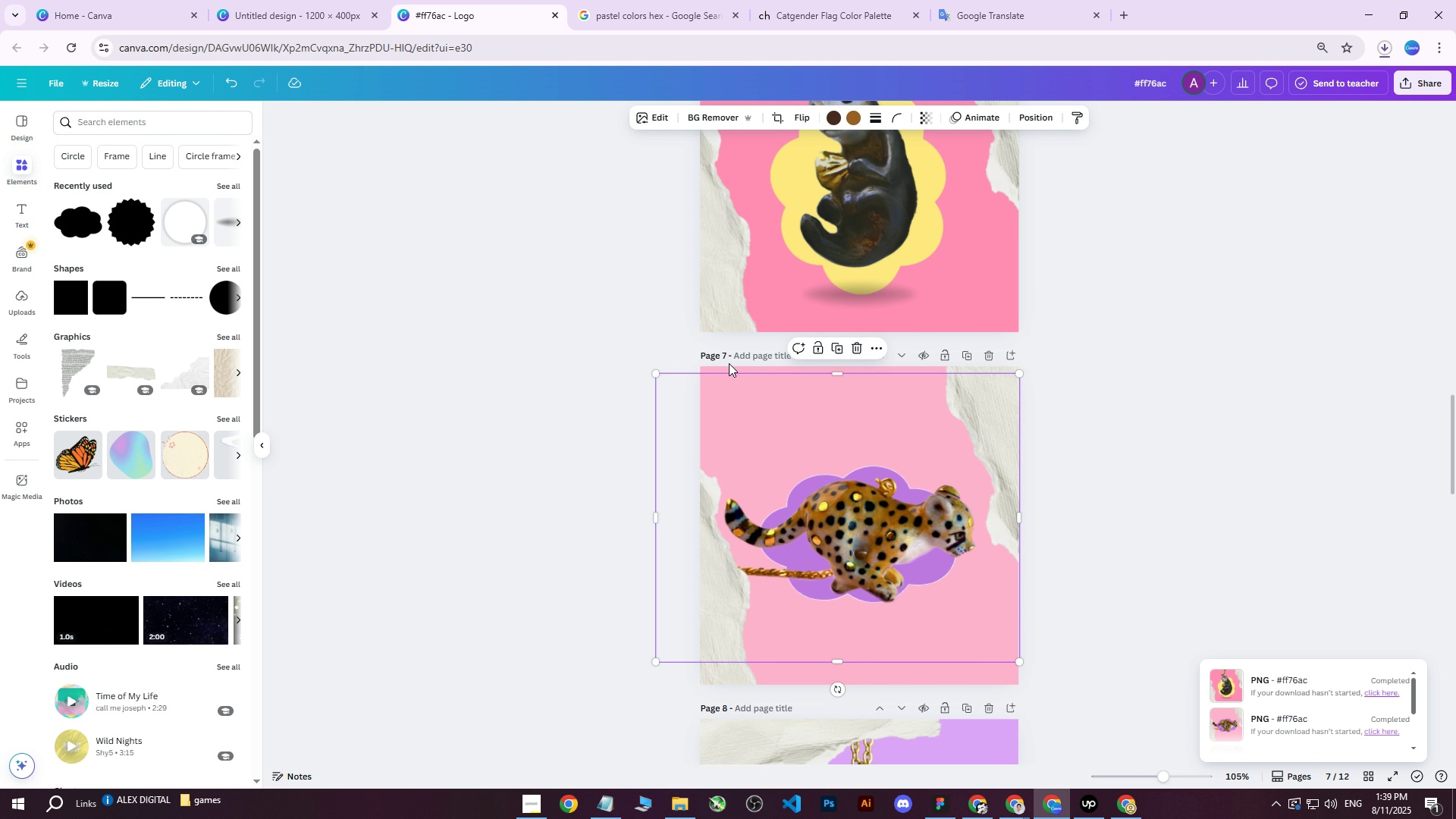 
left_click([713, 356])
 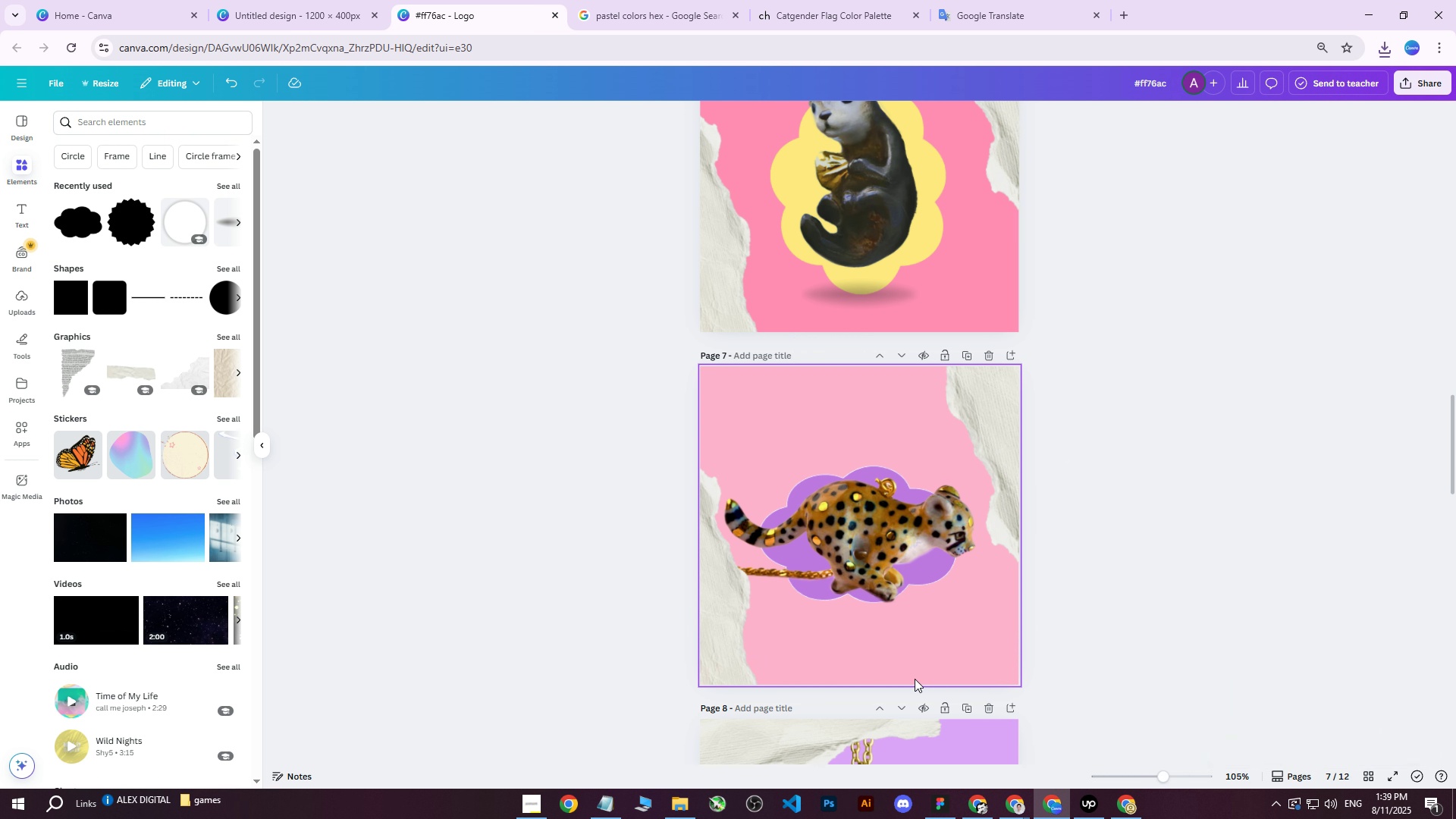 
left_click([843, 677])
 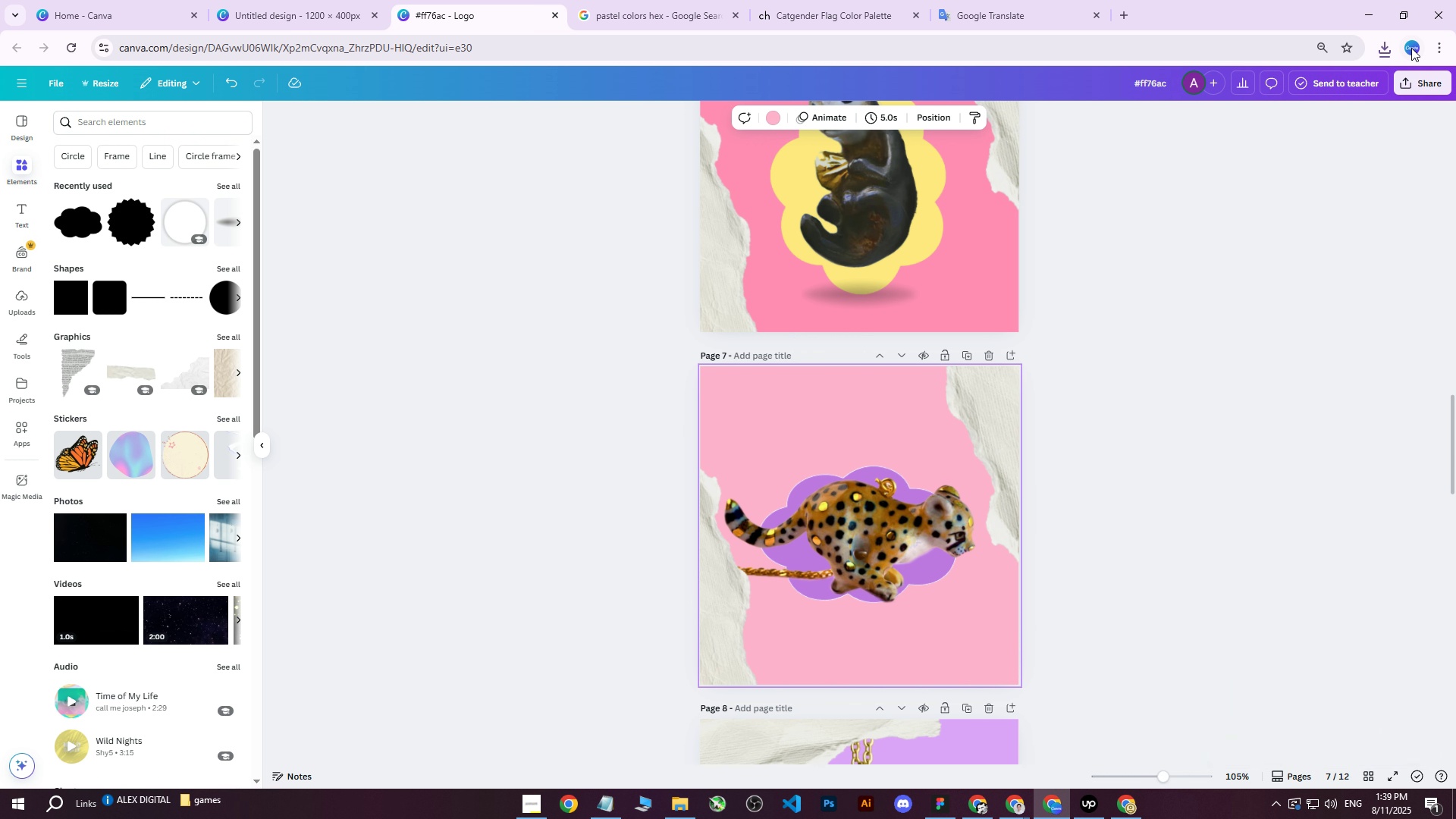 
left_click([1413, 90])
 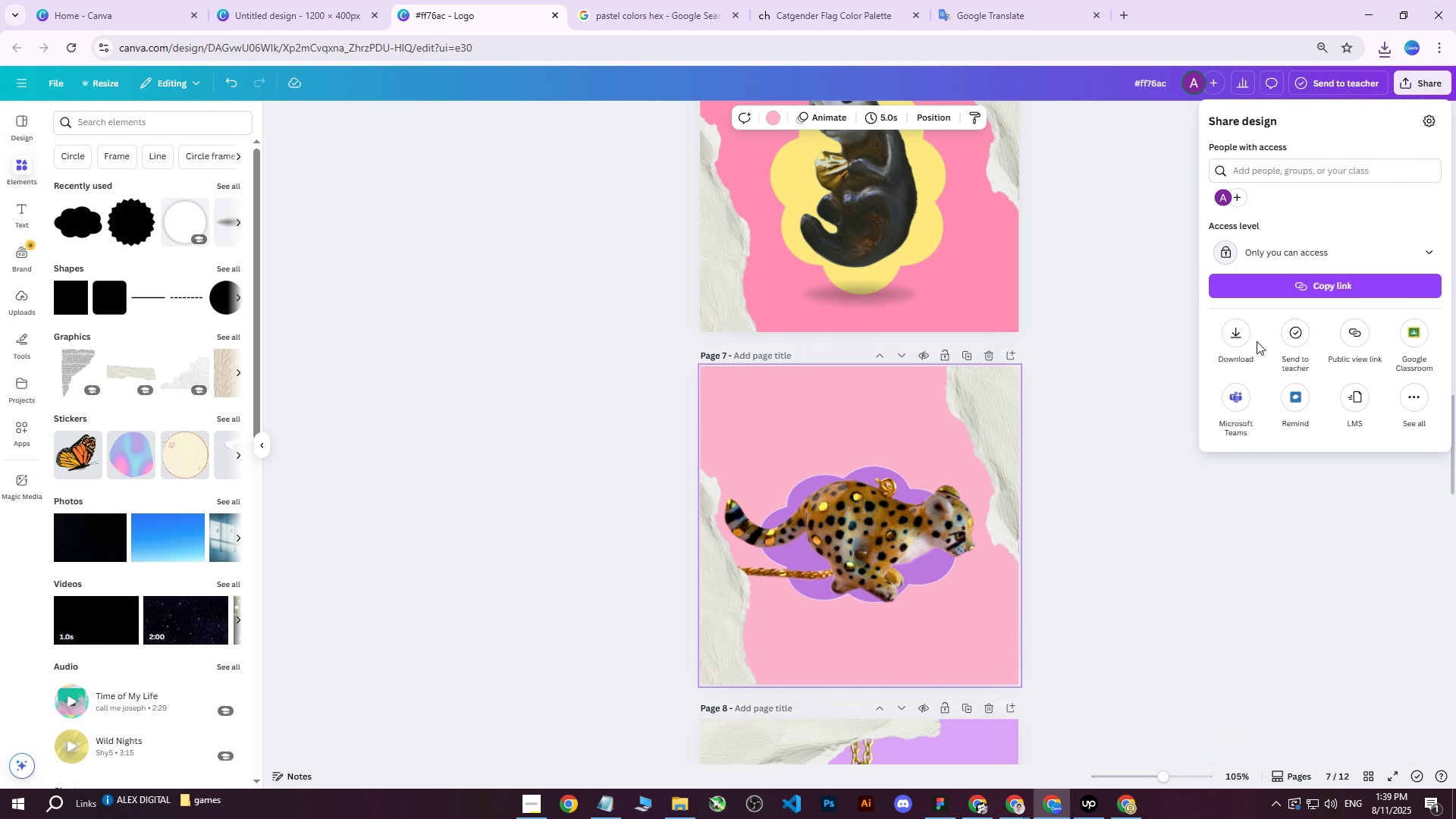 
left_click([1240, 347])
 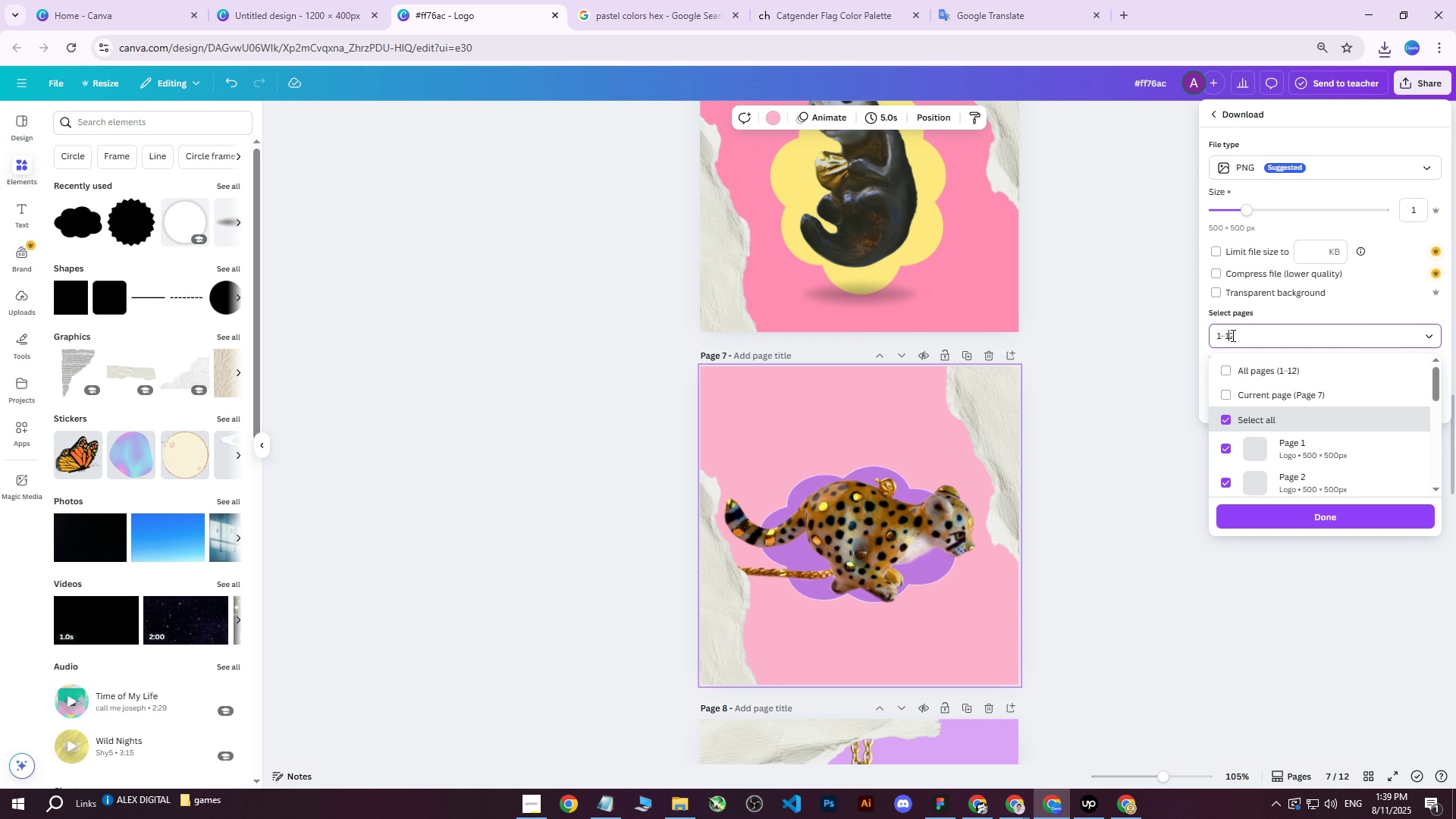 
double_click([1219, 366])
 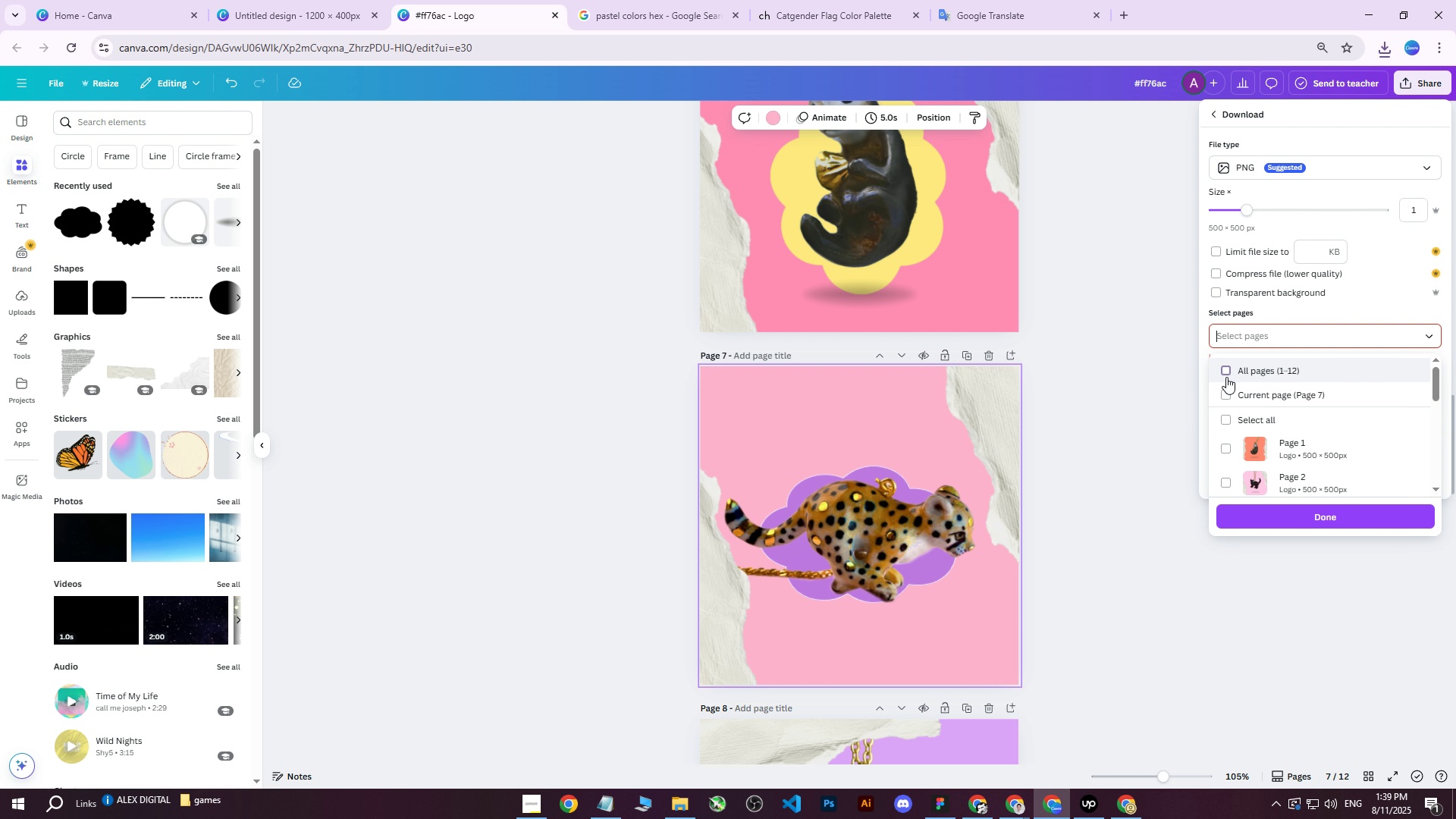 
double_click([1225, 394])
 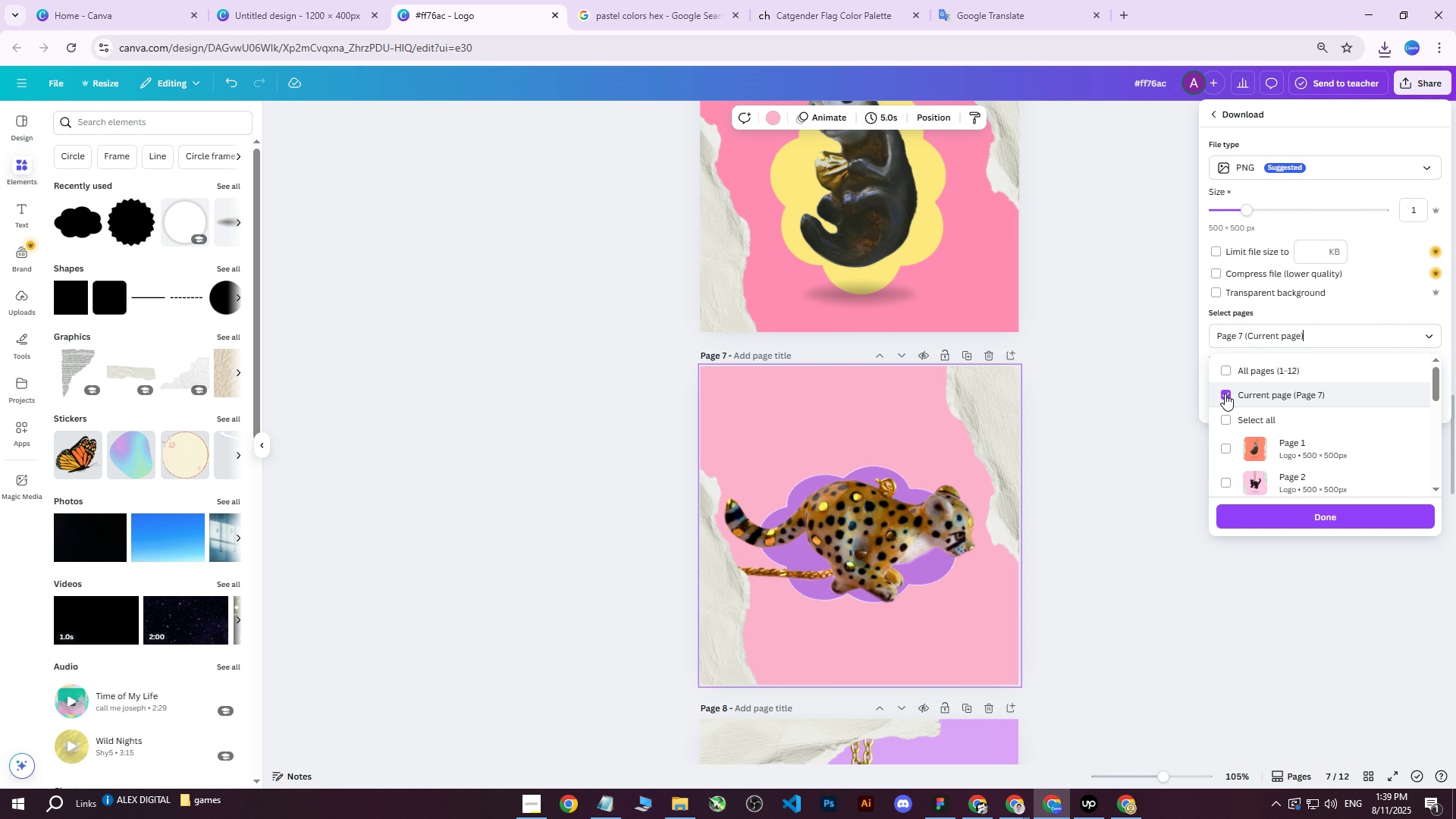 
scroll: coordinate [1314, 411], scroll_direction: down, amount: 1.0
 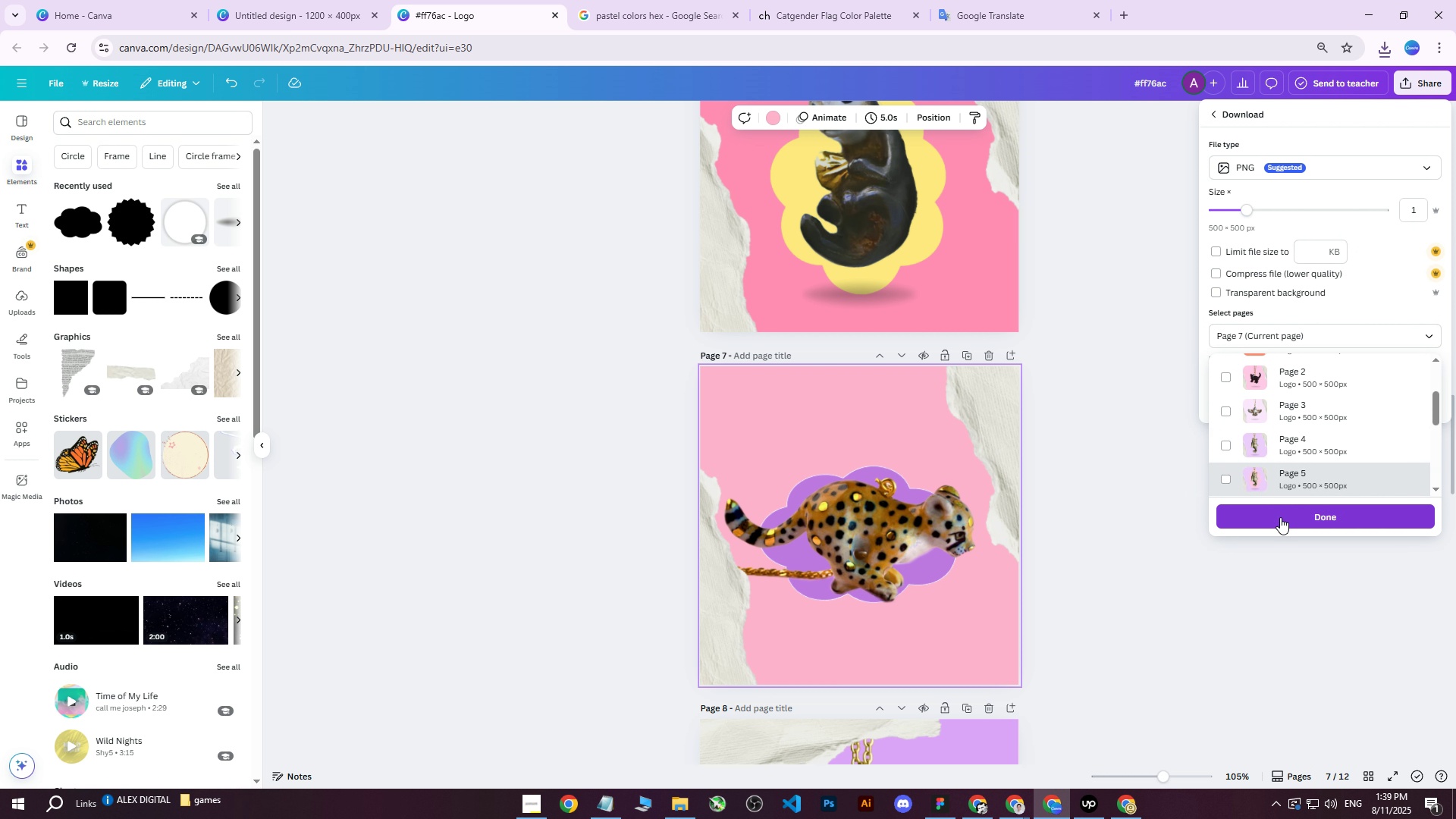 
left_click([1277, 522])
 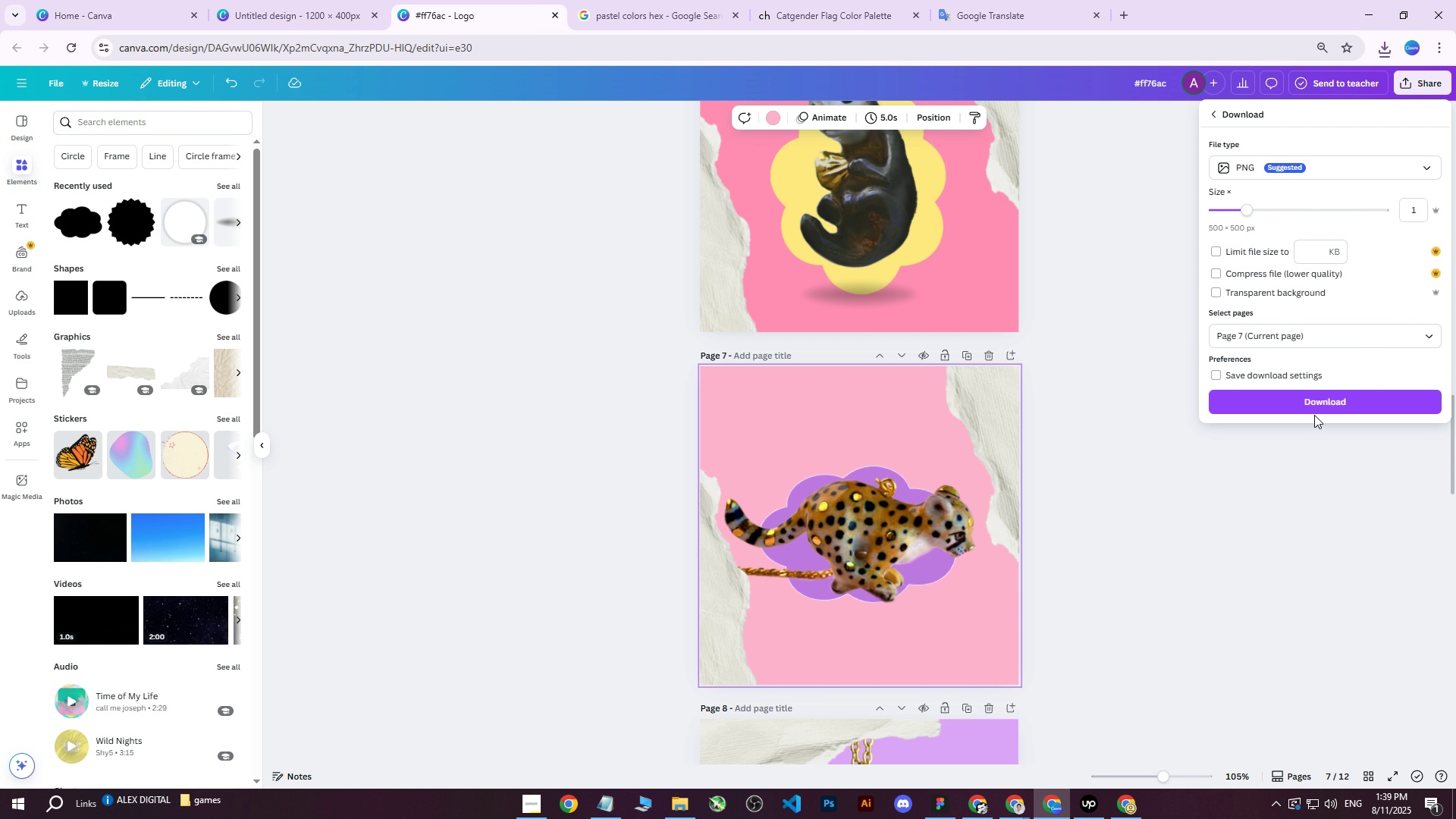 
left_click([1316, 407])
 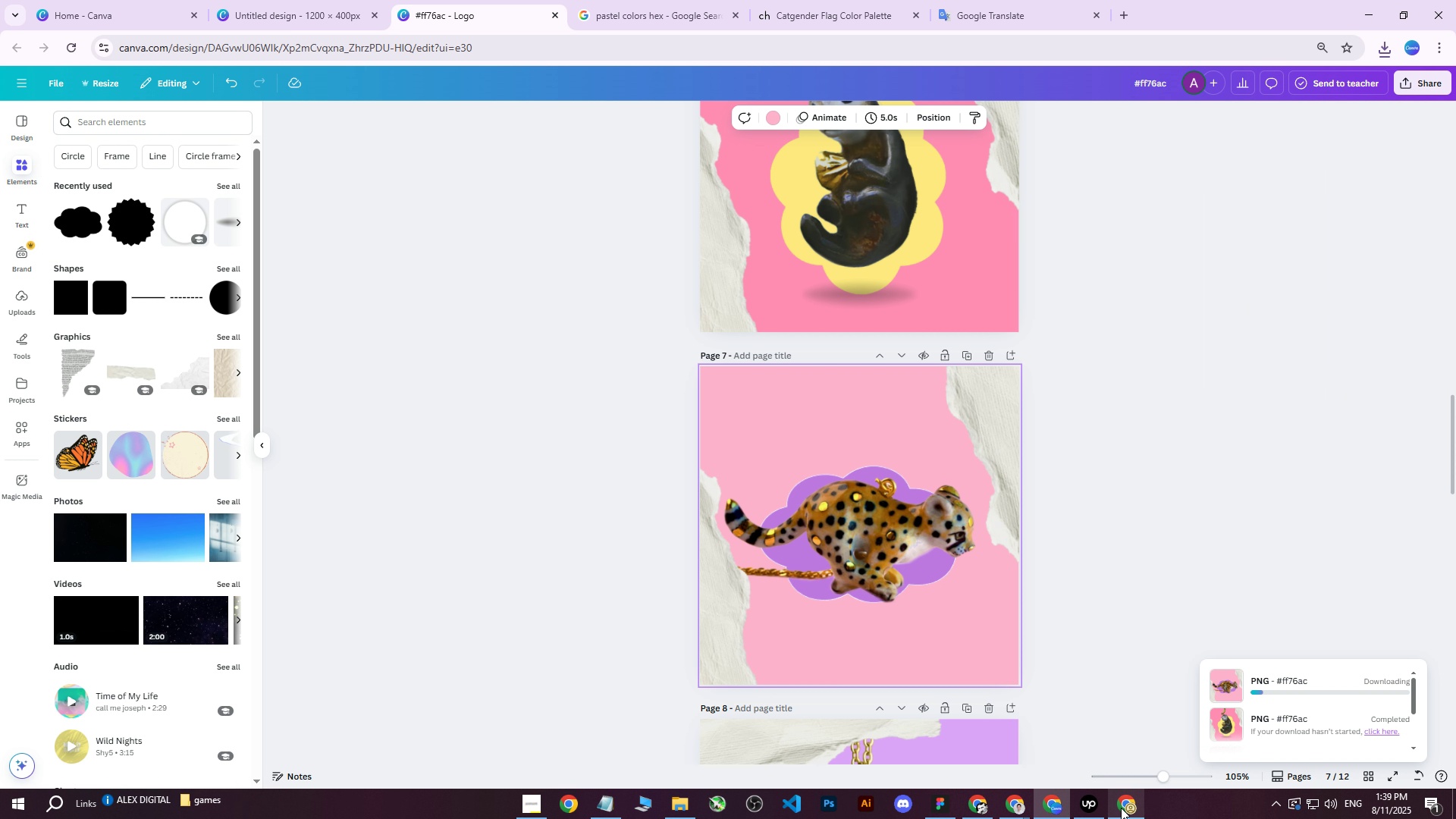 
left_click([1121, 808])
 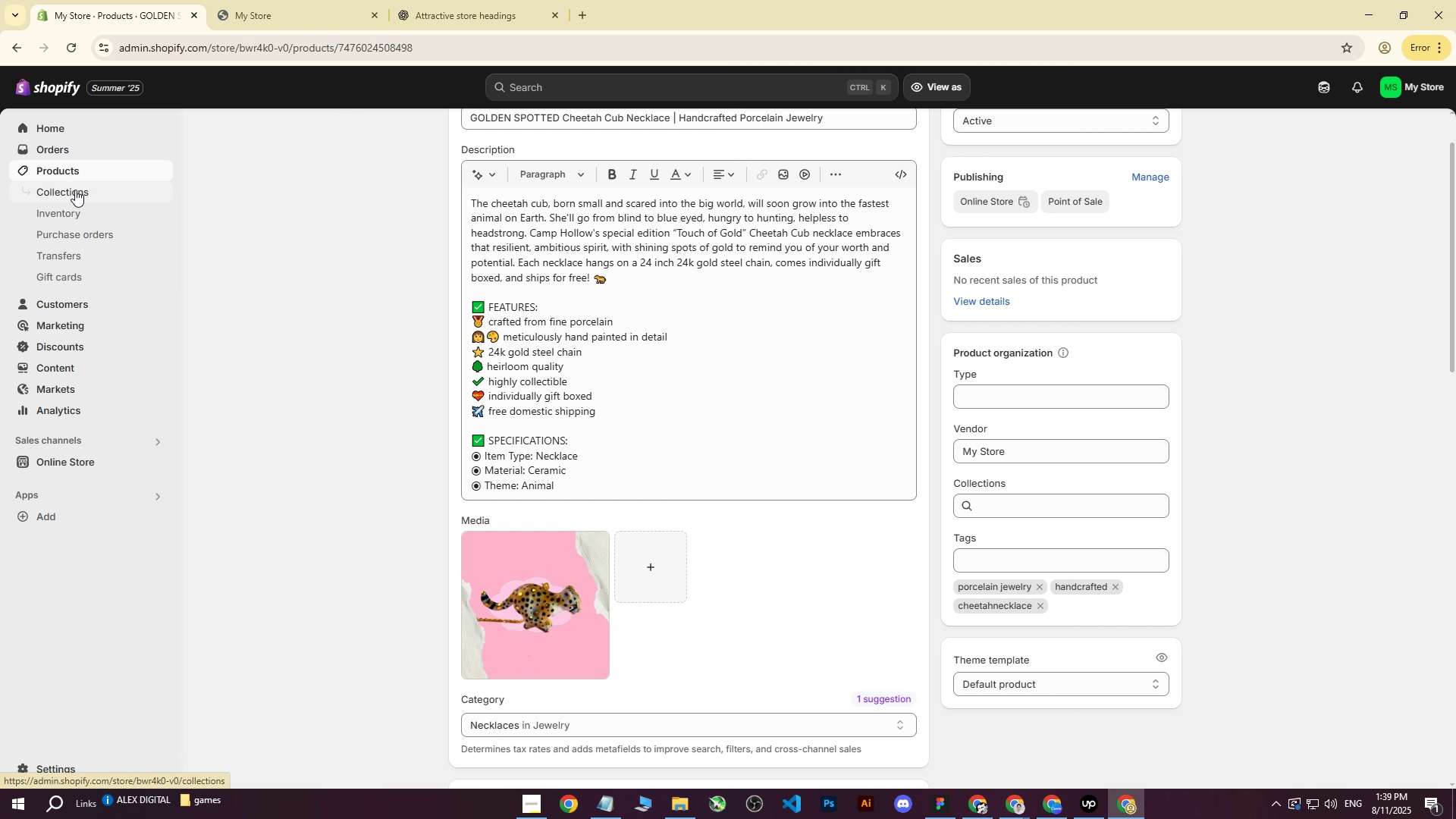 
left_click([61, 174])
 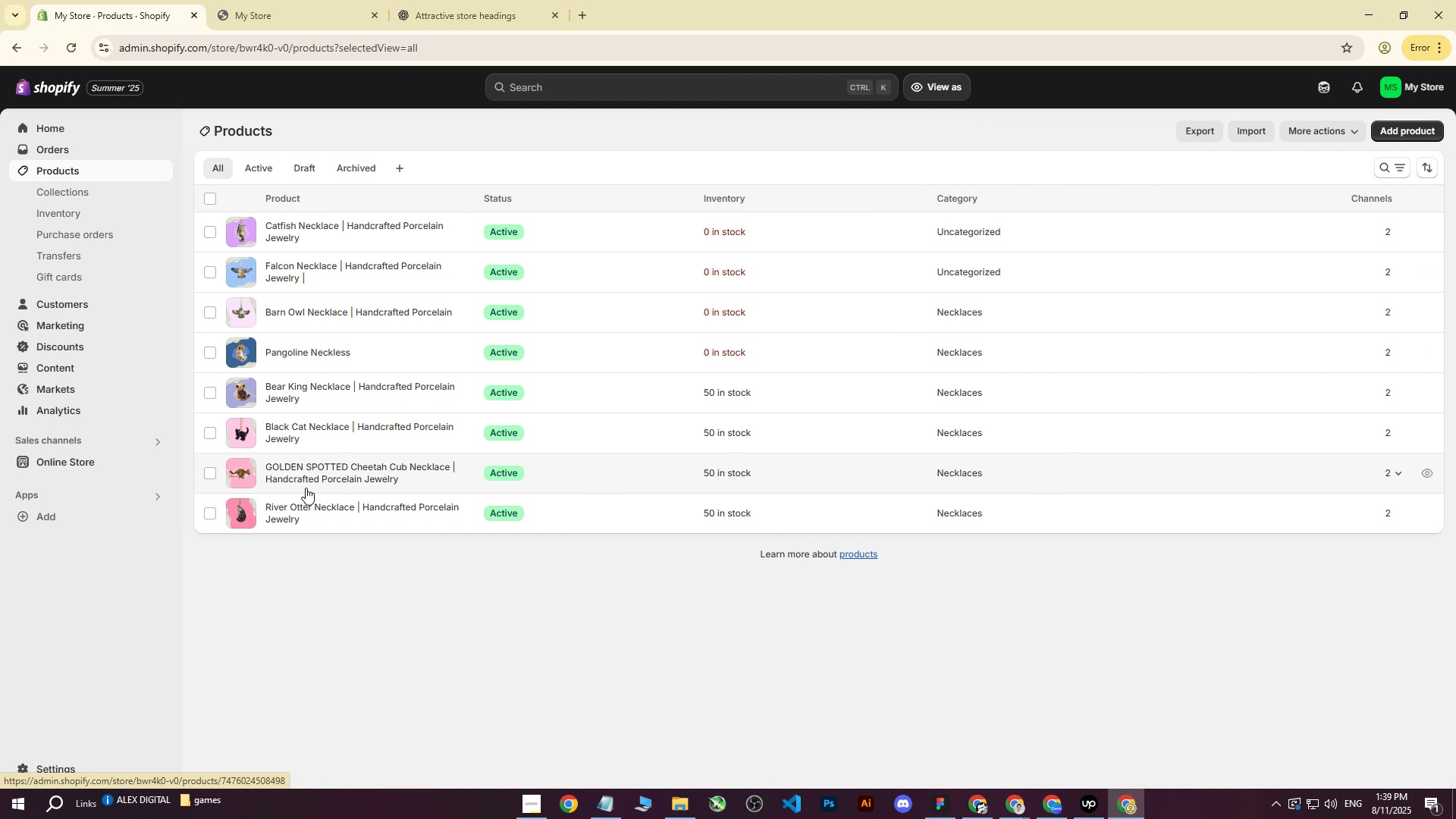 
left_click([288, 509])
 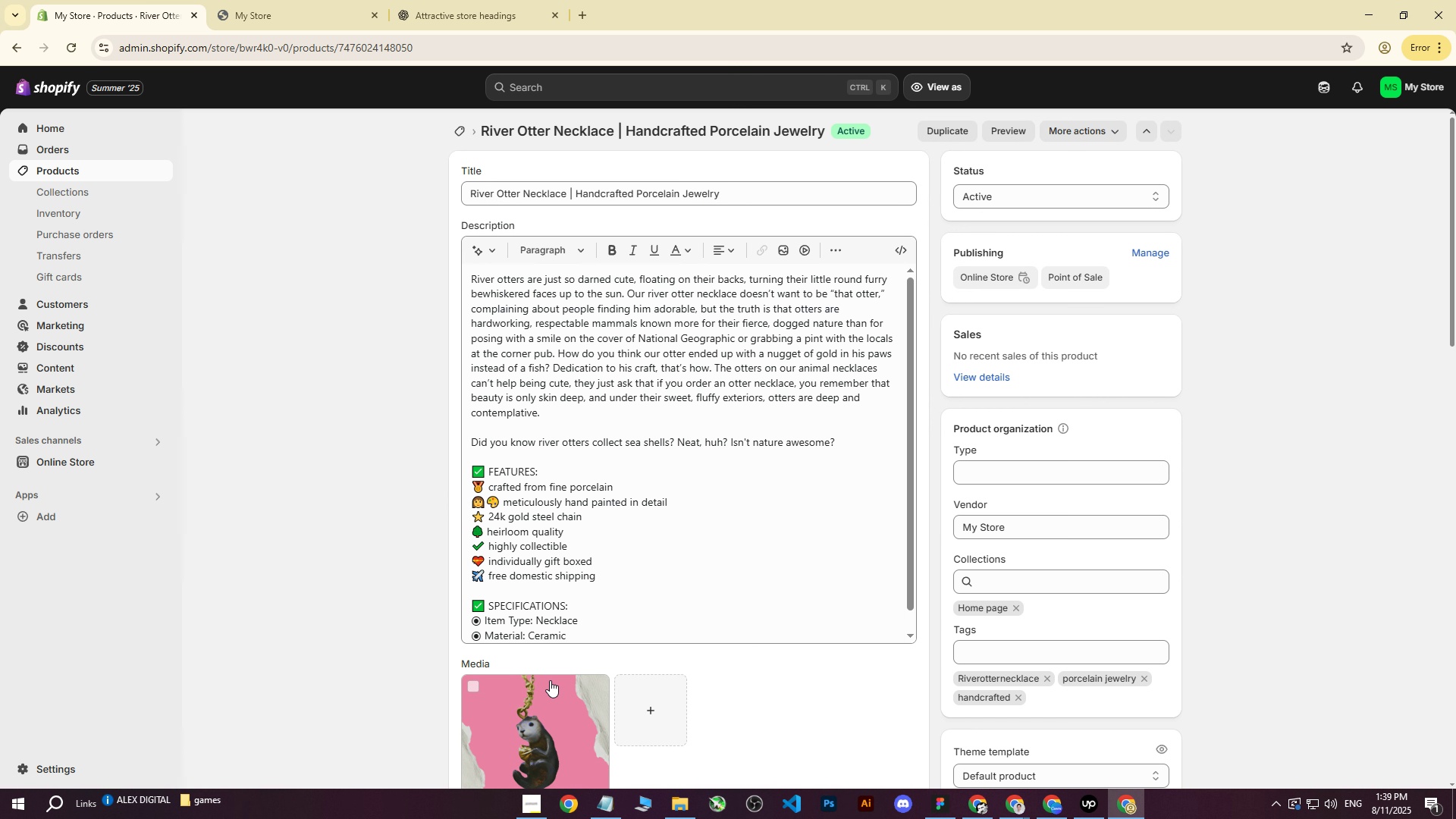 
left_click([479, 689])
 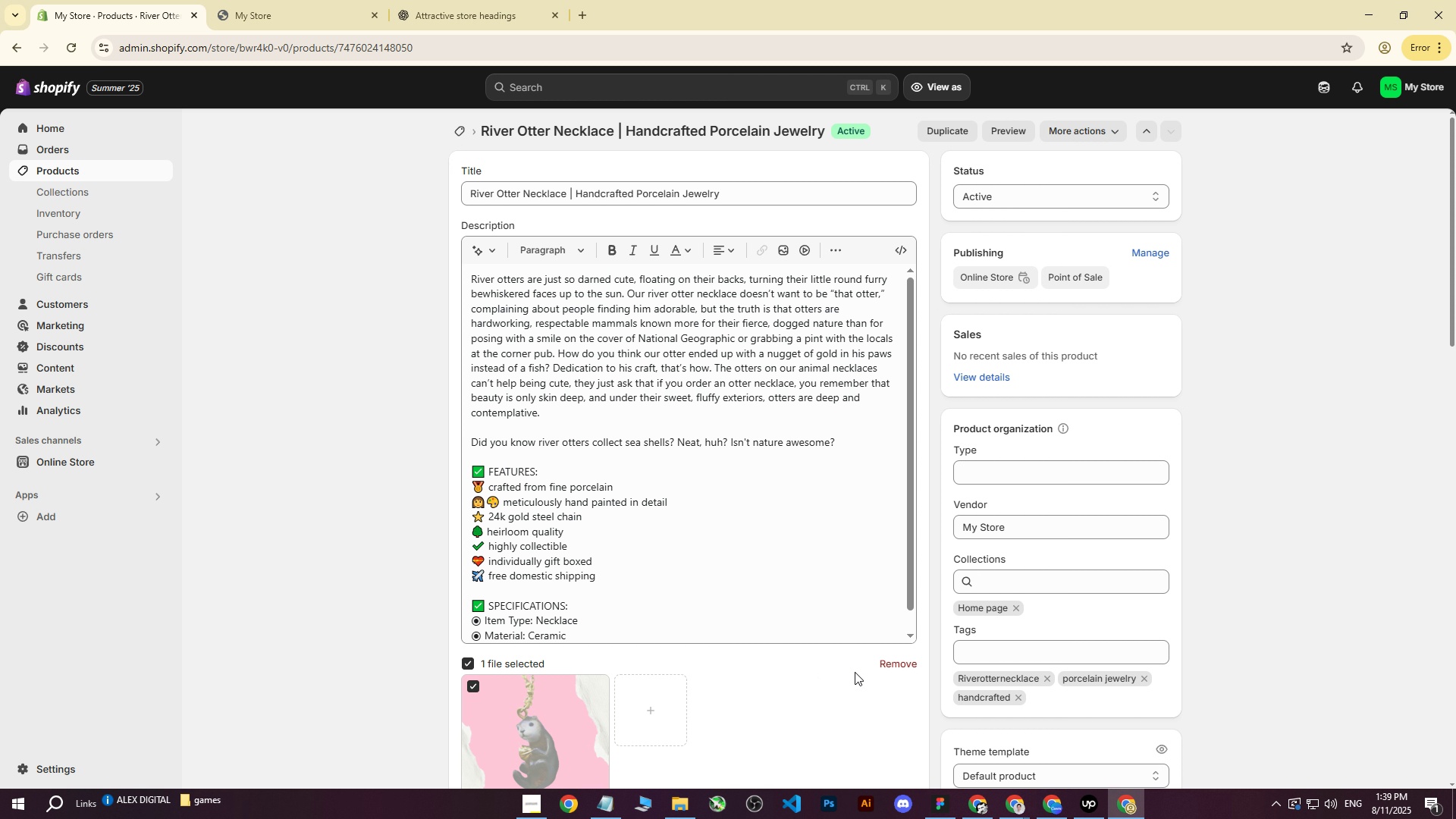 
left_click([908, 662])
 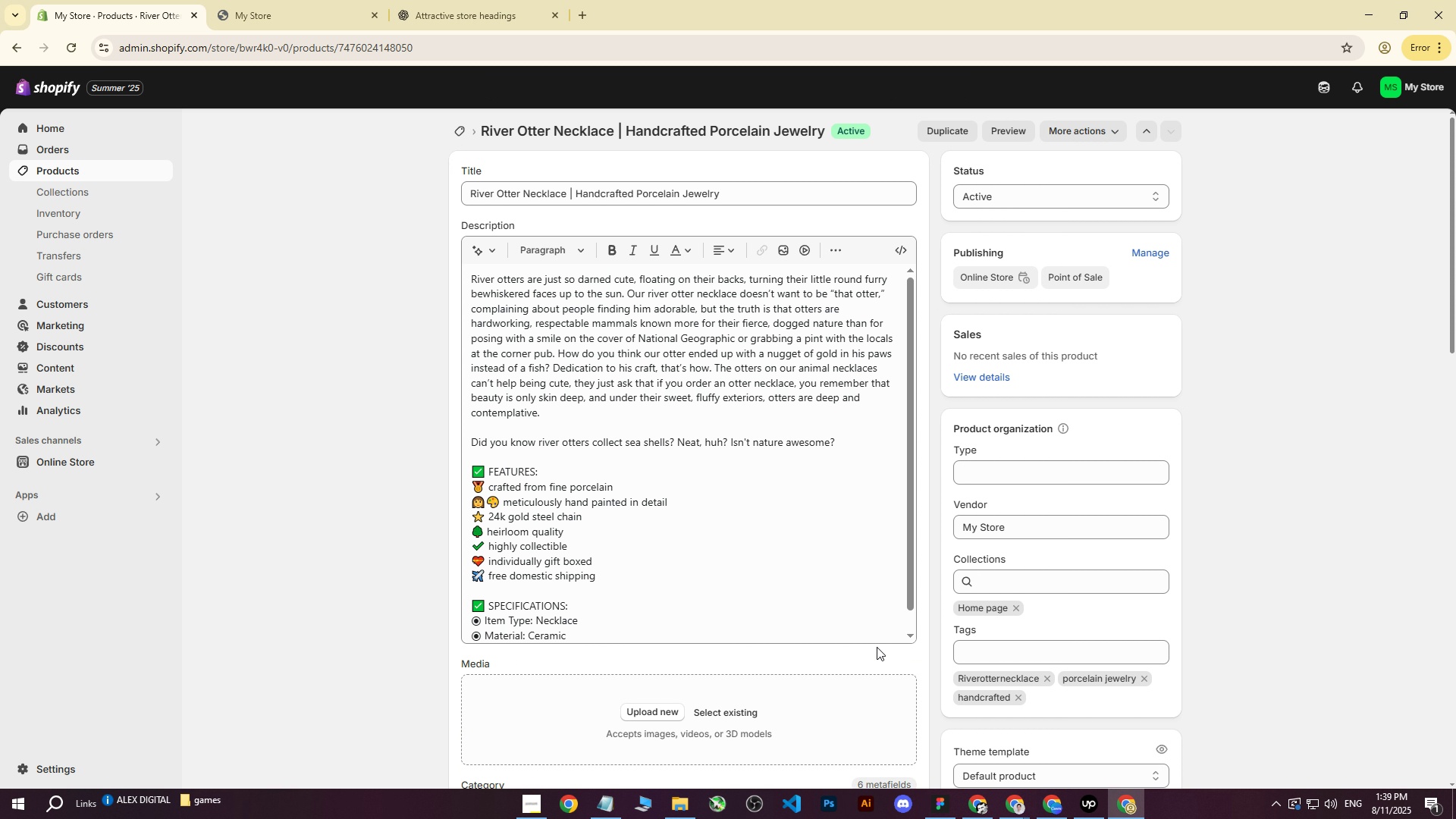 
scroll: coordinate [733, 547], scroll_direction: down, amount: 3.0
 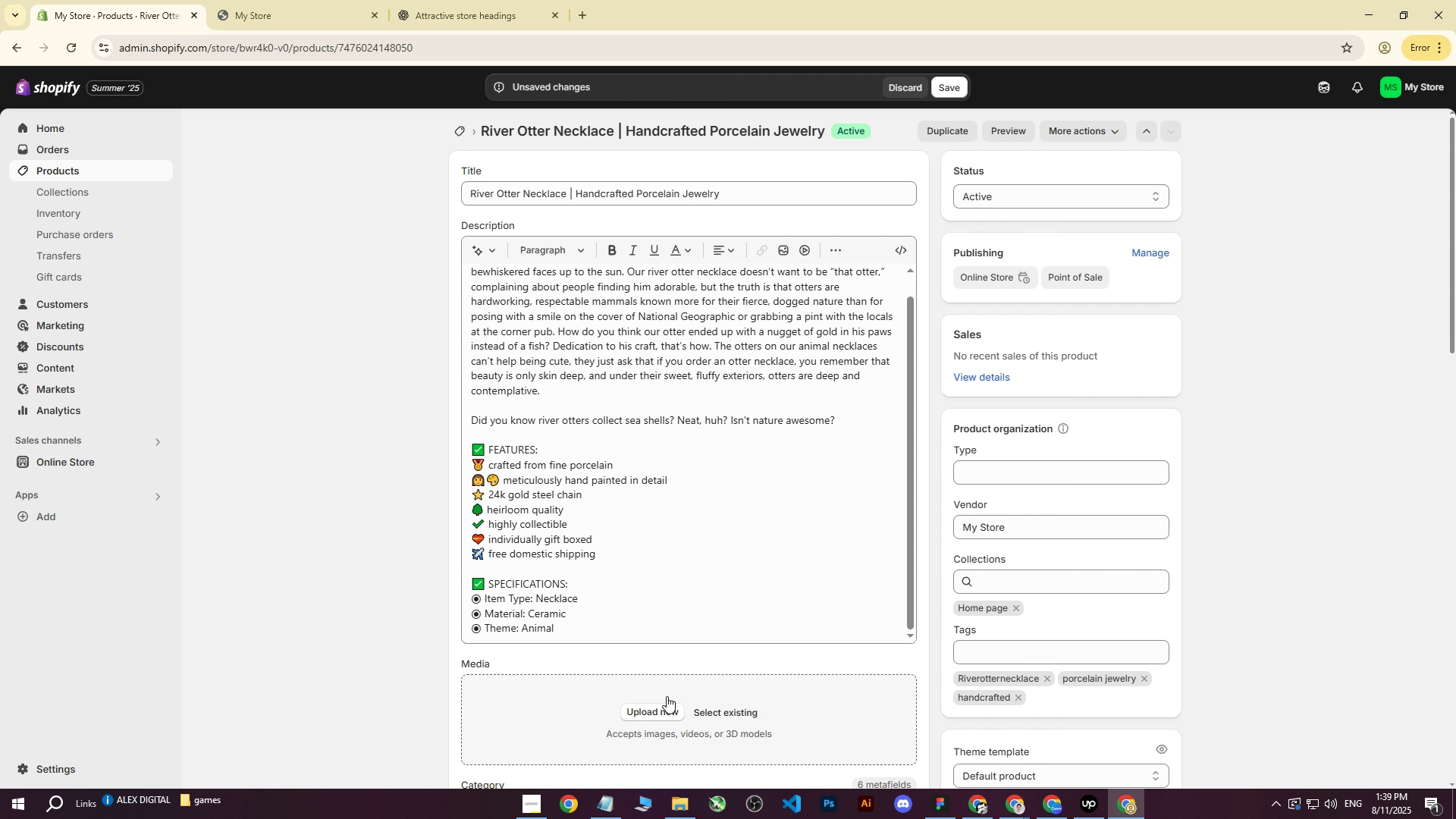 
left_click([655, 711])
 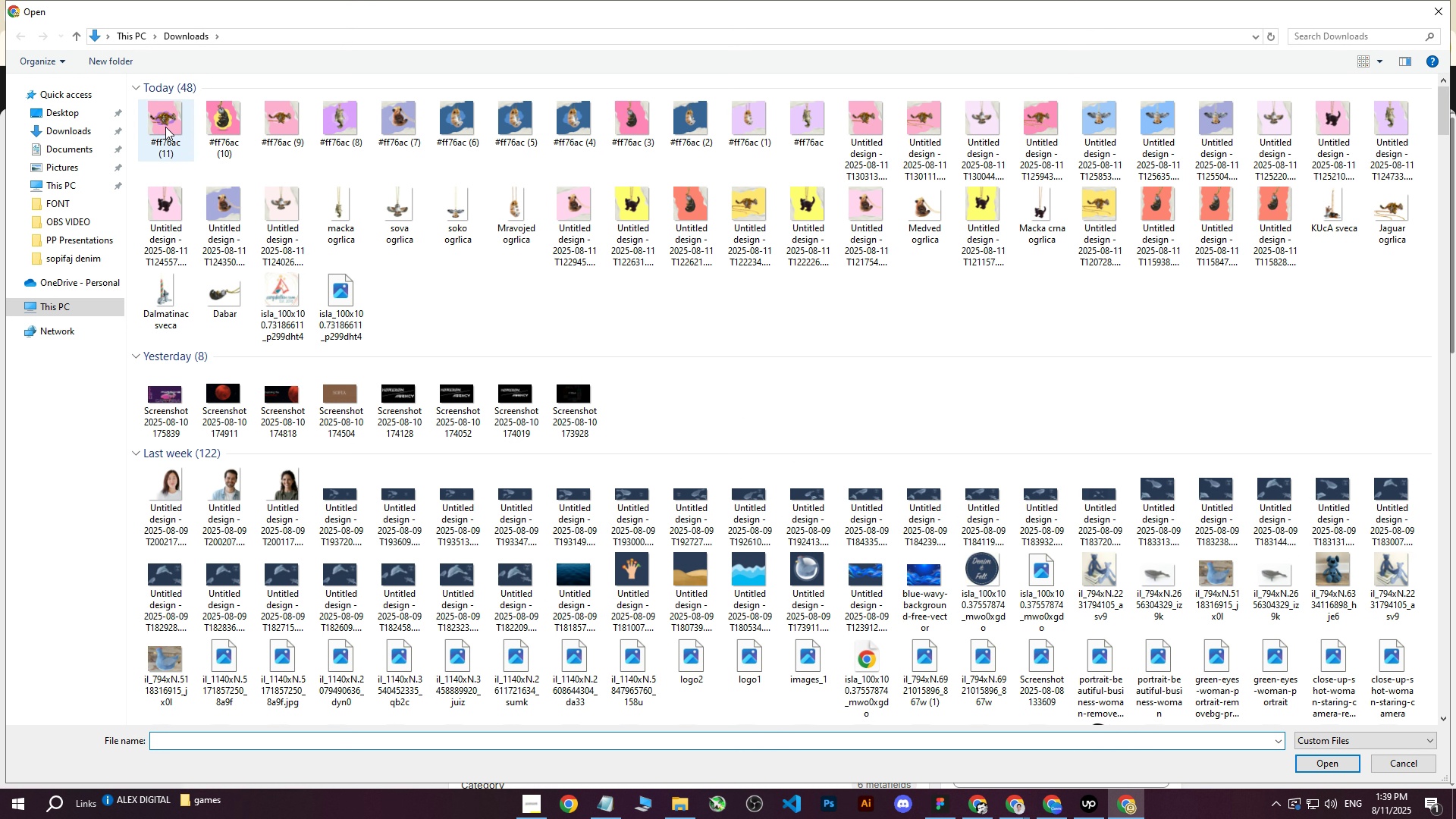 
left_click([224, 121])
 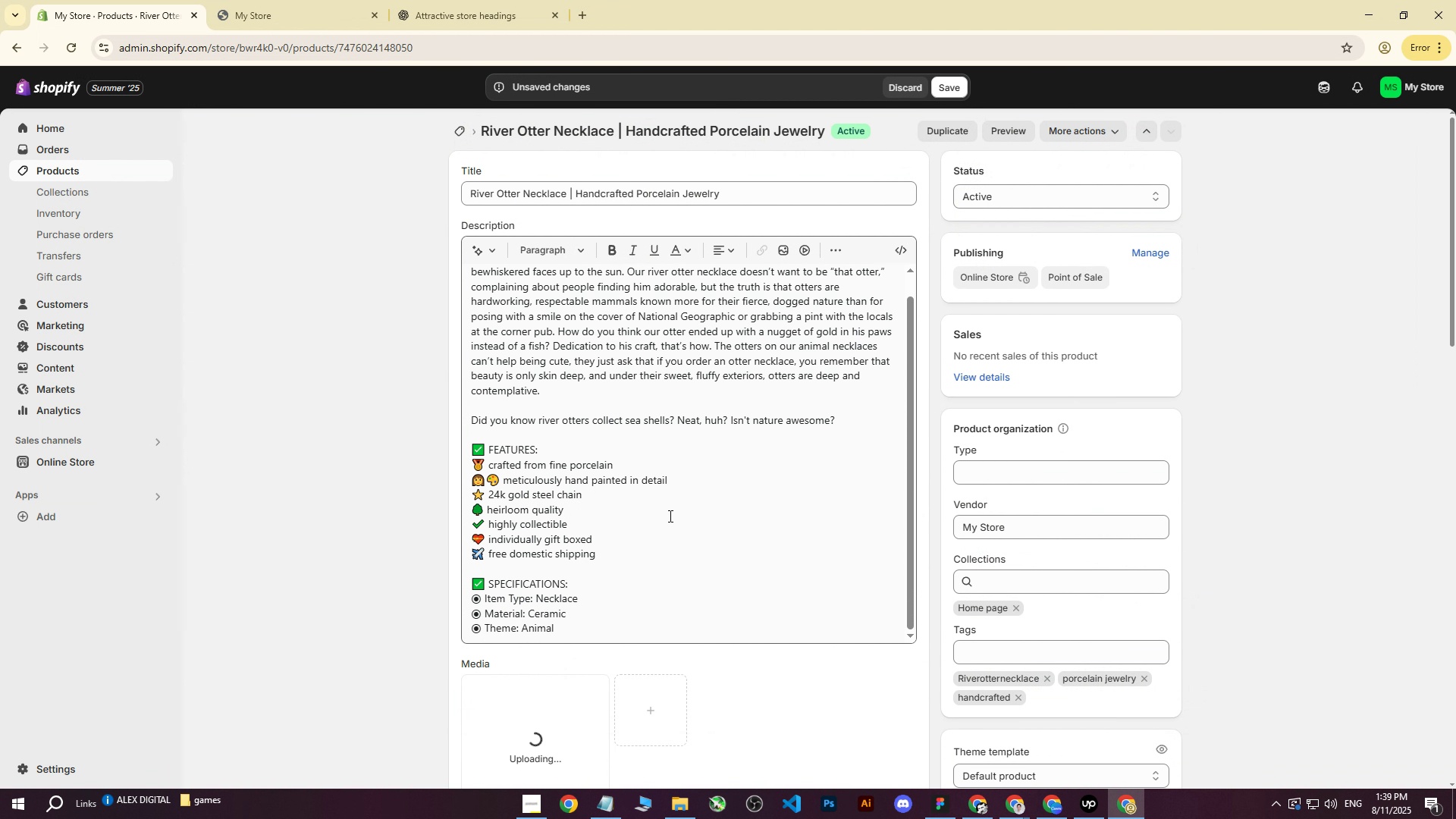 
scroll: coordinate [709, 518], scroll_direction: down, amount: 3.0
 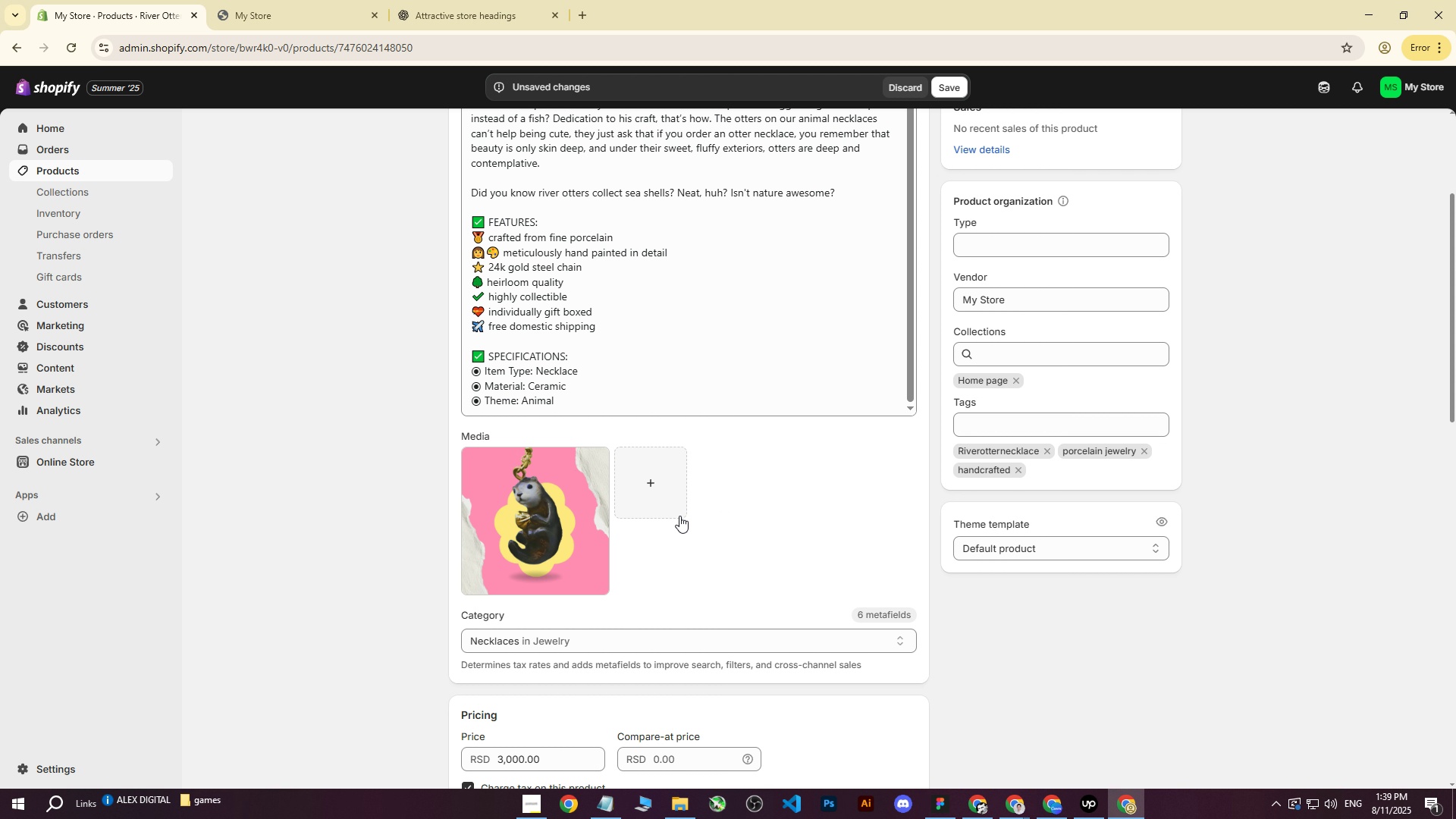 
wait(7.39)
 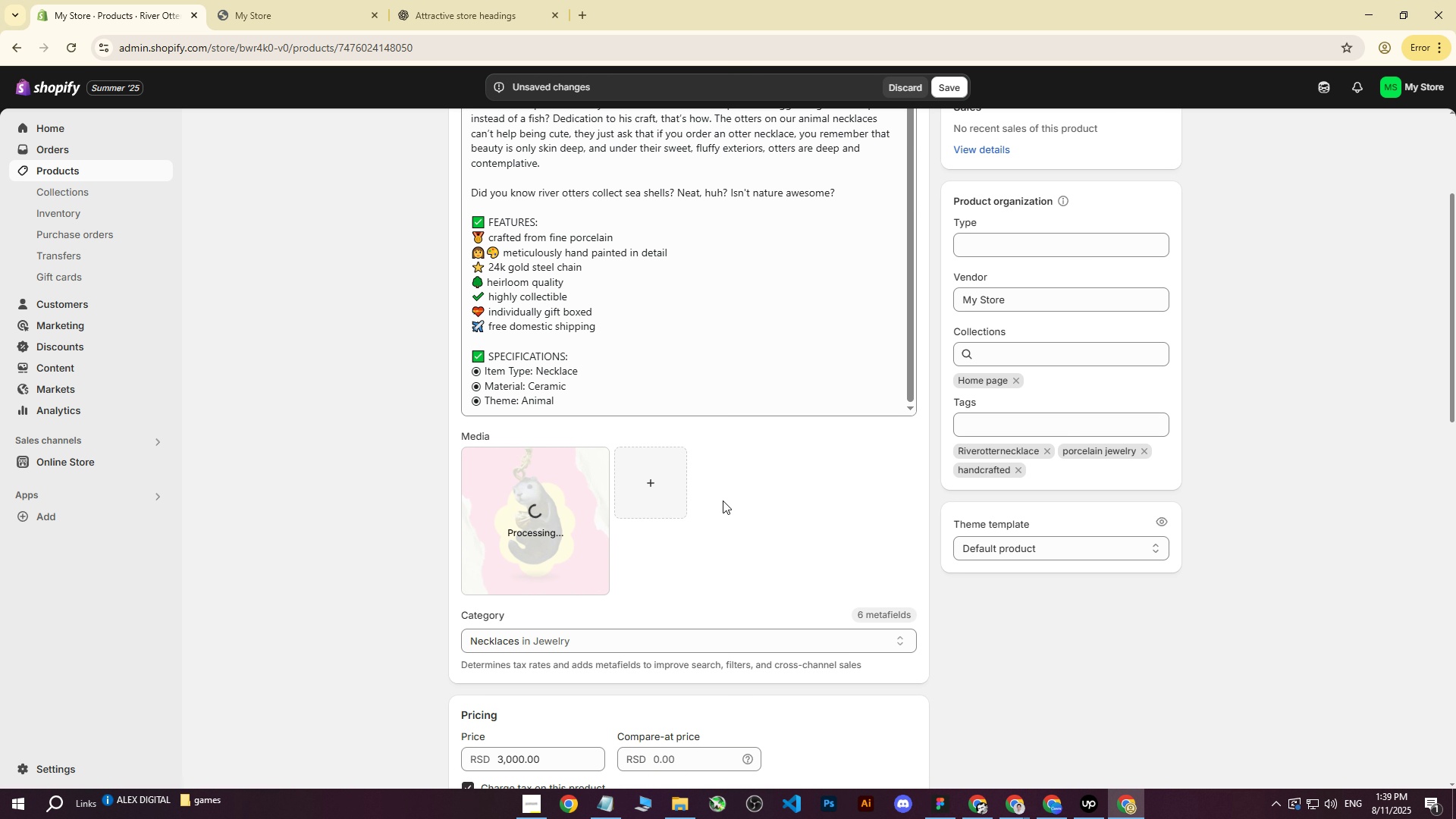 
left_click([1046, 805])
 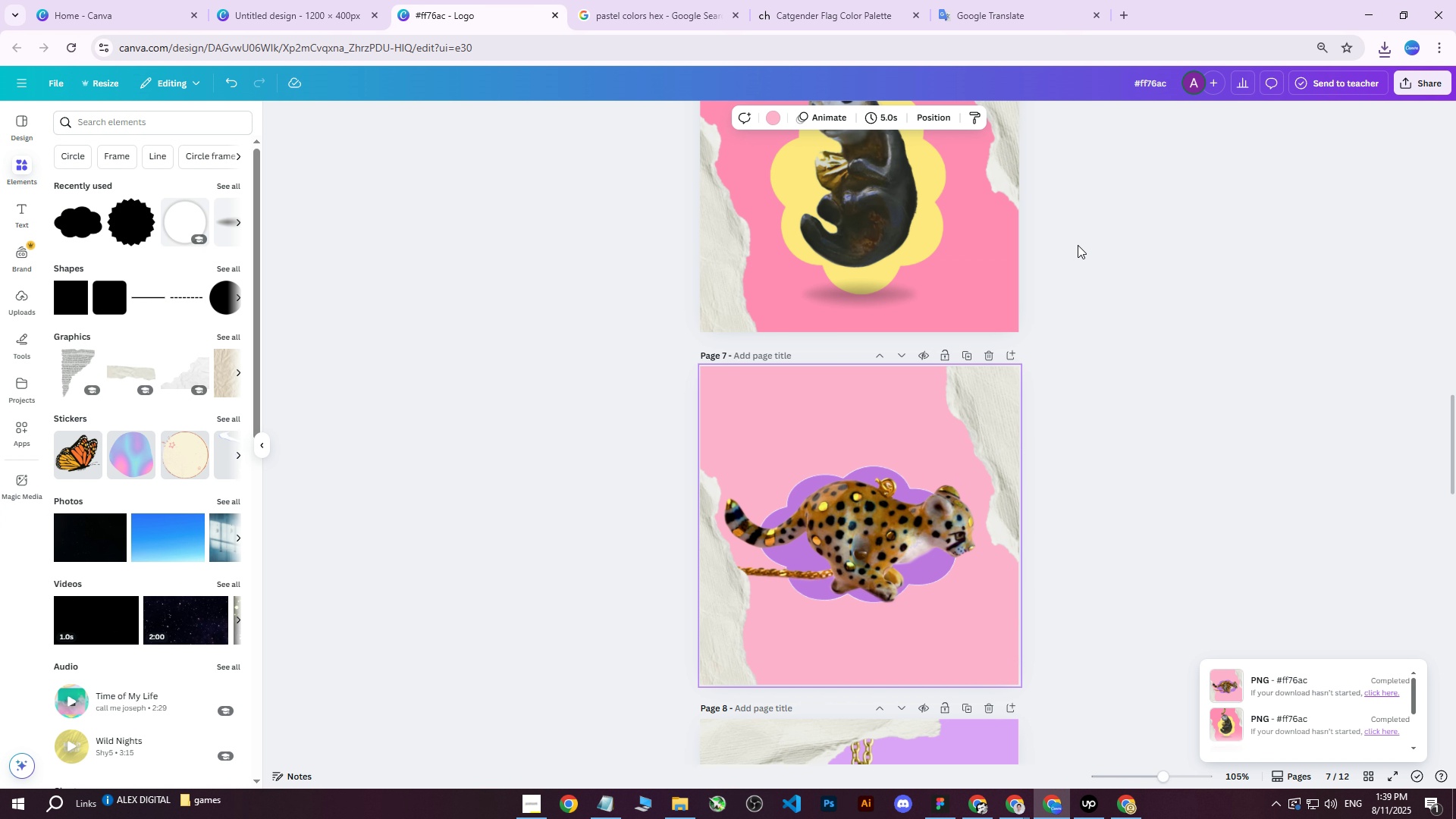 
left_click([1146, 236])
 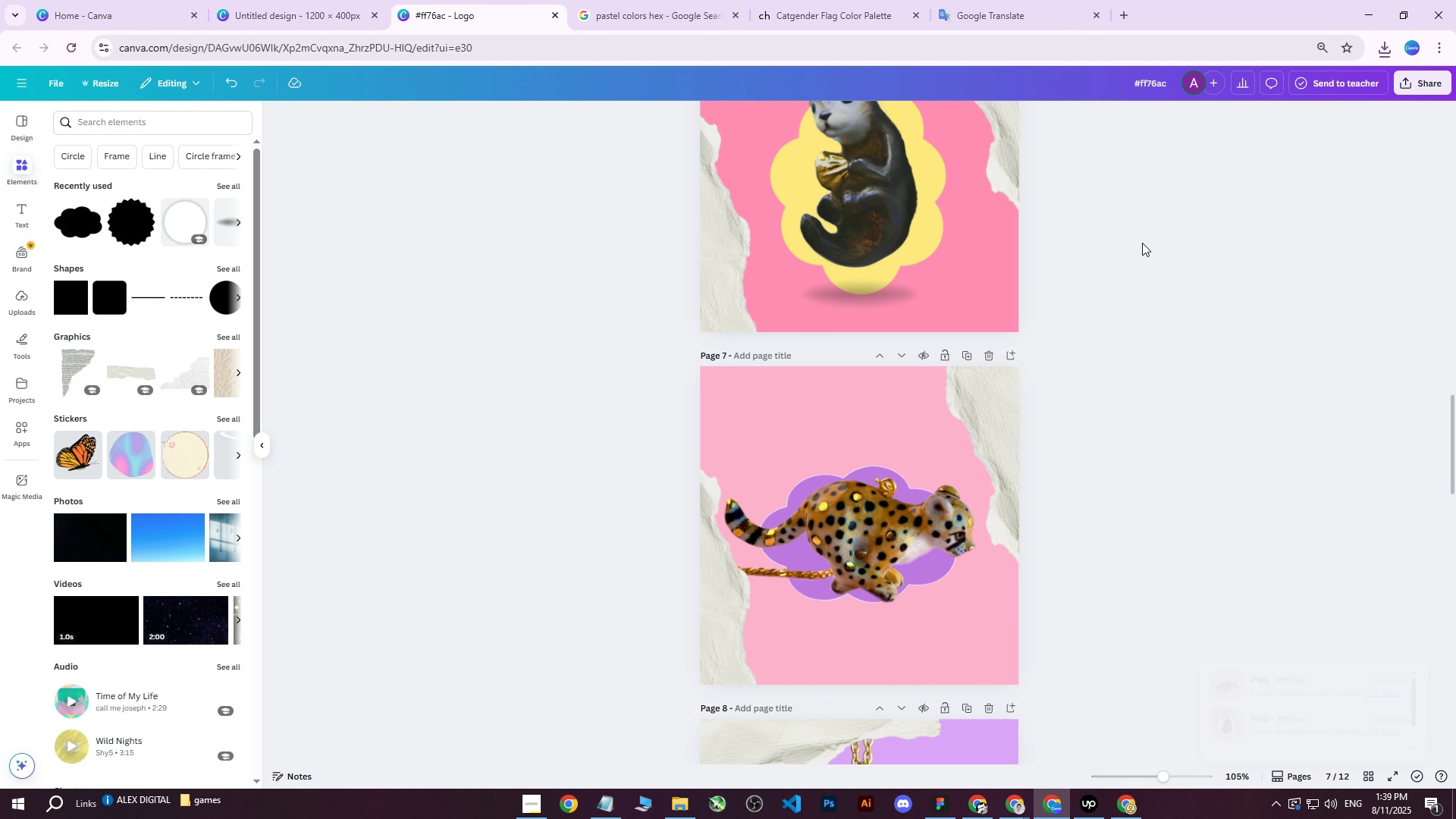 
scroll: coordinate [1138, 251], scroll_direction: up, amount: 3.0
 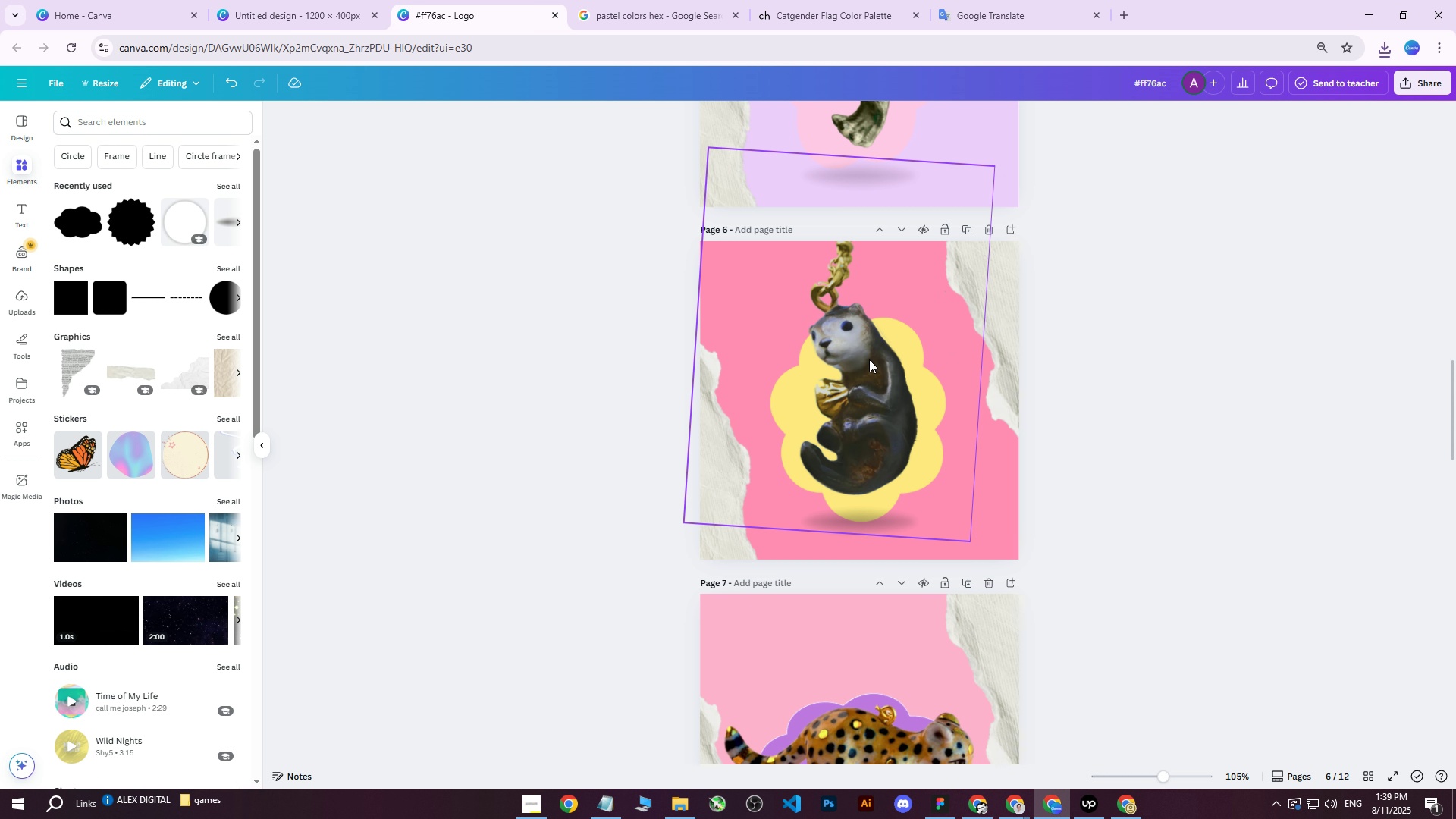 
left_click([869, 360])
 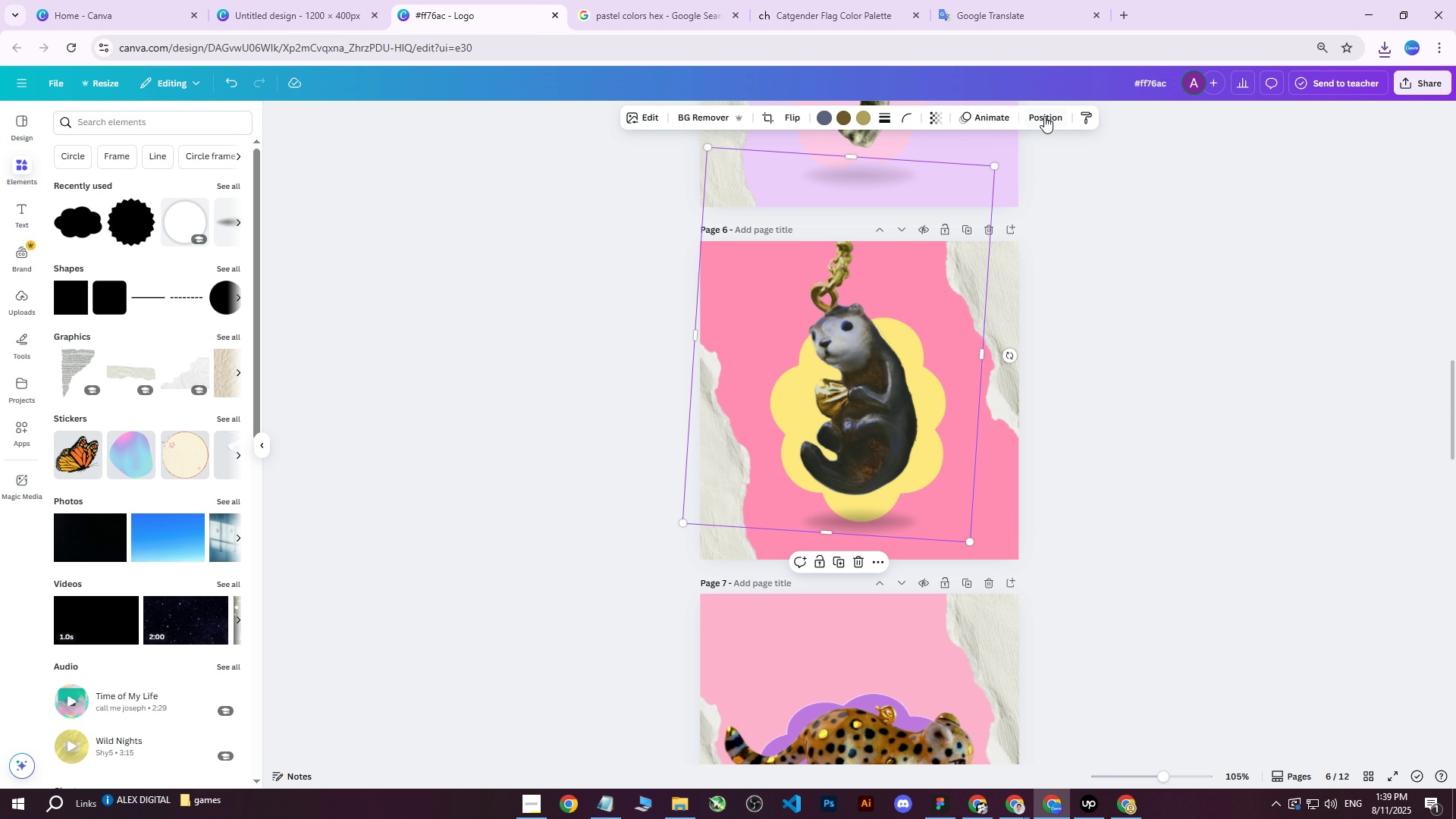 
left_click([1043, 118])
 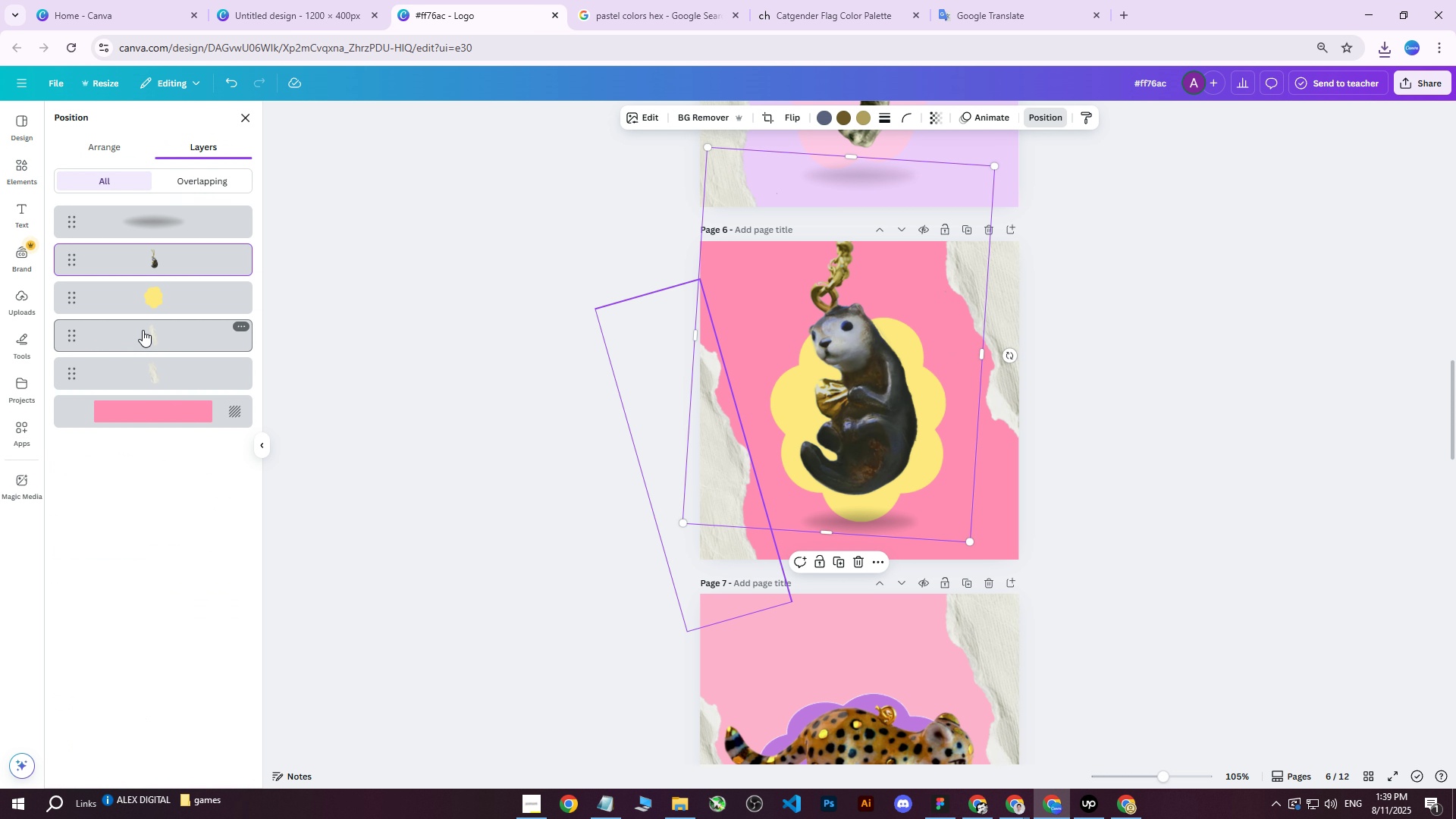 
hold_key(key=ControlLeft, duration=1.08)
left_click([151, 298])
 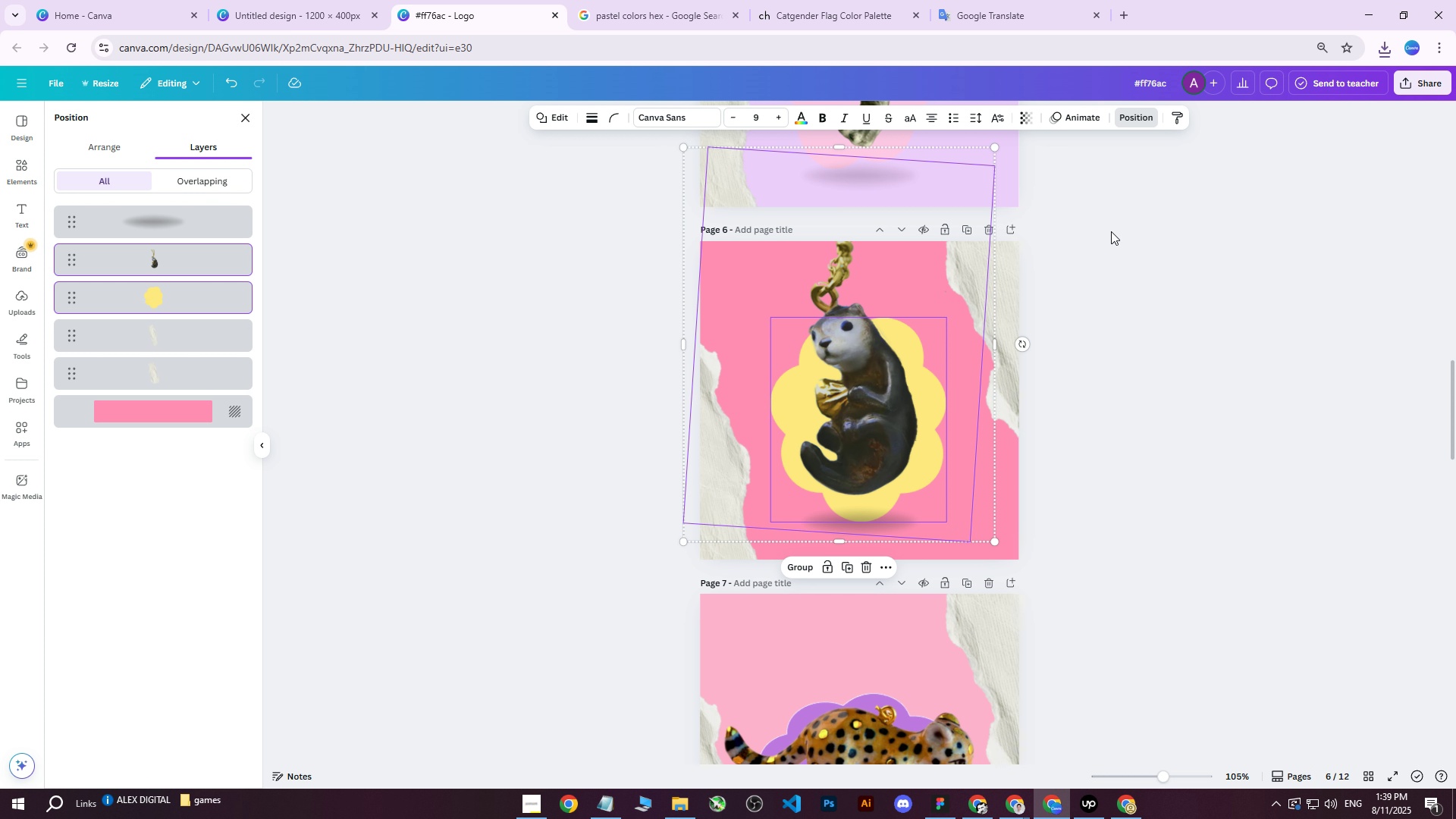 
key(ArrowRight)
 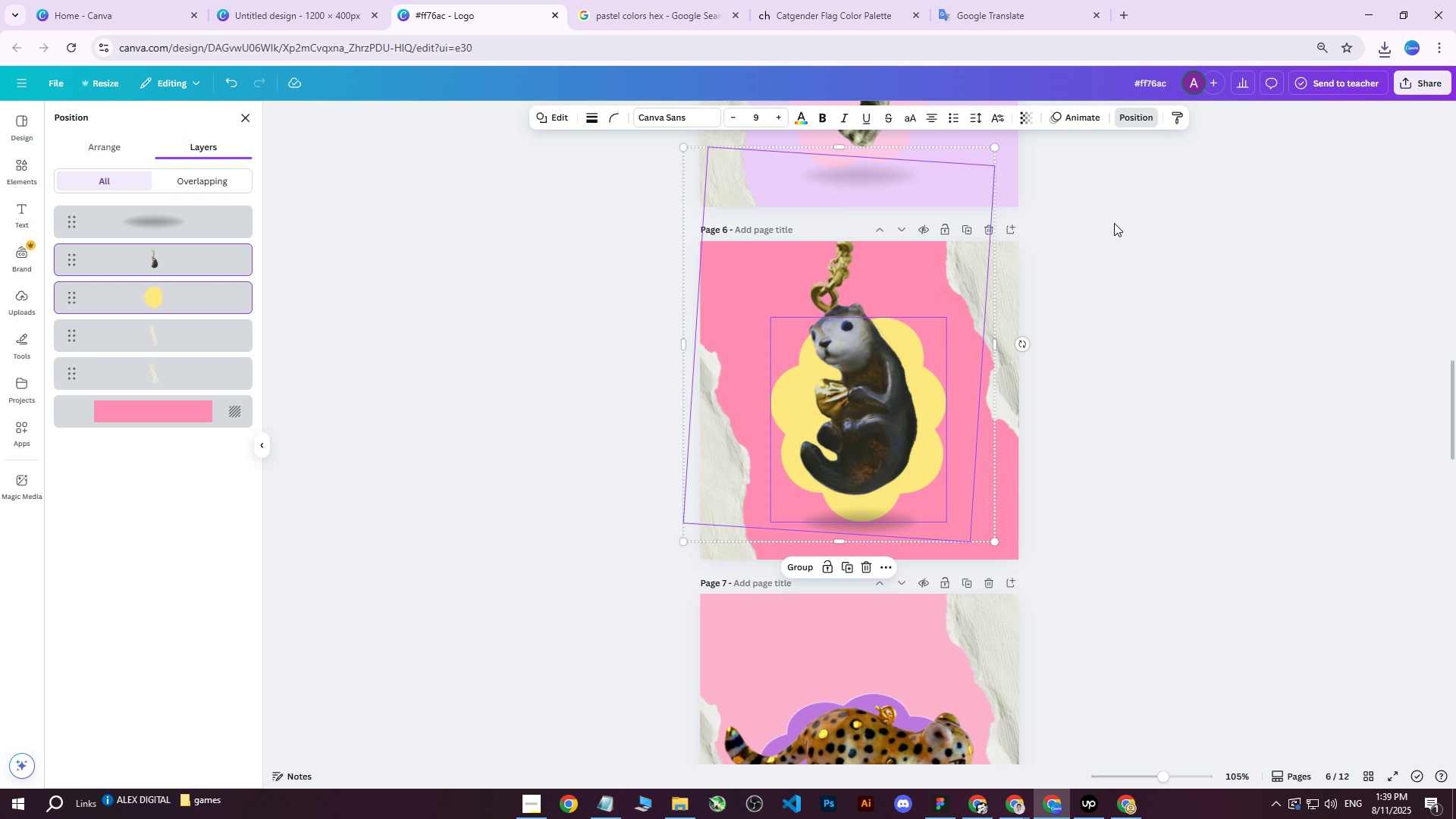 
key(ArrowRight)
 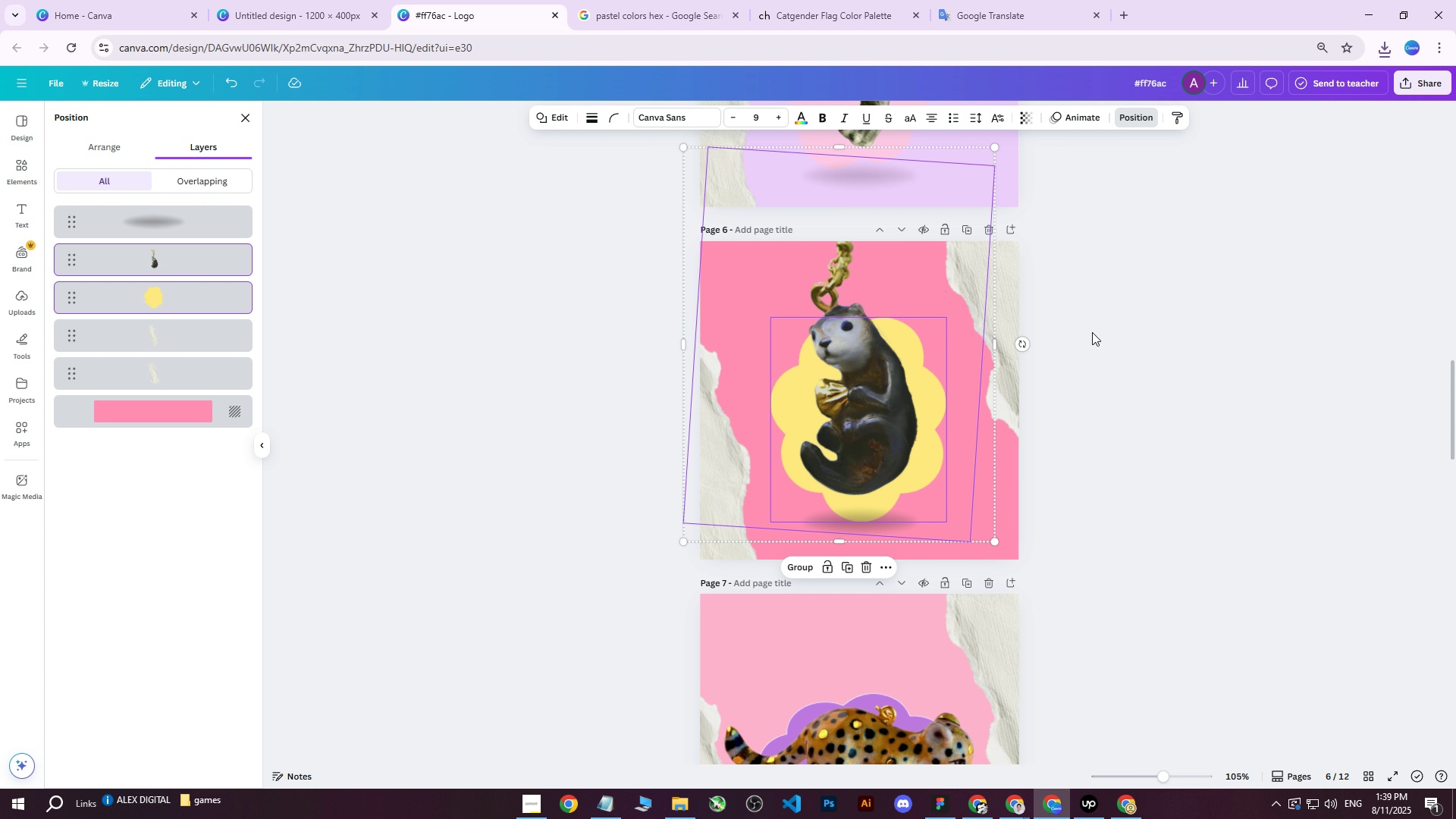 
left_click([1098, 331])
 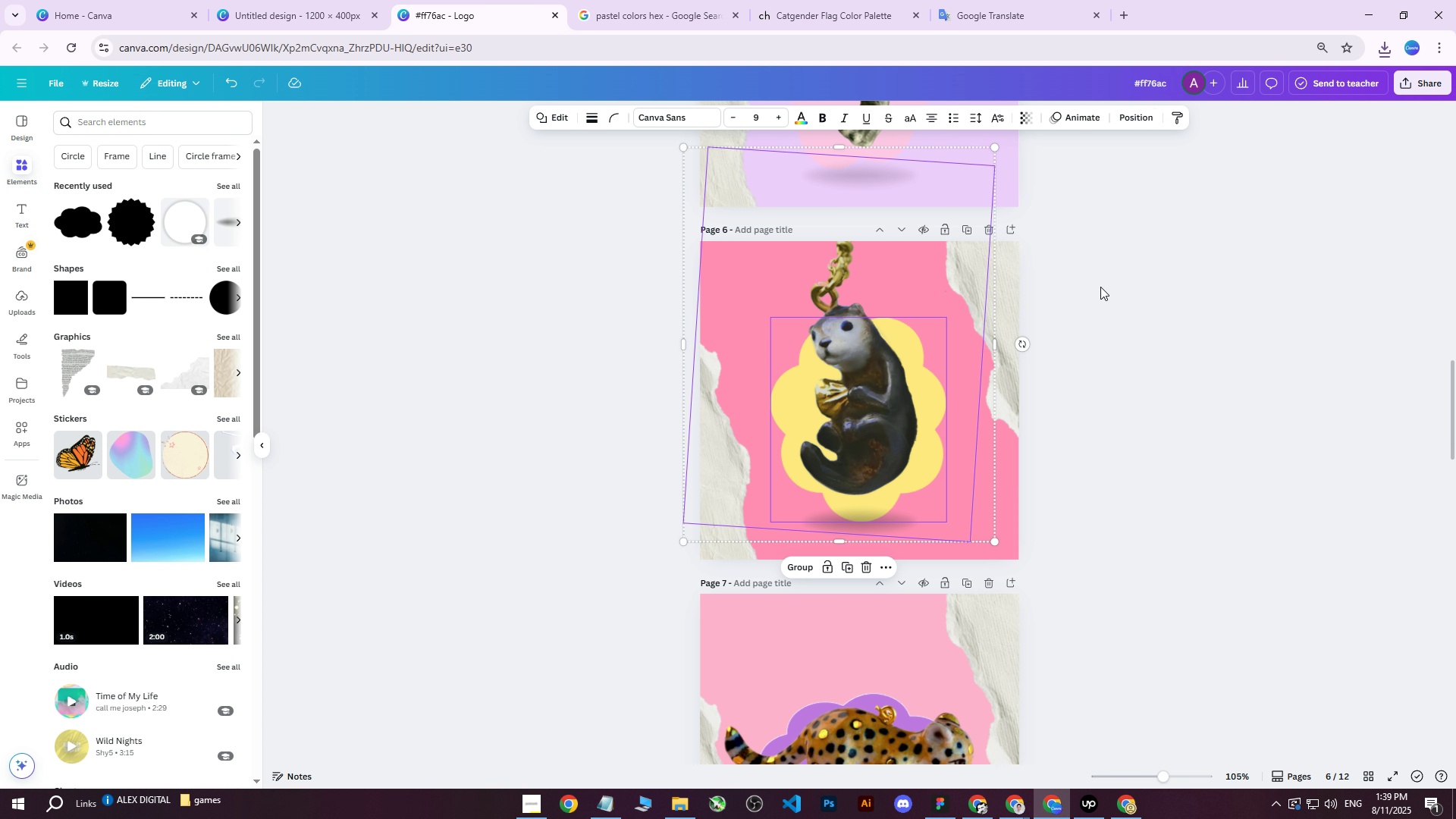 
double_click([811, 285])
 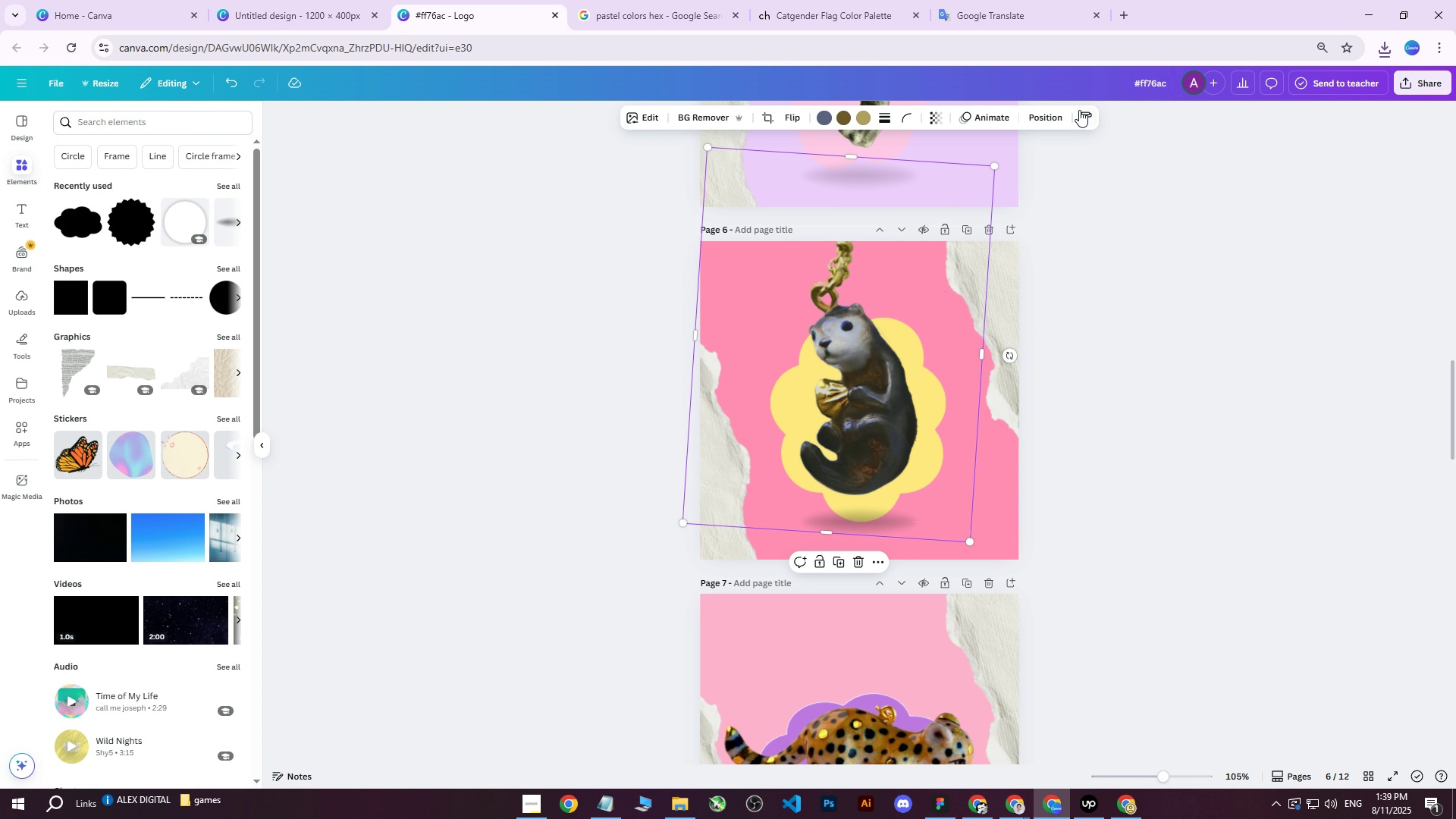 
left_click([1038, 111])
 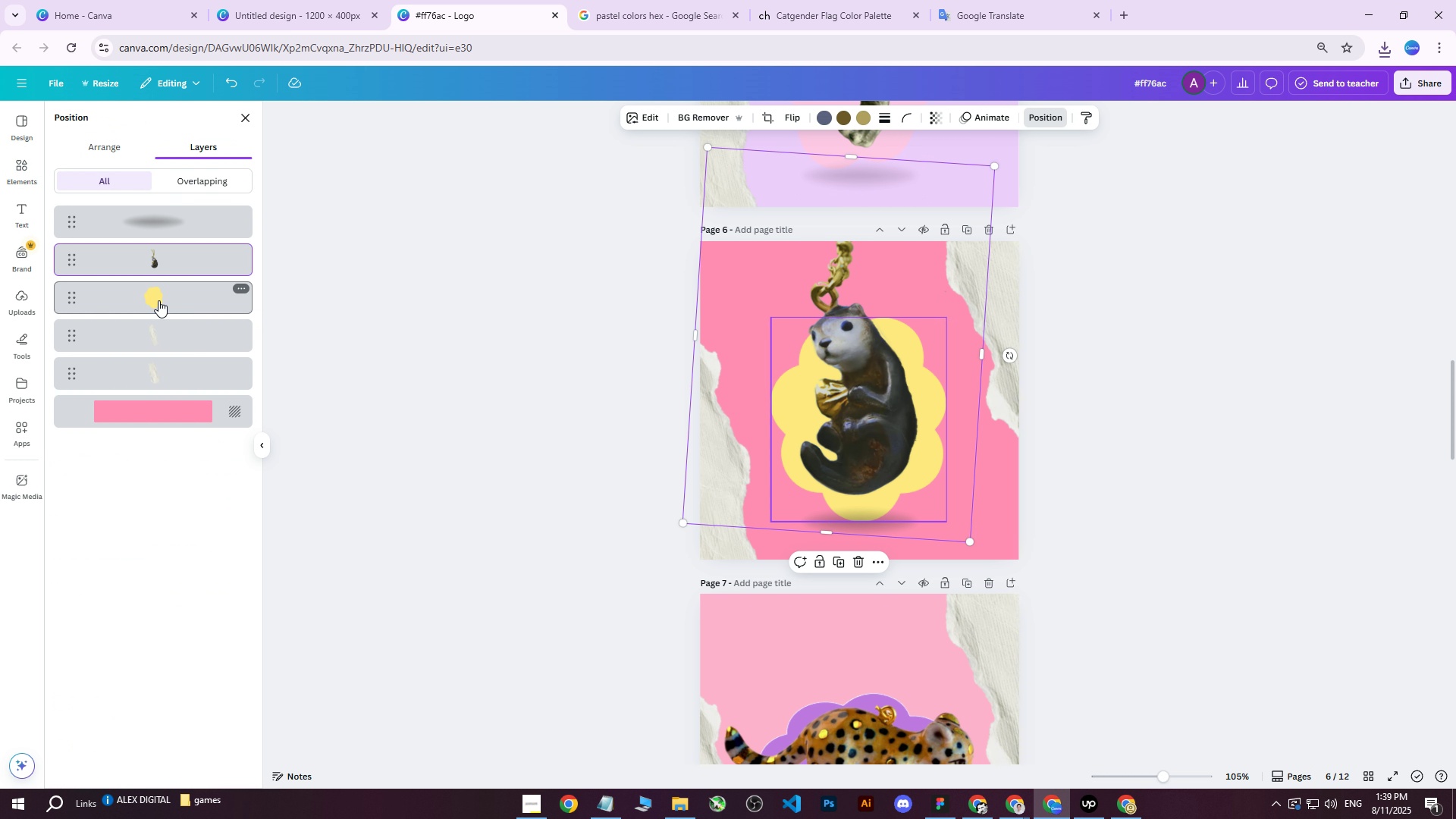 
hold_key(key=ControlLeft, duration=0.31)
left_click([149, 296])
 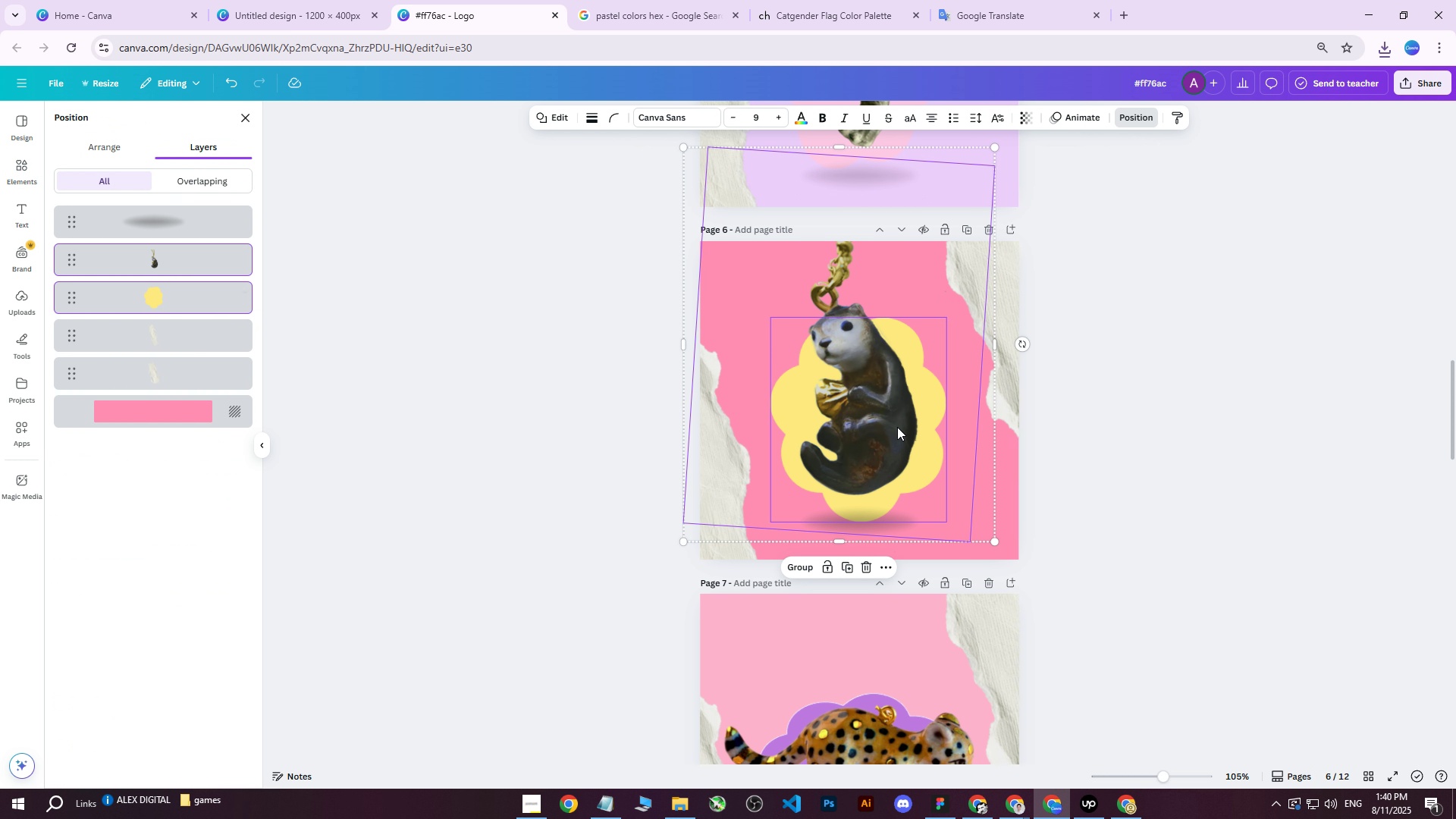 
left_click_drag(start_coordinate=[869, 415], to_coordinate=[872, 402])
 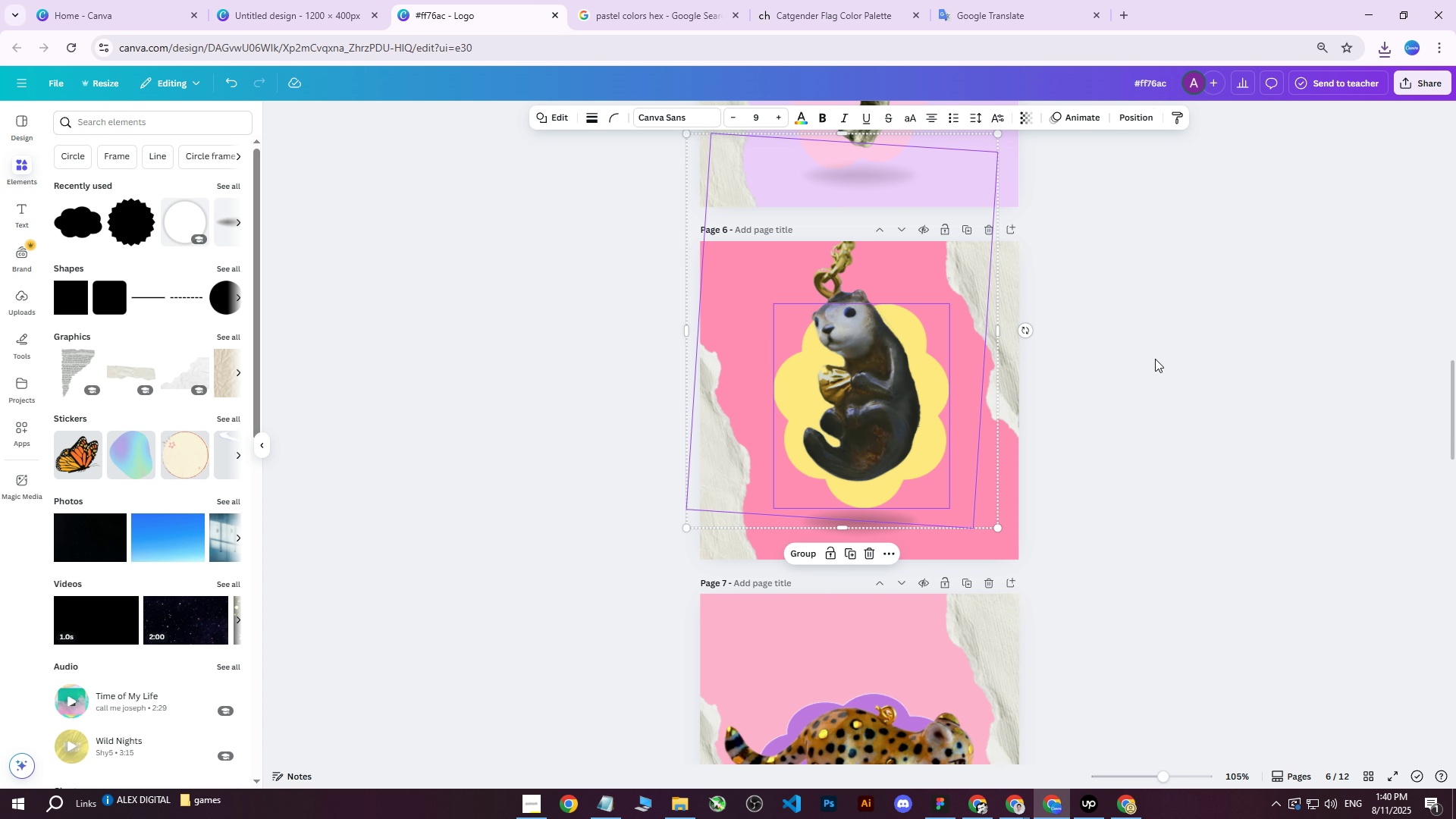 
double_click([1155, 359])
 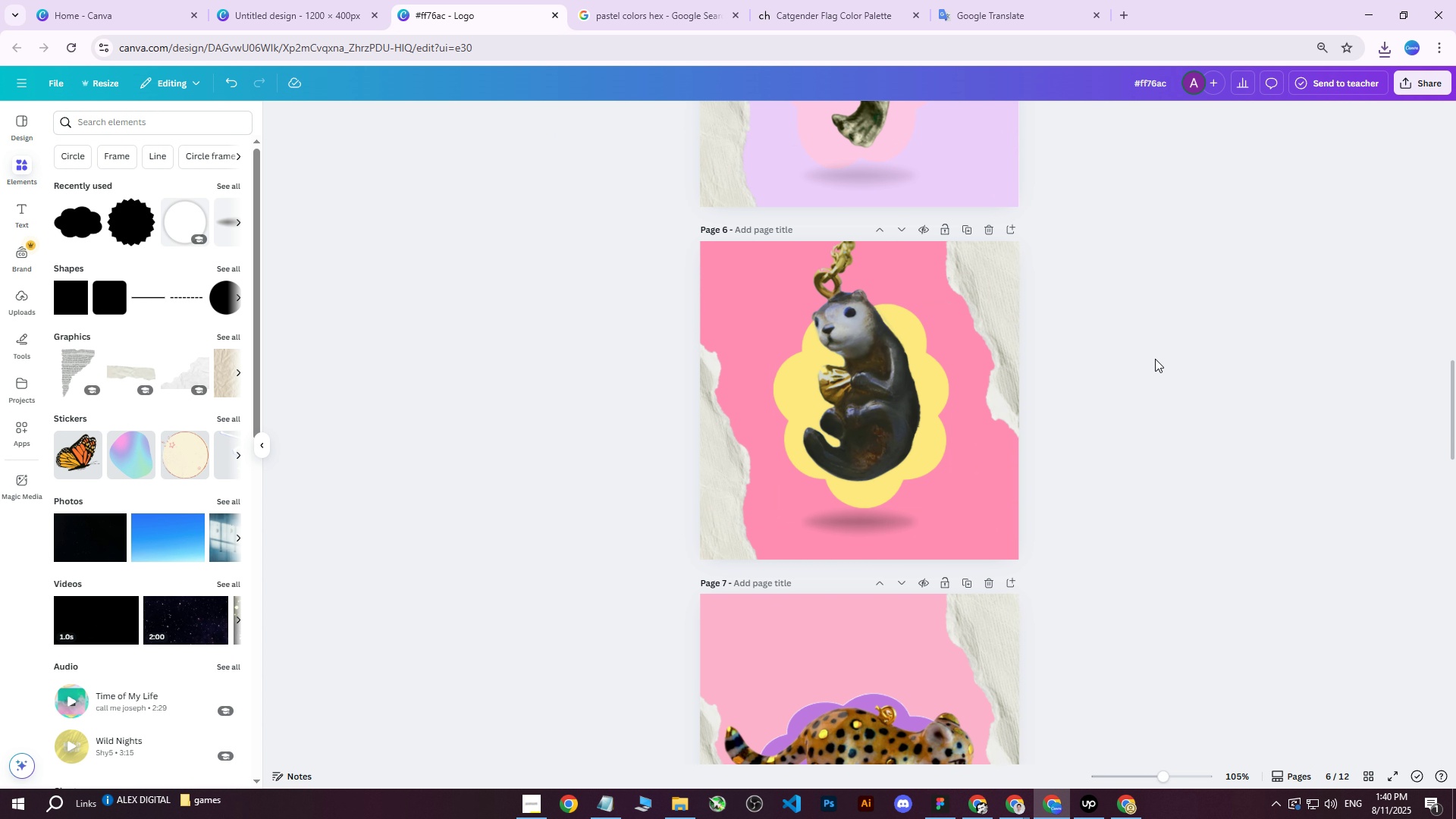 
scroll: coordinate [1155, 359], scroll_direction: down, amount: 3.0
 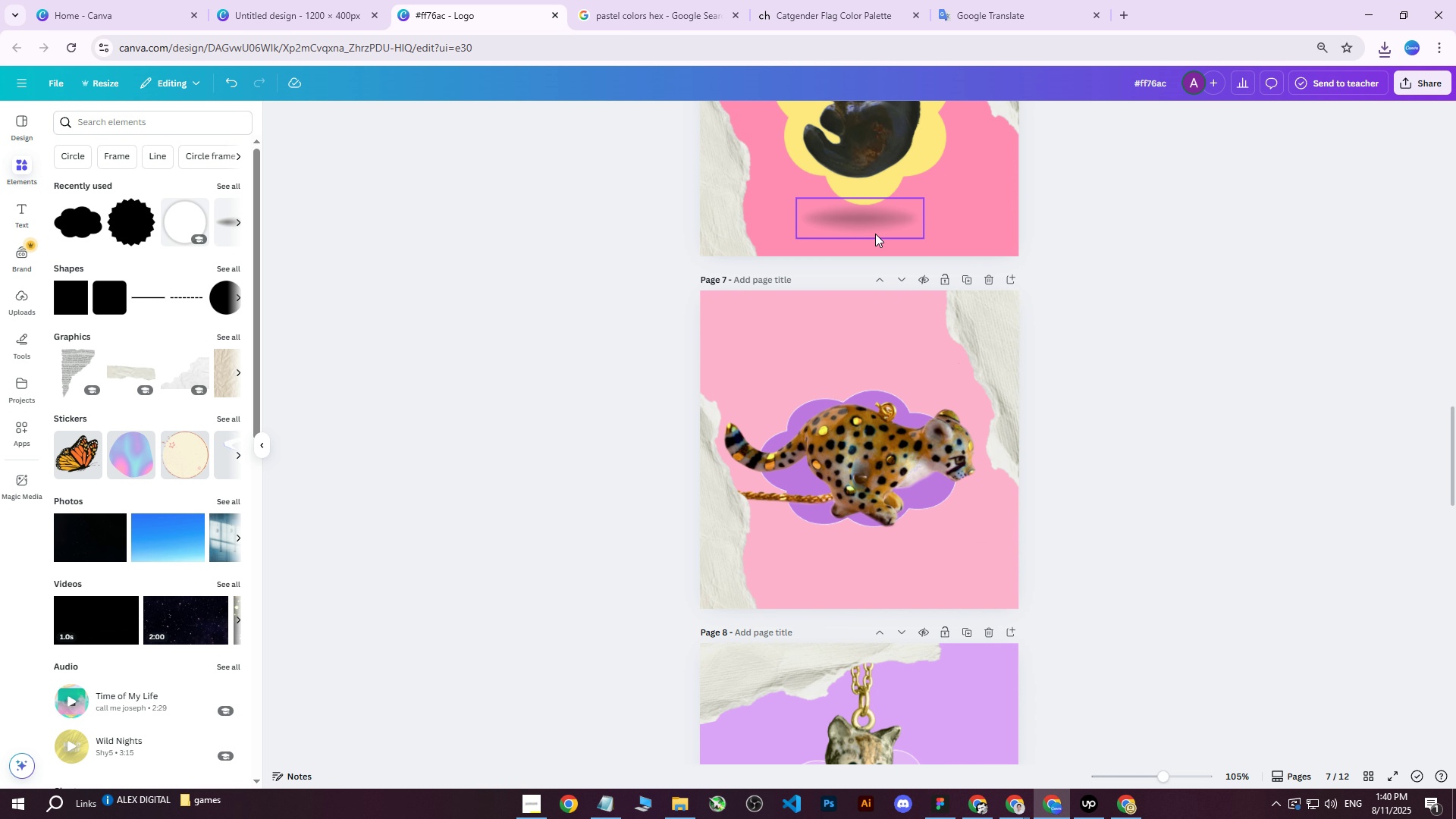 
left_click_drag(start_coordinate=[866, 218], to_coordinate=[888, 240])
 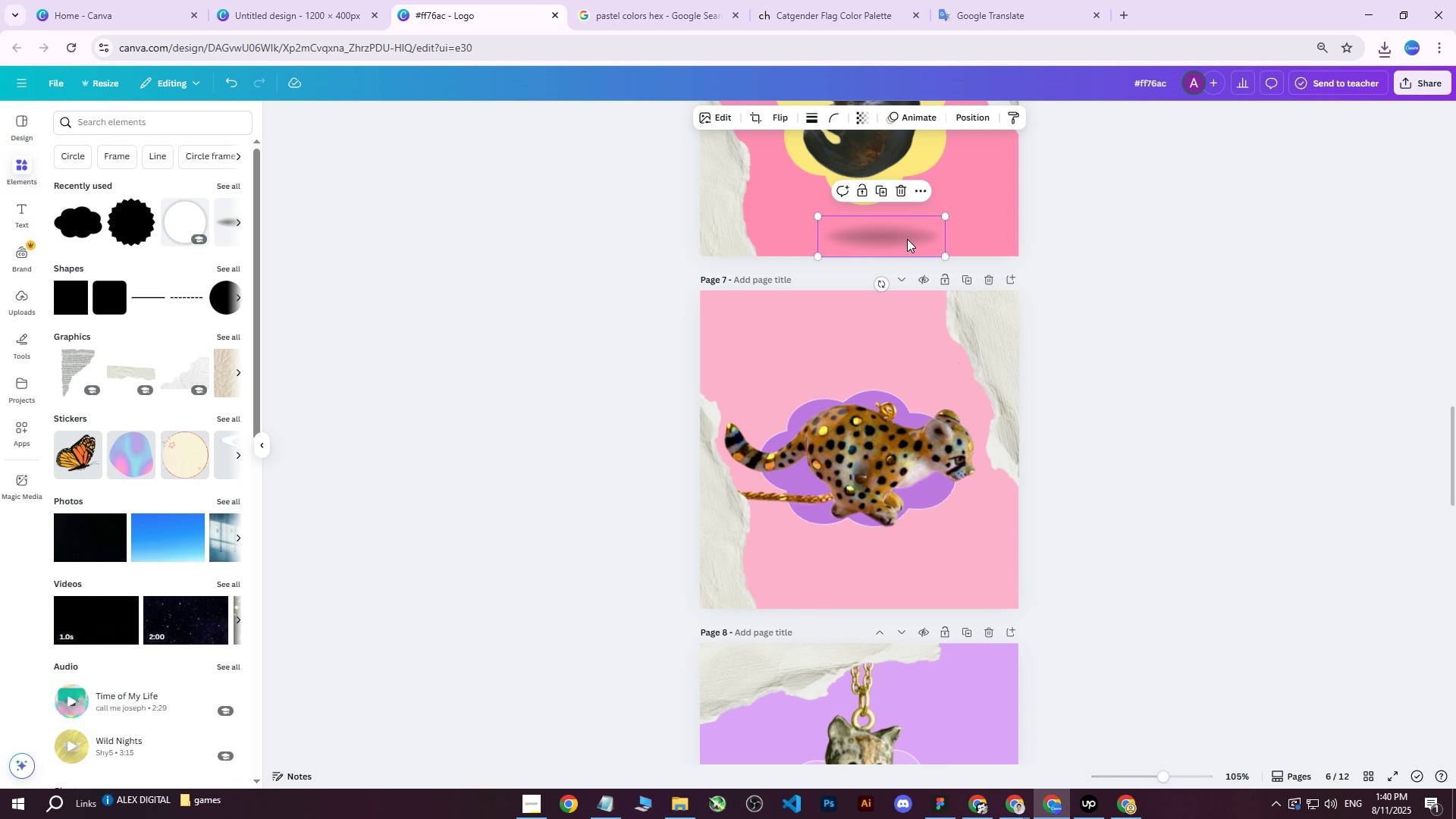 
key(Delete)
 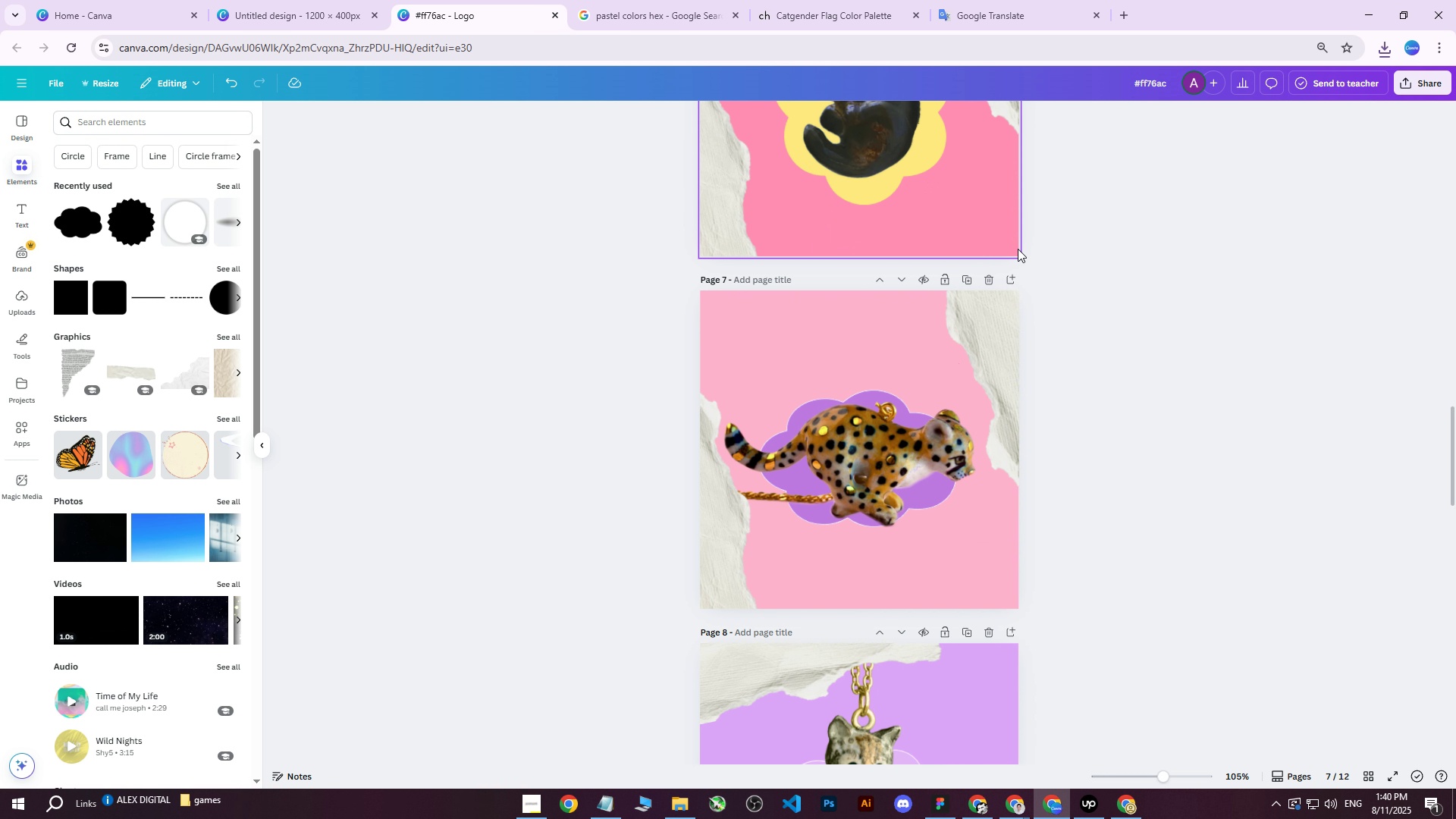 
scroll: coordinate [1132, 369], scroll_direction: up, amount: 4.0
 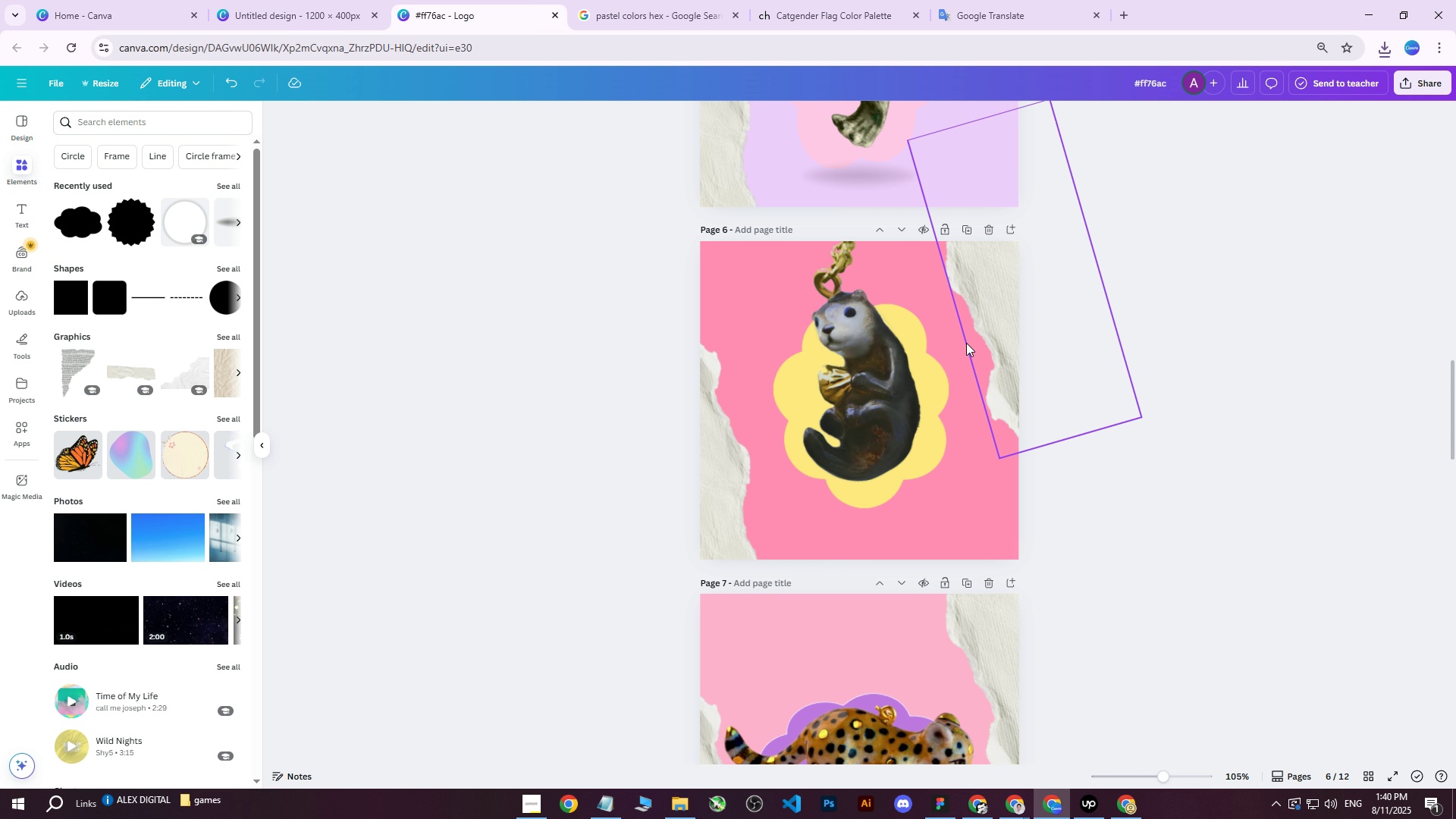 
left_click([861, 324])
 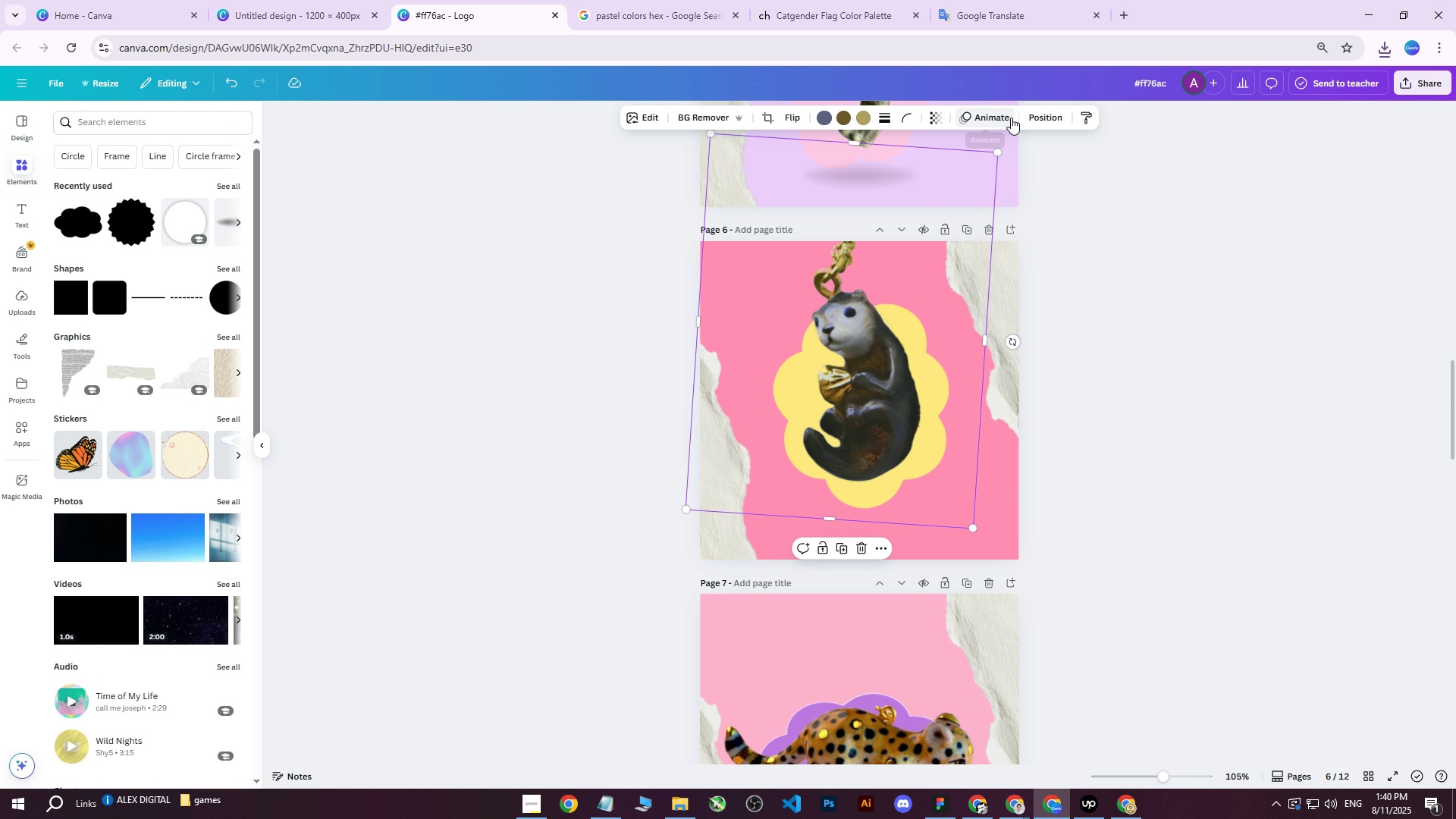 
left_click([1036, 120])
 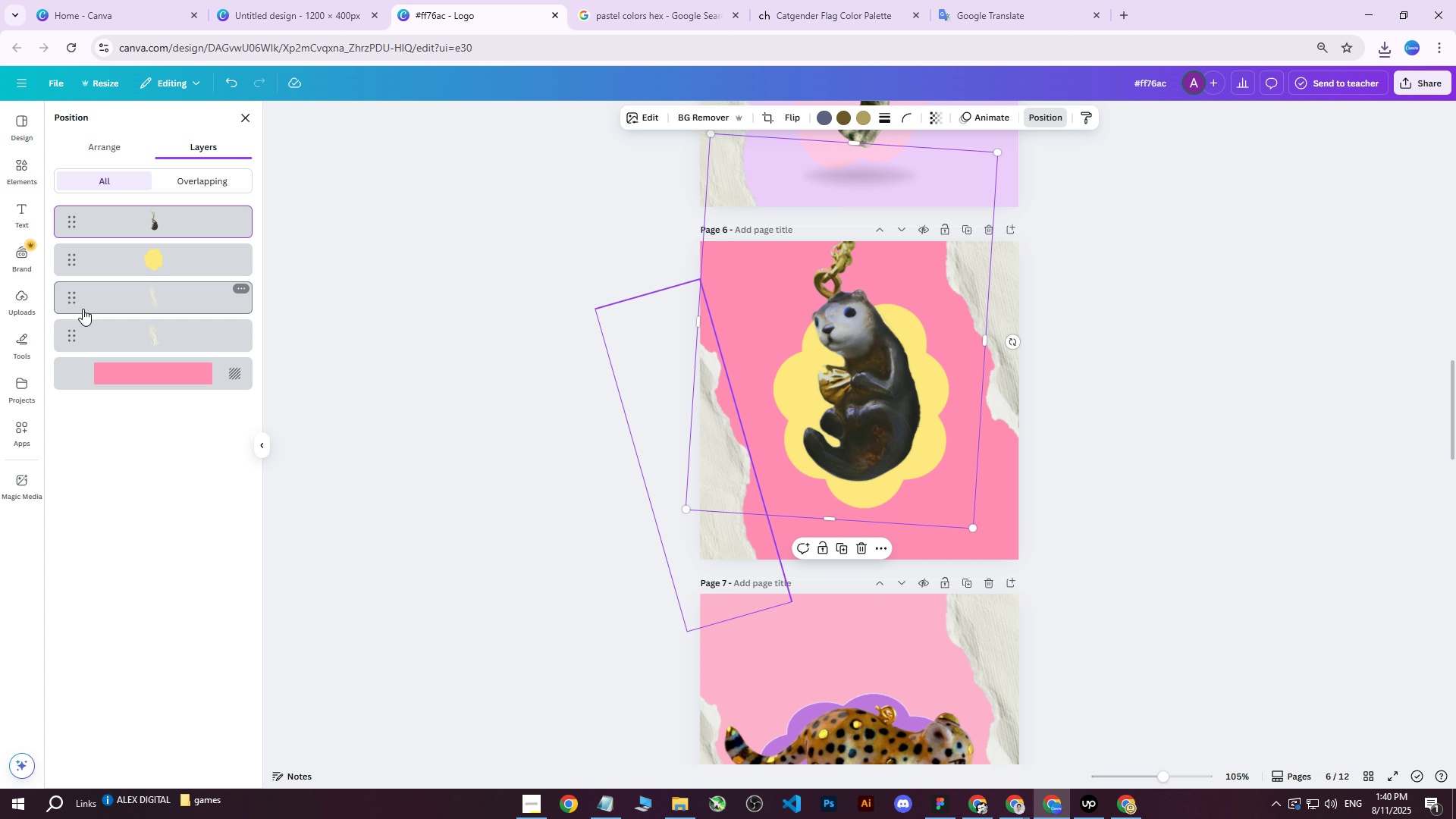 
key(Control+ControlLeft)
 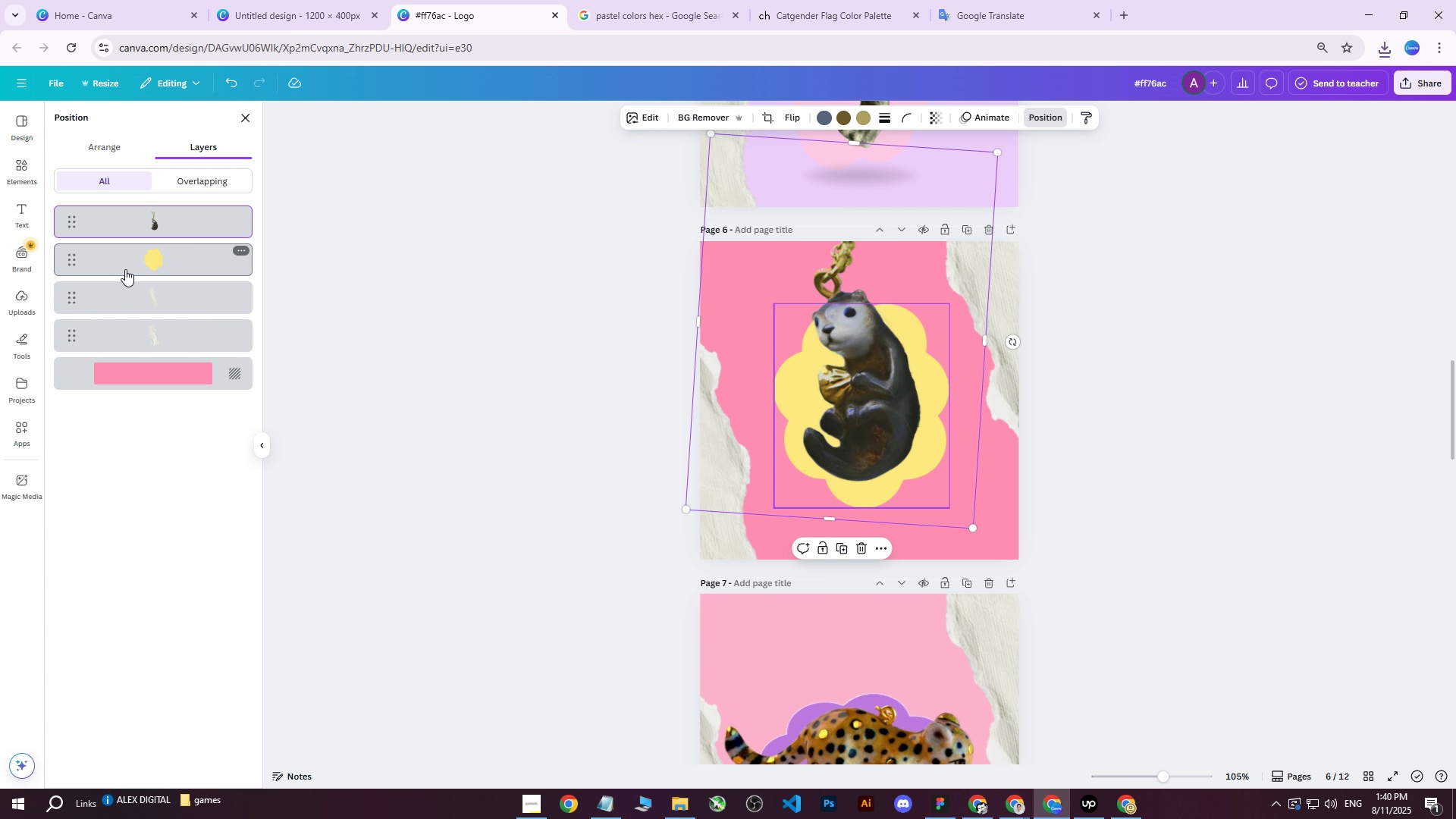 
left_click([125, 269])
 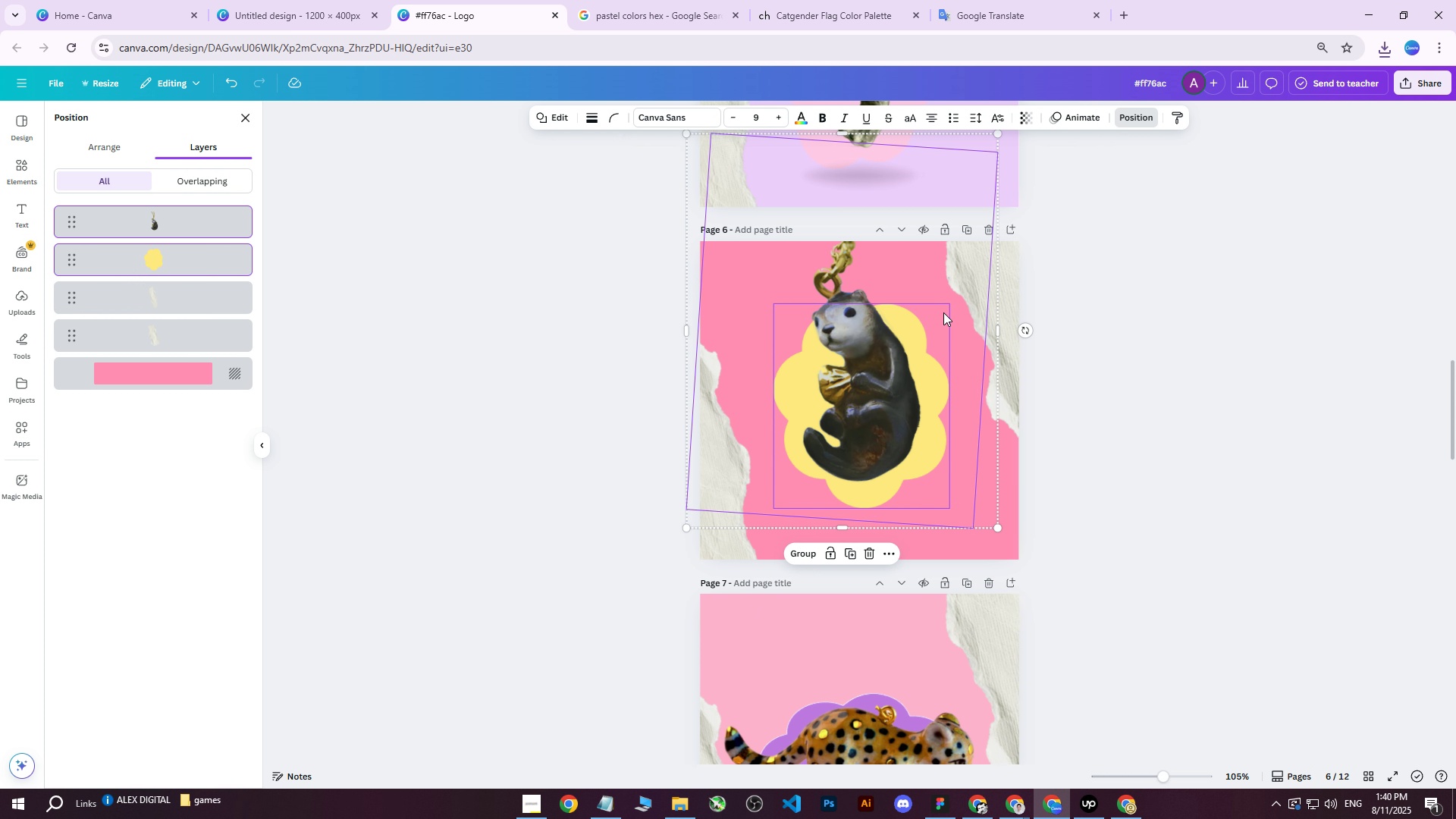 
left_click_drag(start_coordinate=[878, 389], to_coordinate=[882, 397])
 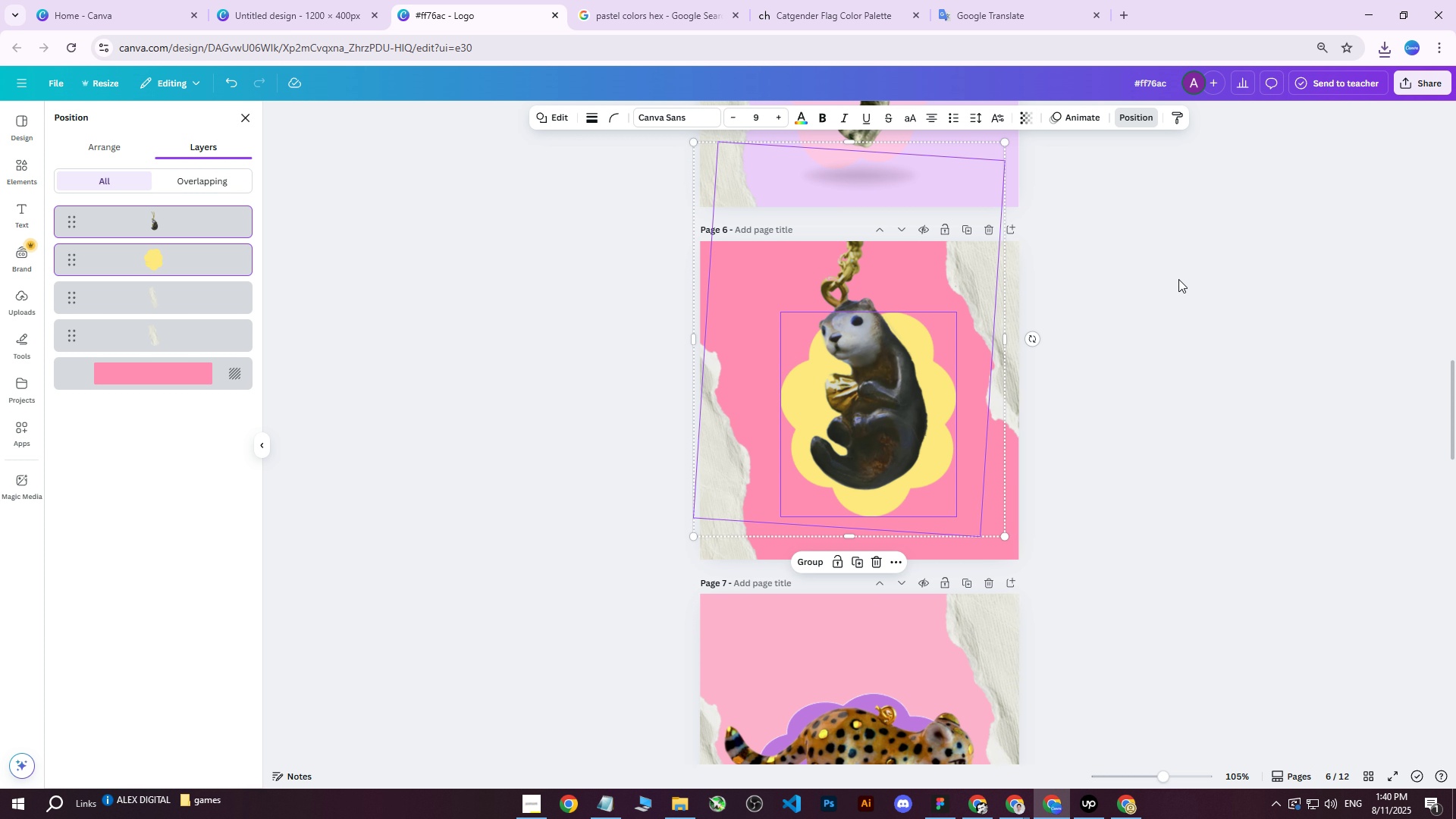 
left_click([1178, 279])
 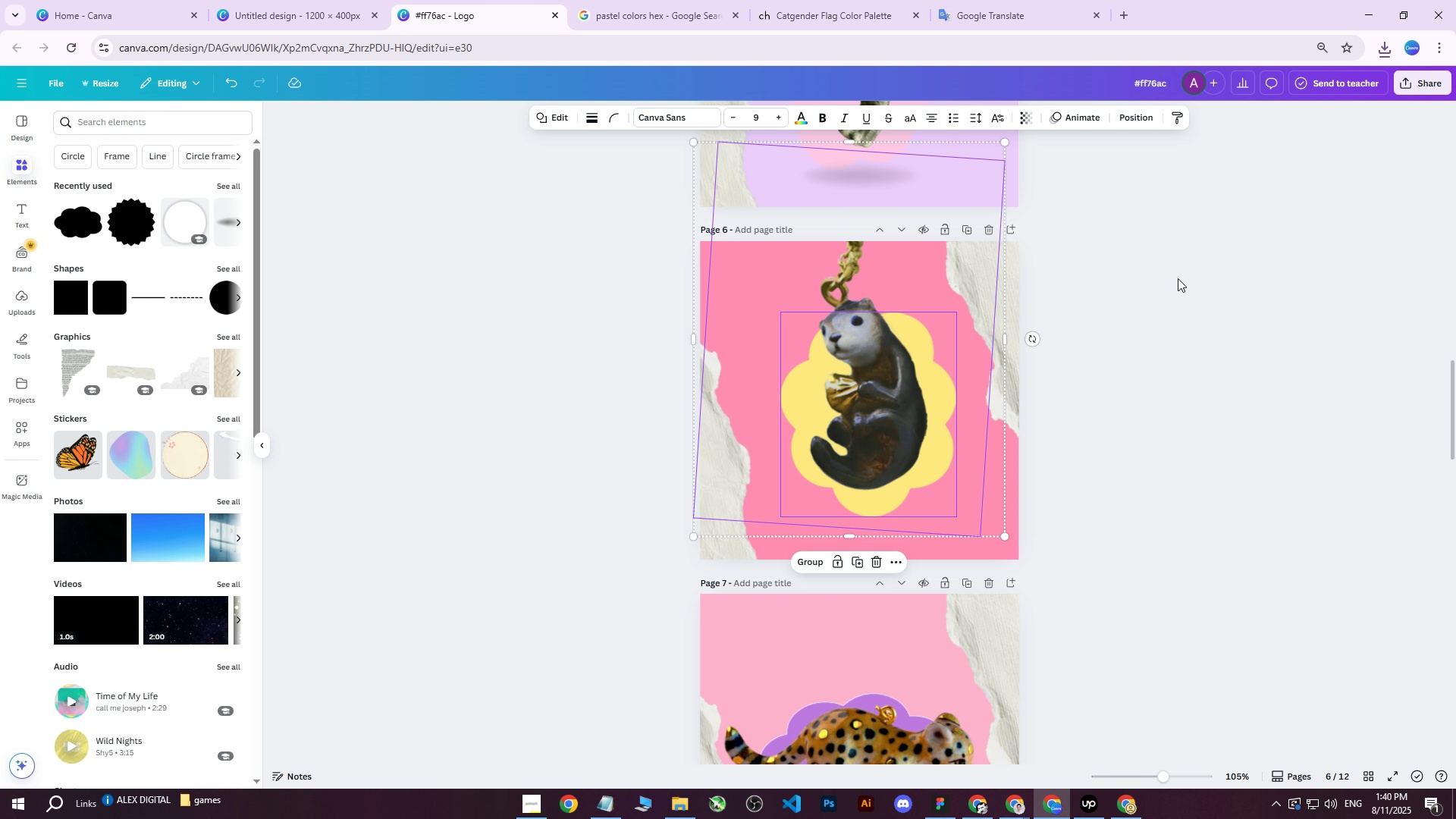 
left_click([1178, 278])
 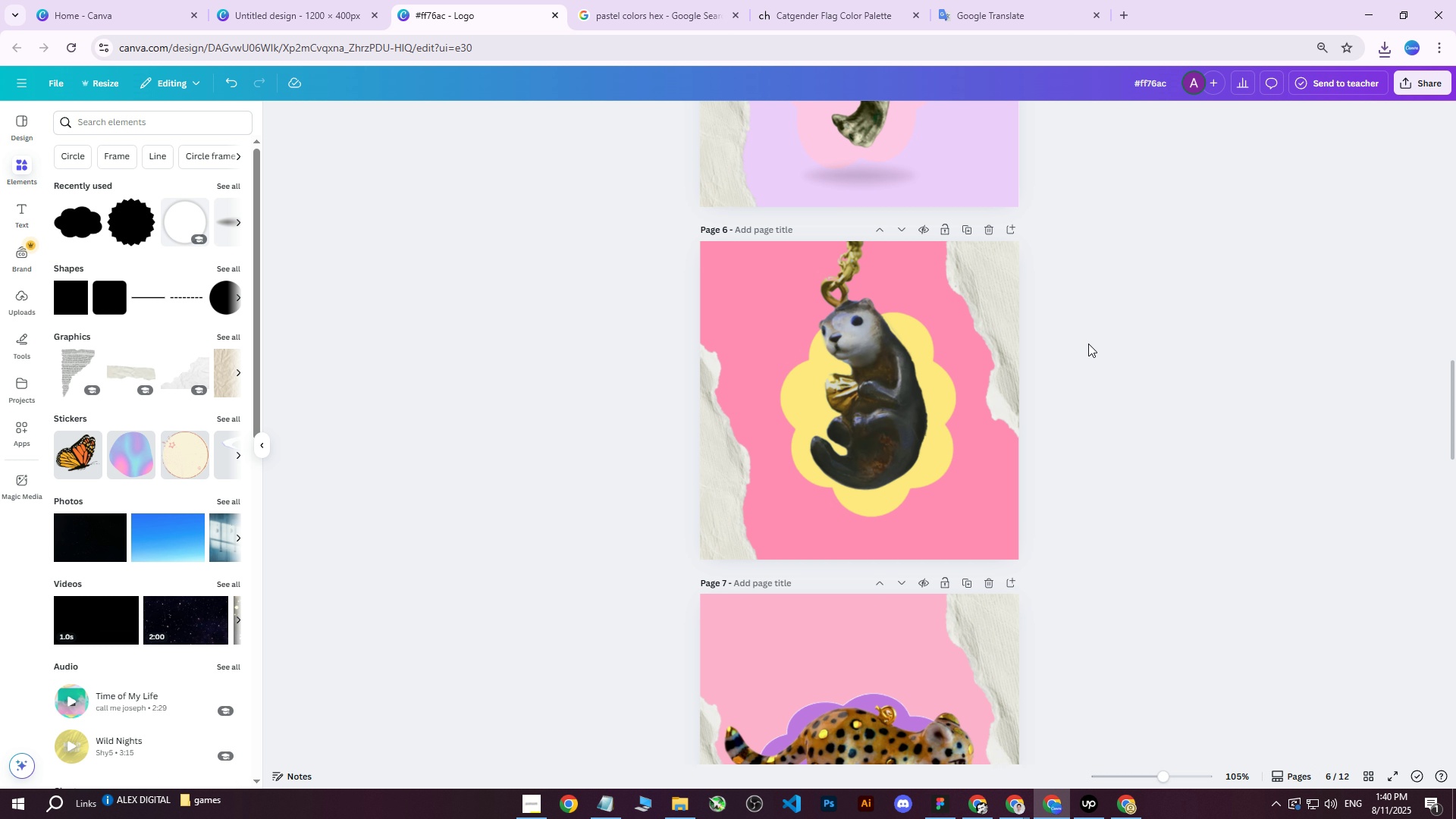 
left_click([1423, 87])
 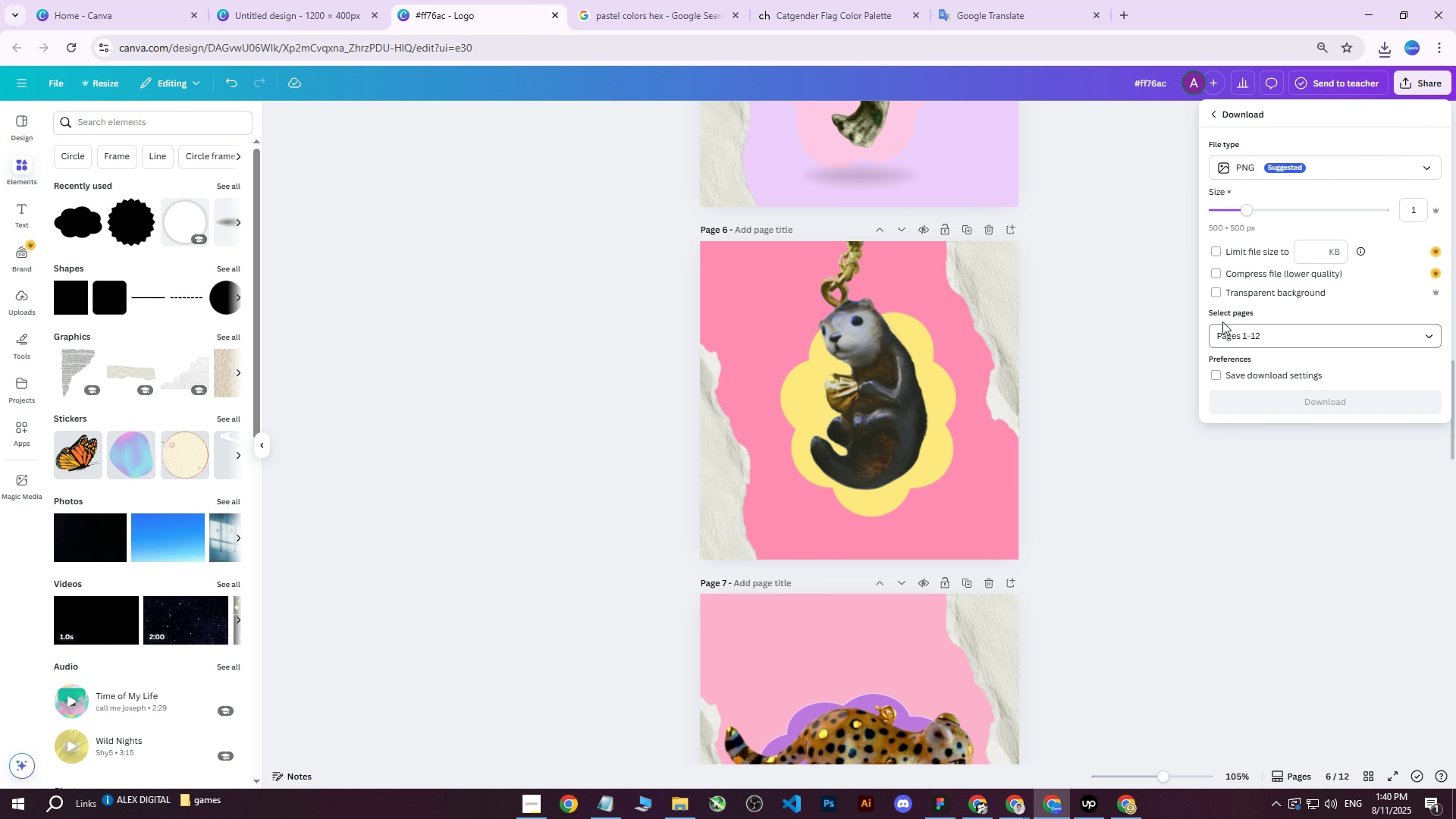 
double_click([1218, 339])
 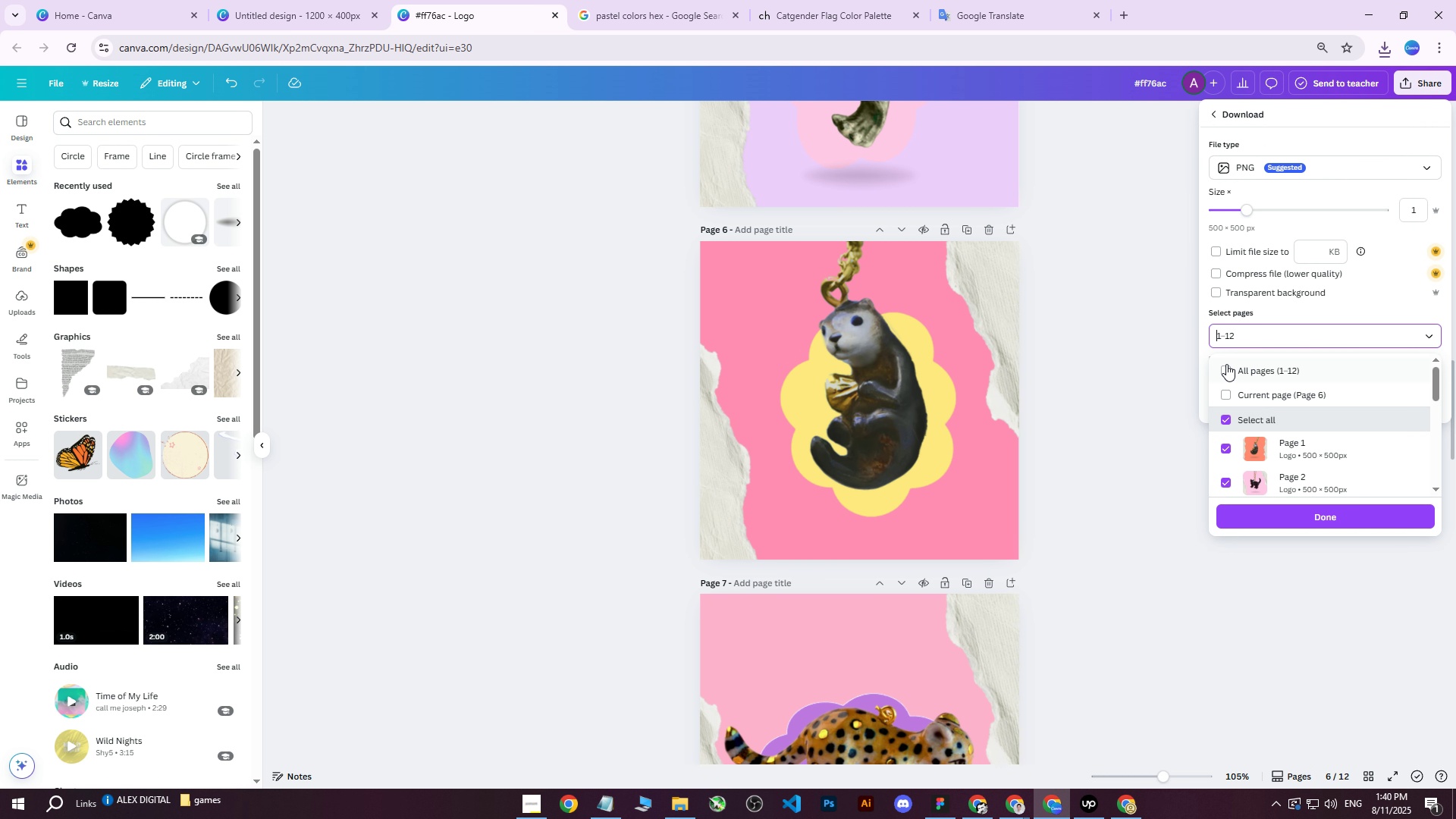 
triple_click([1227, 364])
 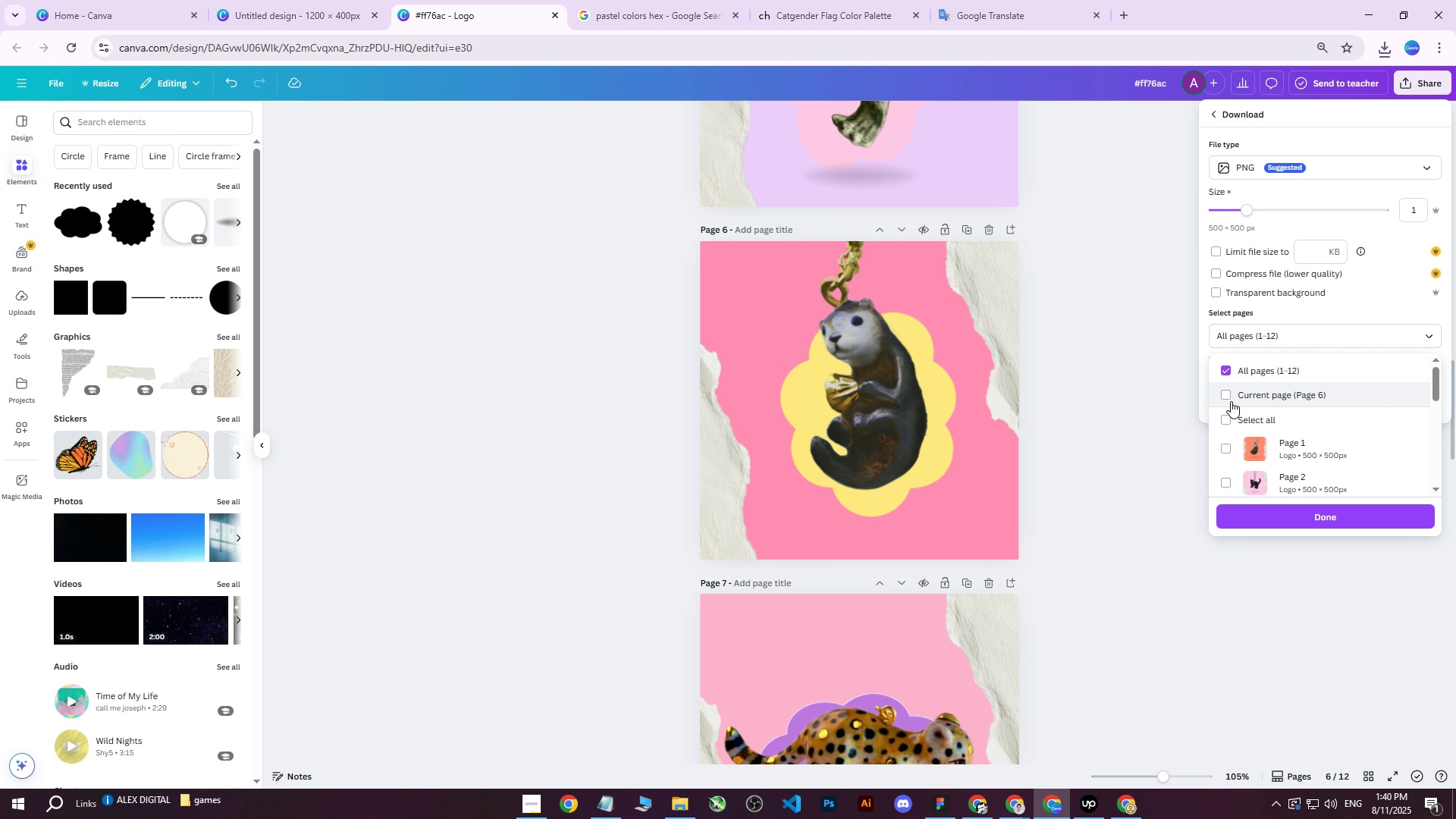 
left_click([1230, 399])
 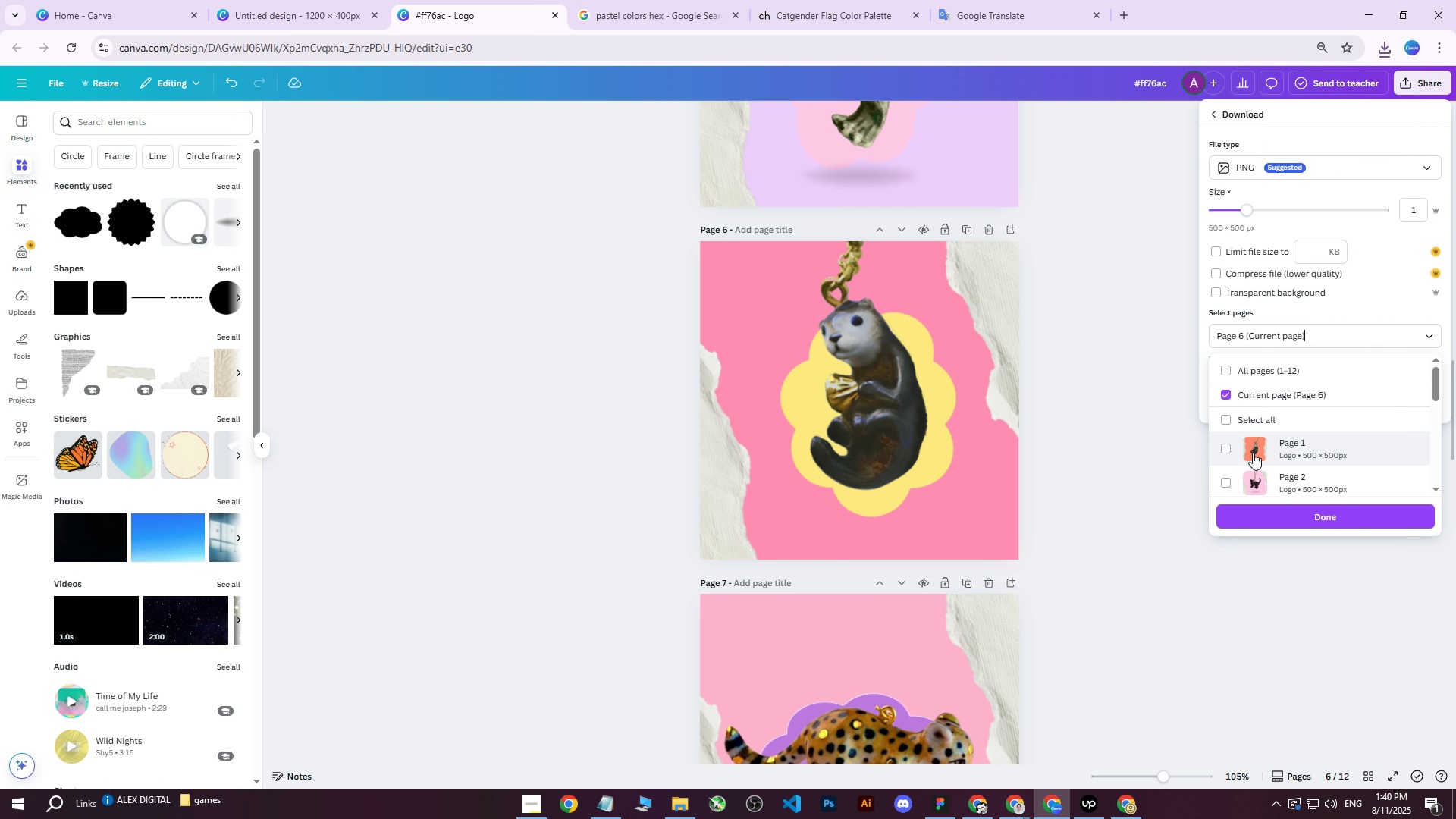 
scroll: coordinate [1311, 450], scroll_direction: down, amount: 6.0
 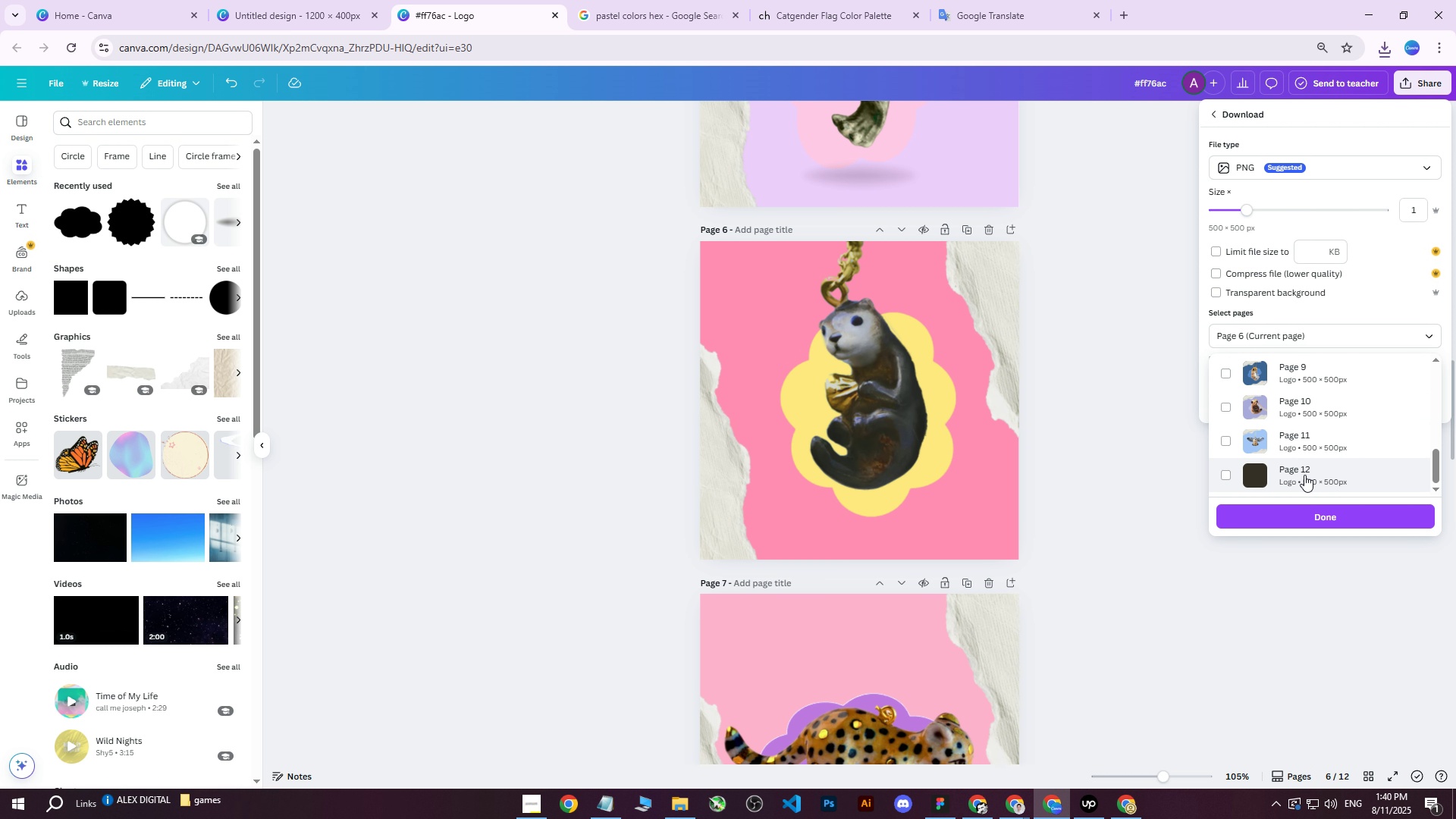 
scroll: coordinate [1300, 458], scroll_direction: up, amount: 1.0
 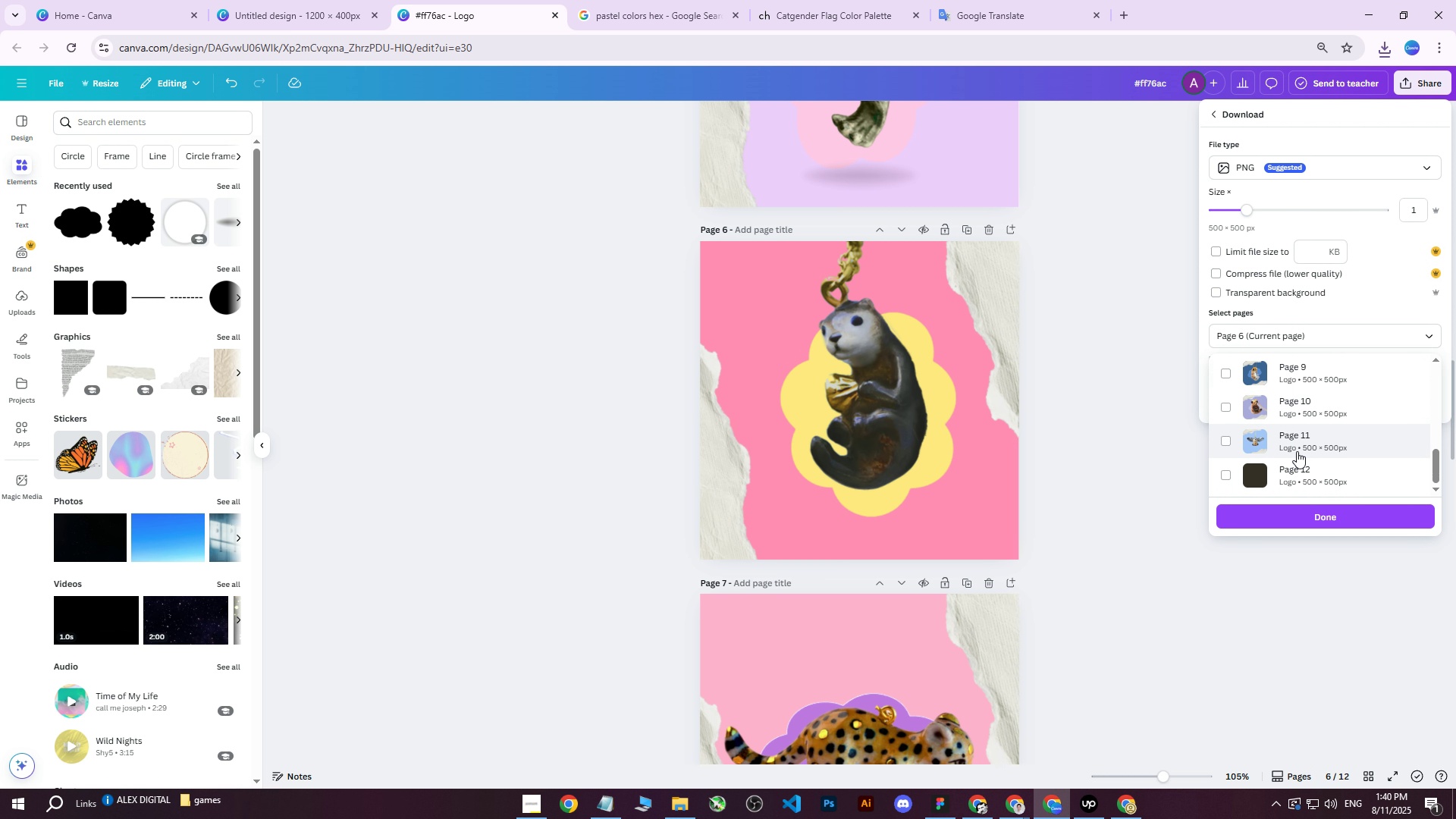 
scroll: coordinate [1297, 451], scroll_direction: down, amount: 3.0
 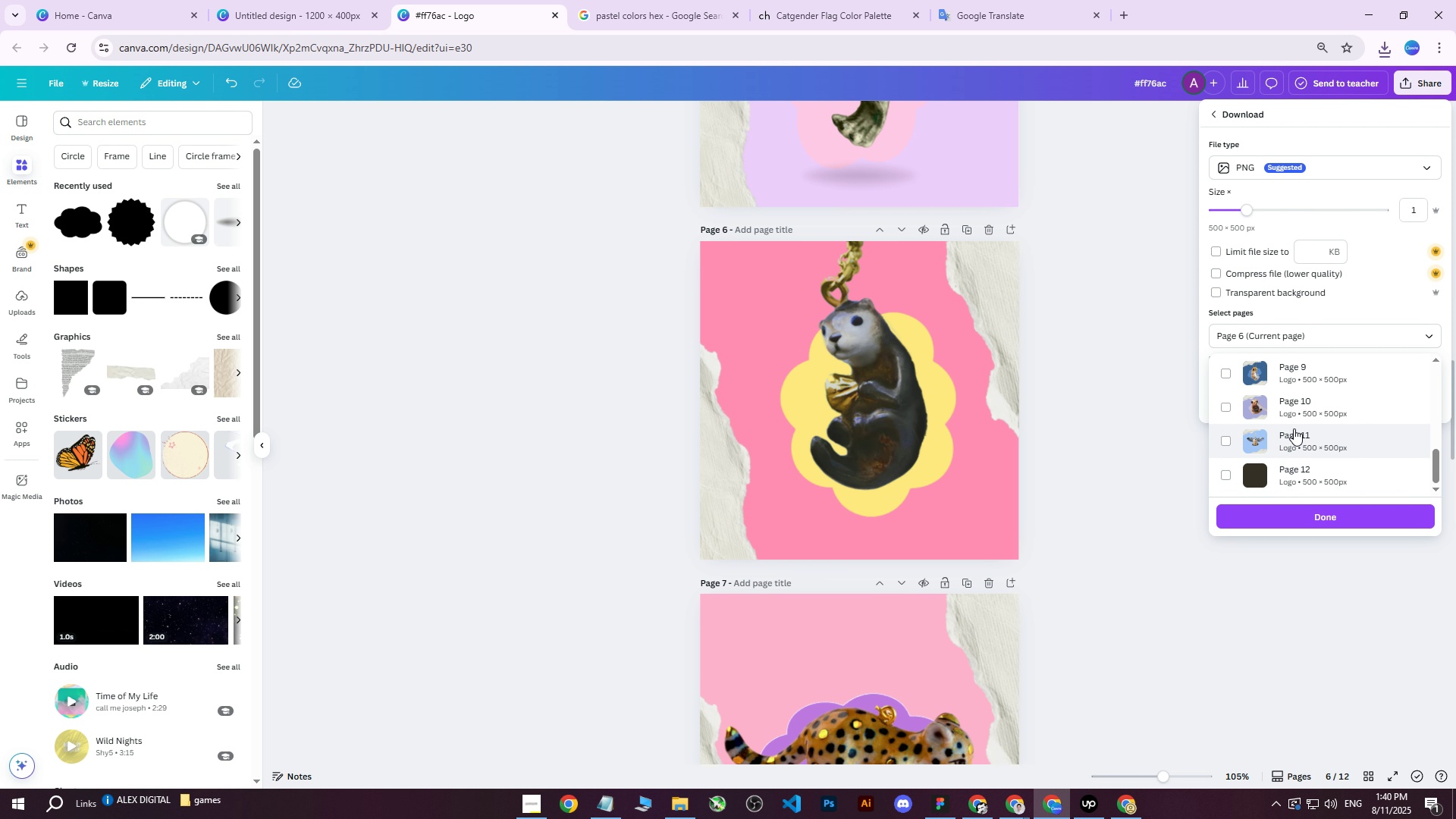 
scroll: coordinate [1294, 428], scroll_direction: up, amount: 2.0
 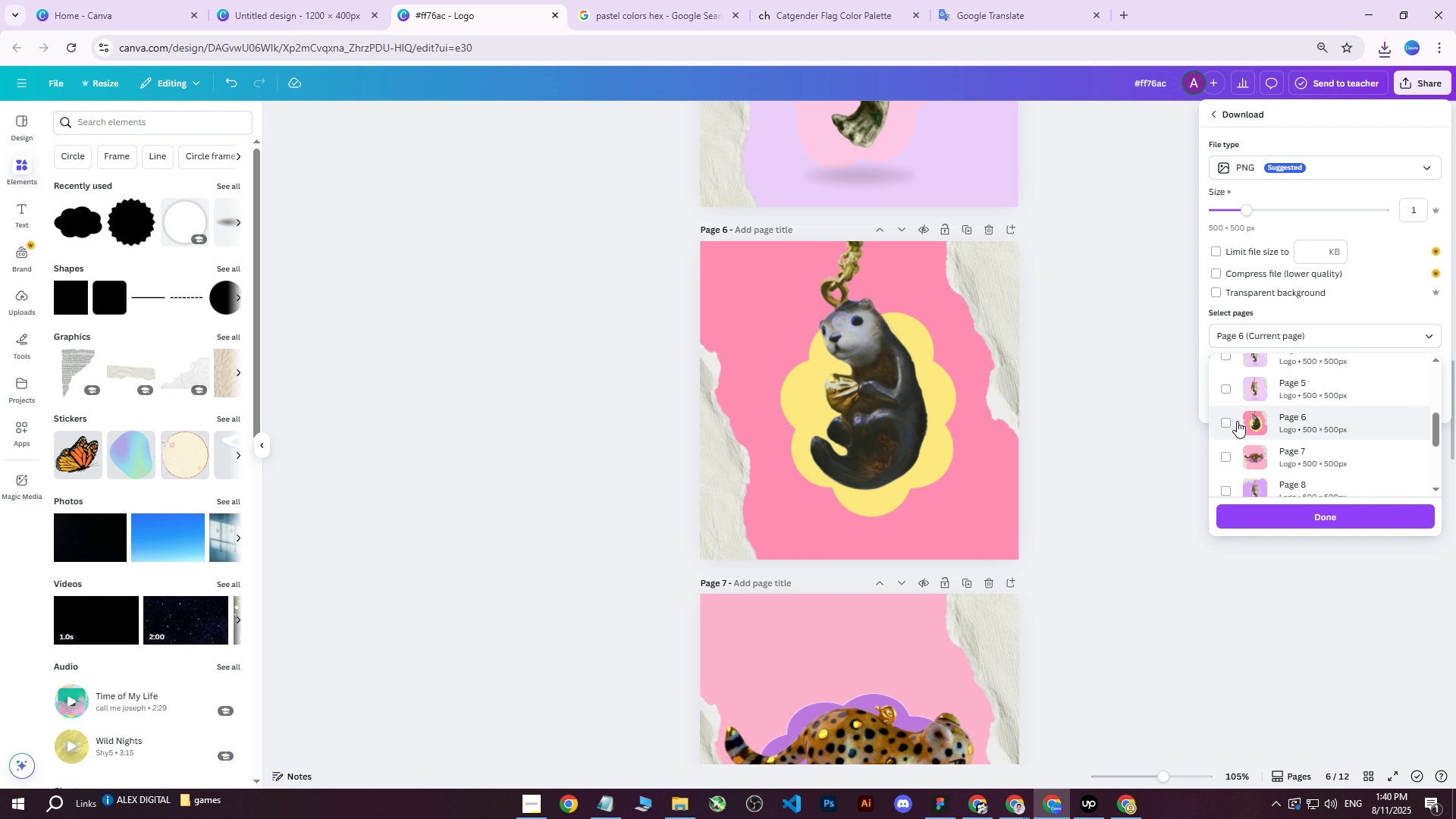 
left_click([1220, 423])
 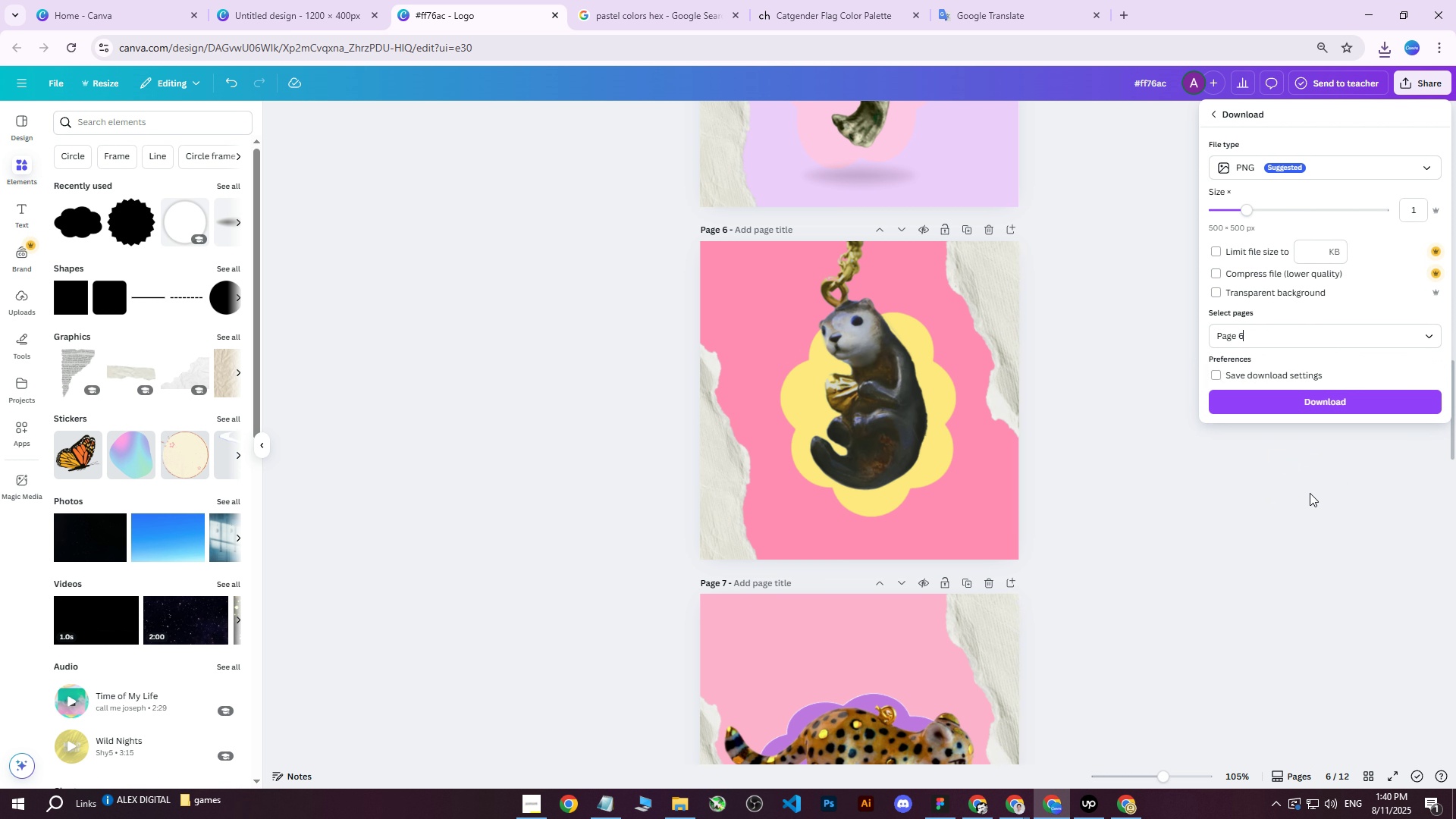 
double_click([1276, 400])
 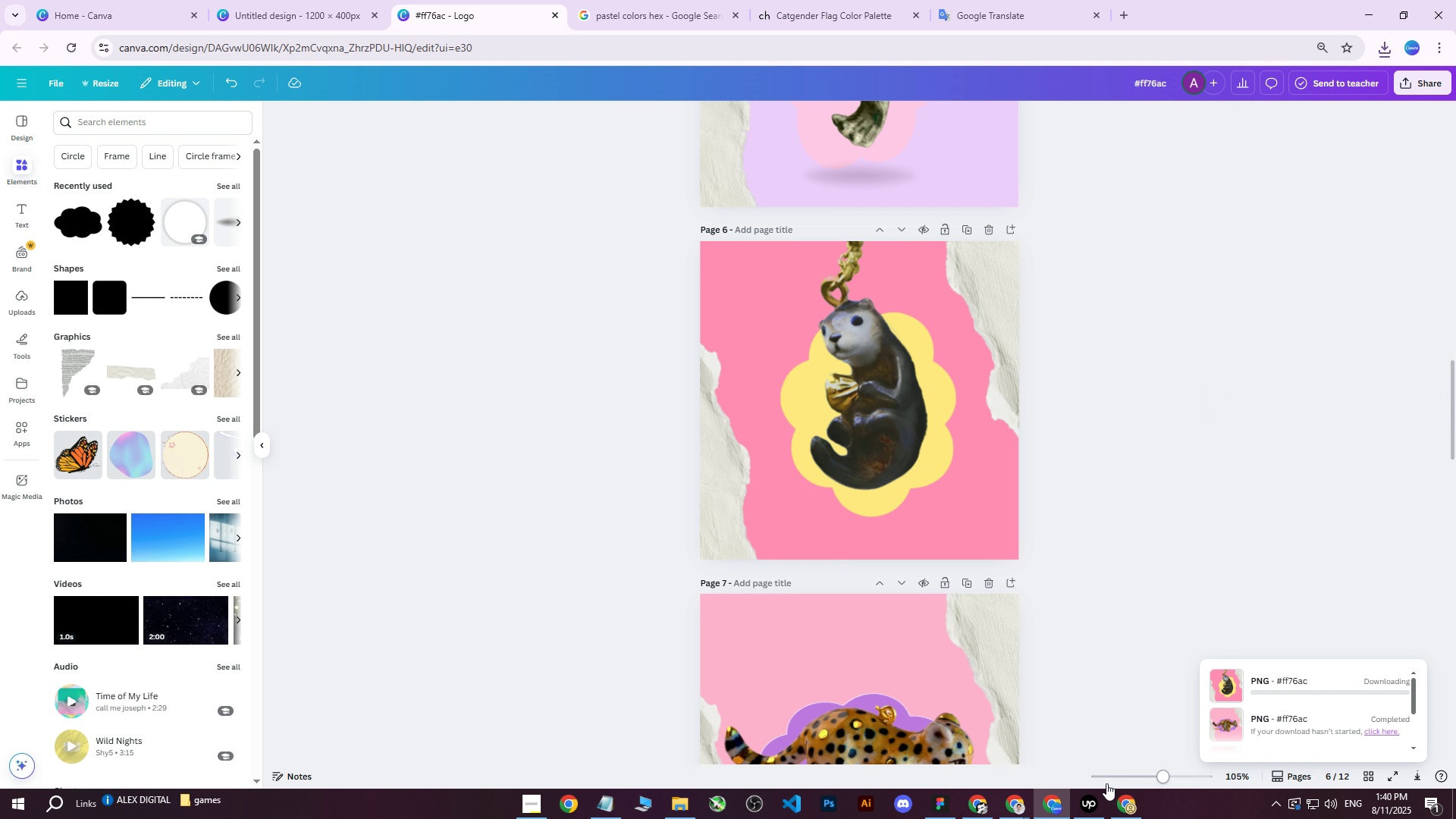 
left_click([1116, 795])
 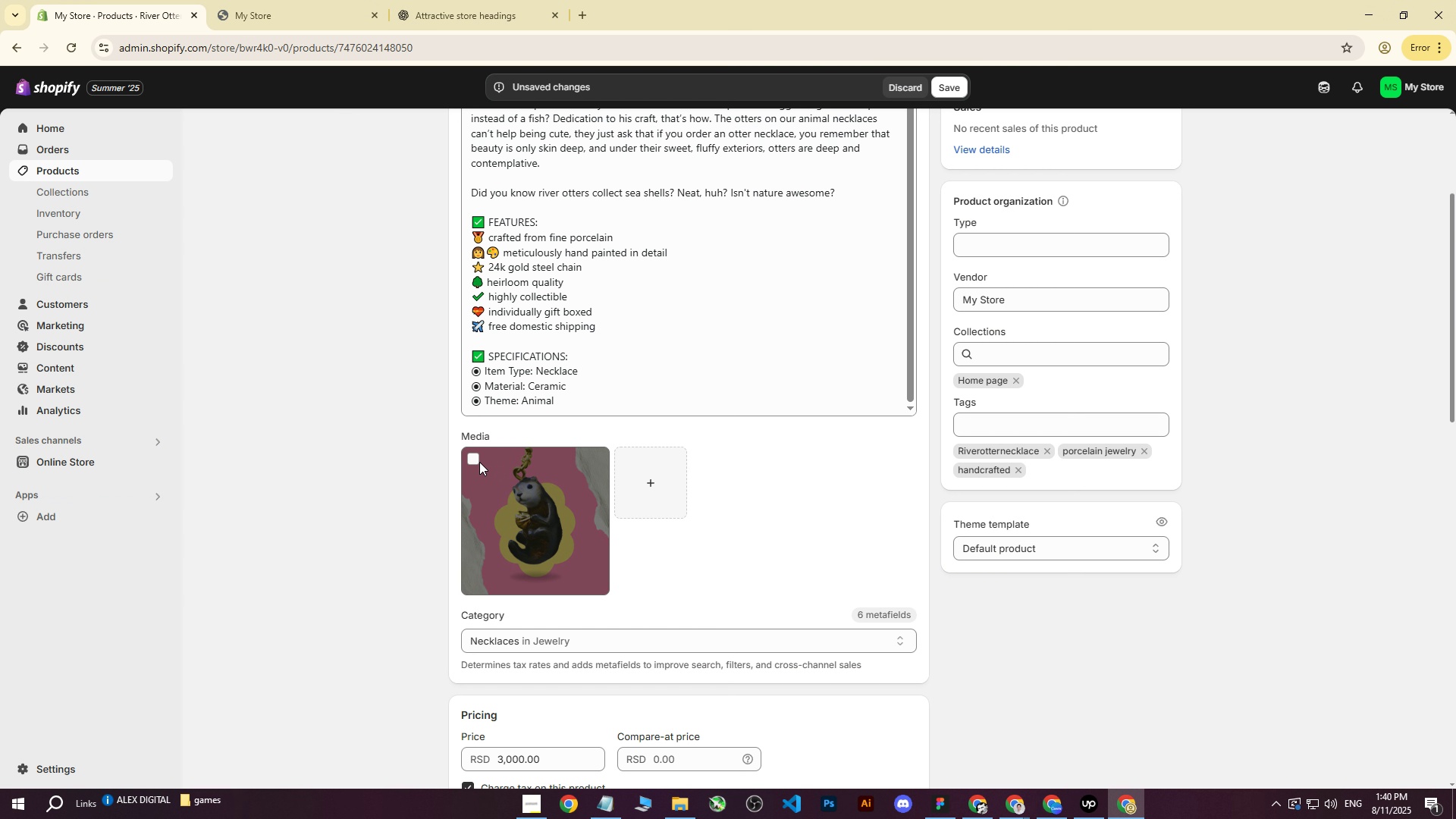 
left_click([471, 457])
 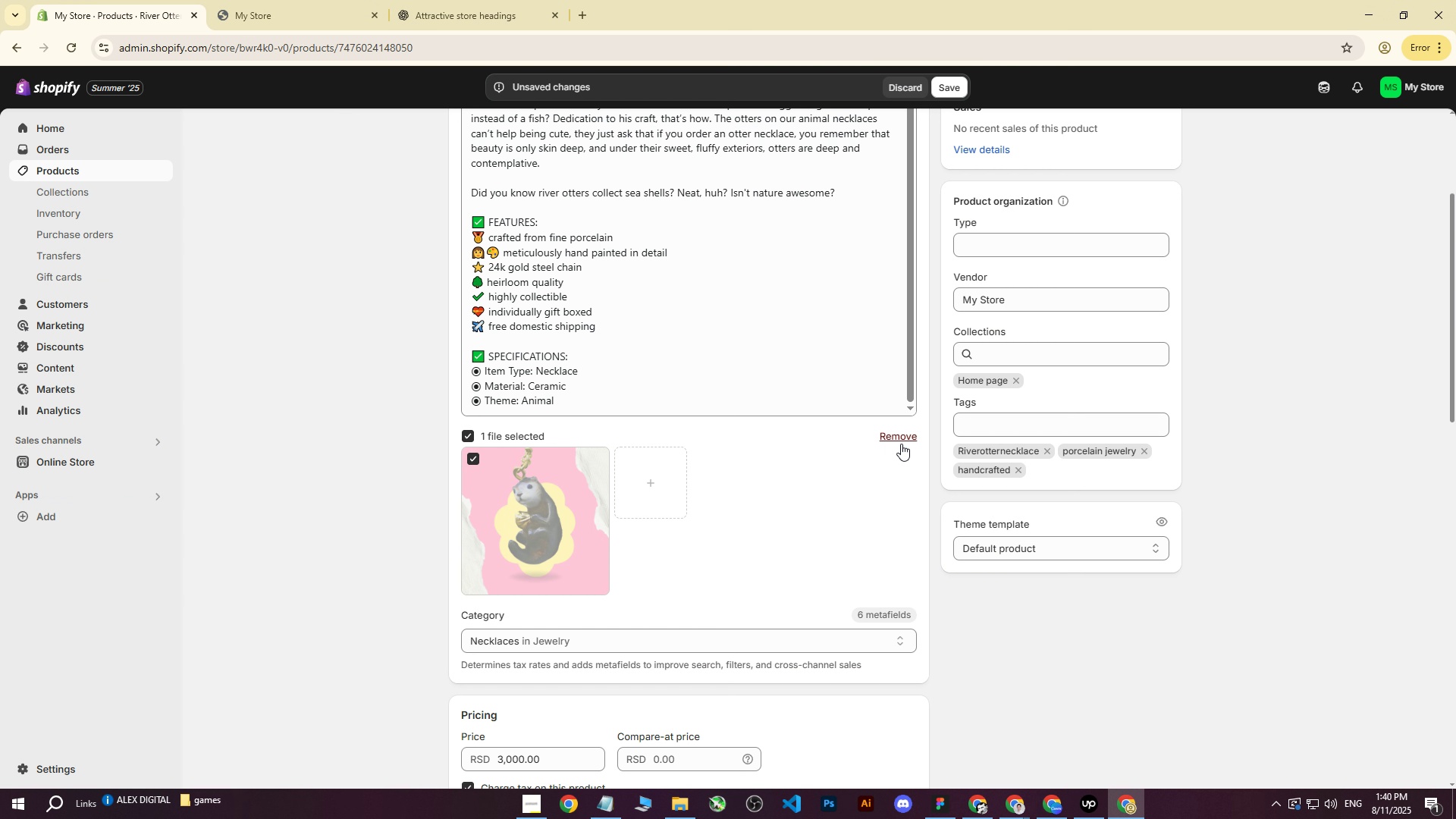 
double_click([909, 442])
 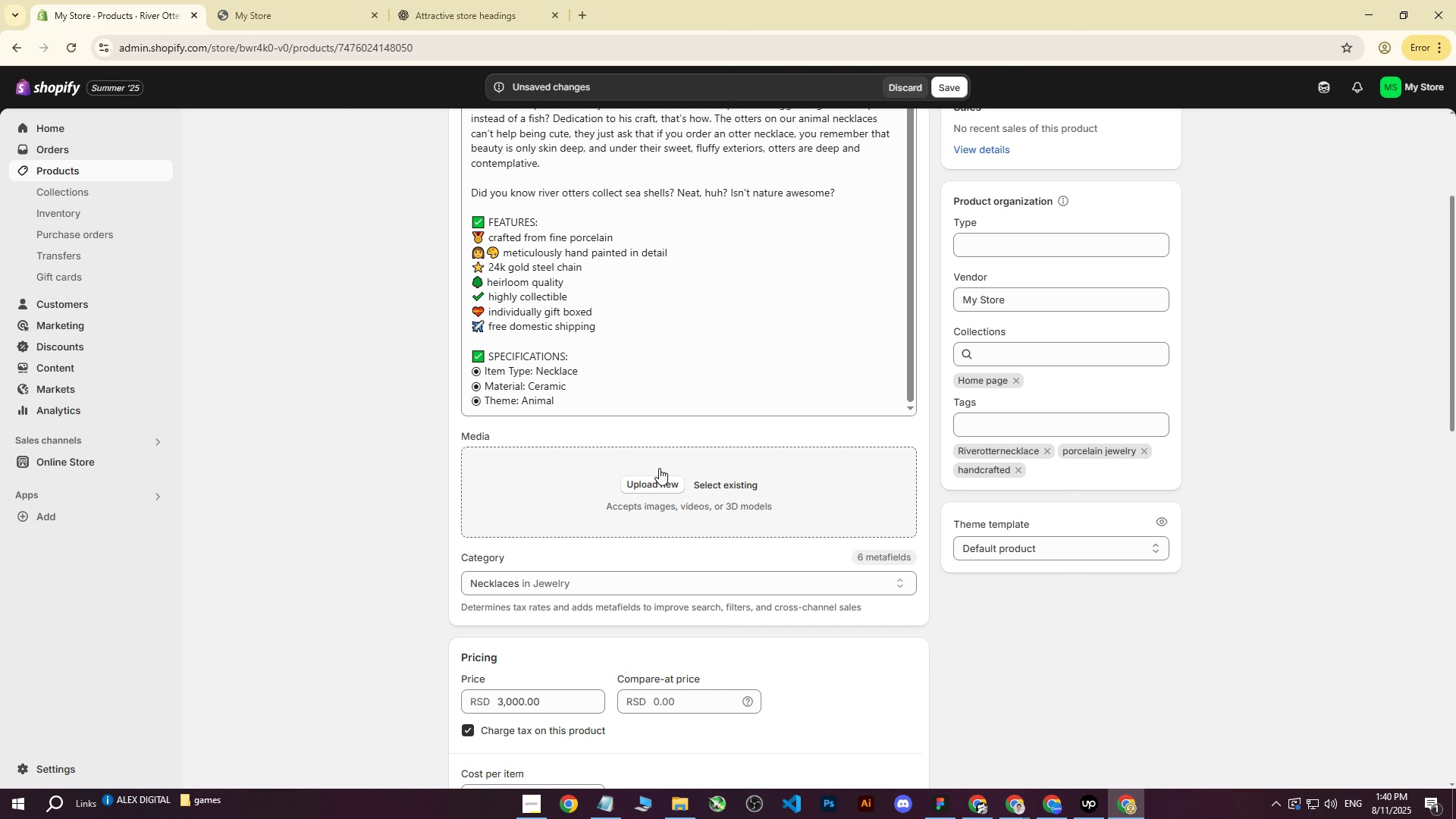 
left_click([645, 485])
 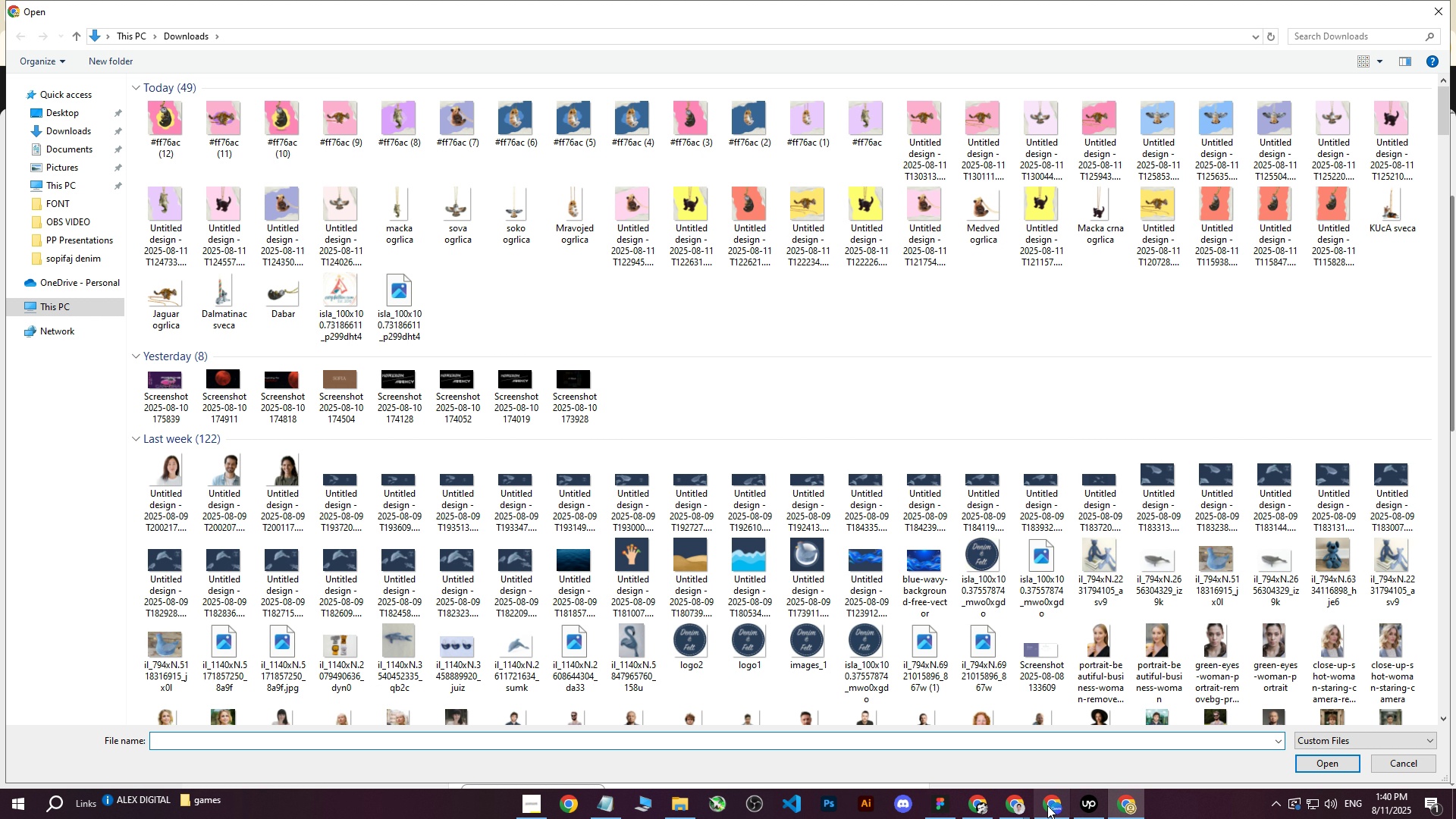 
wait(10.87)
 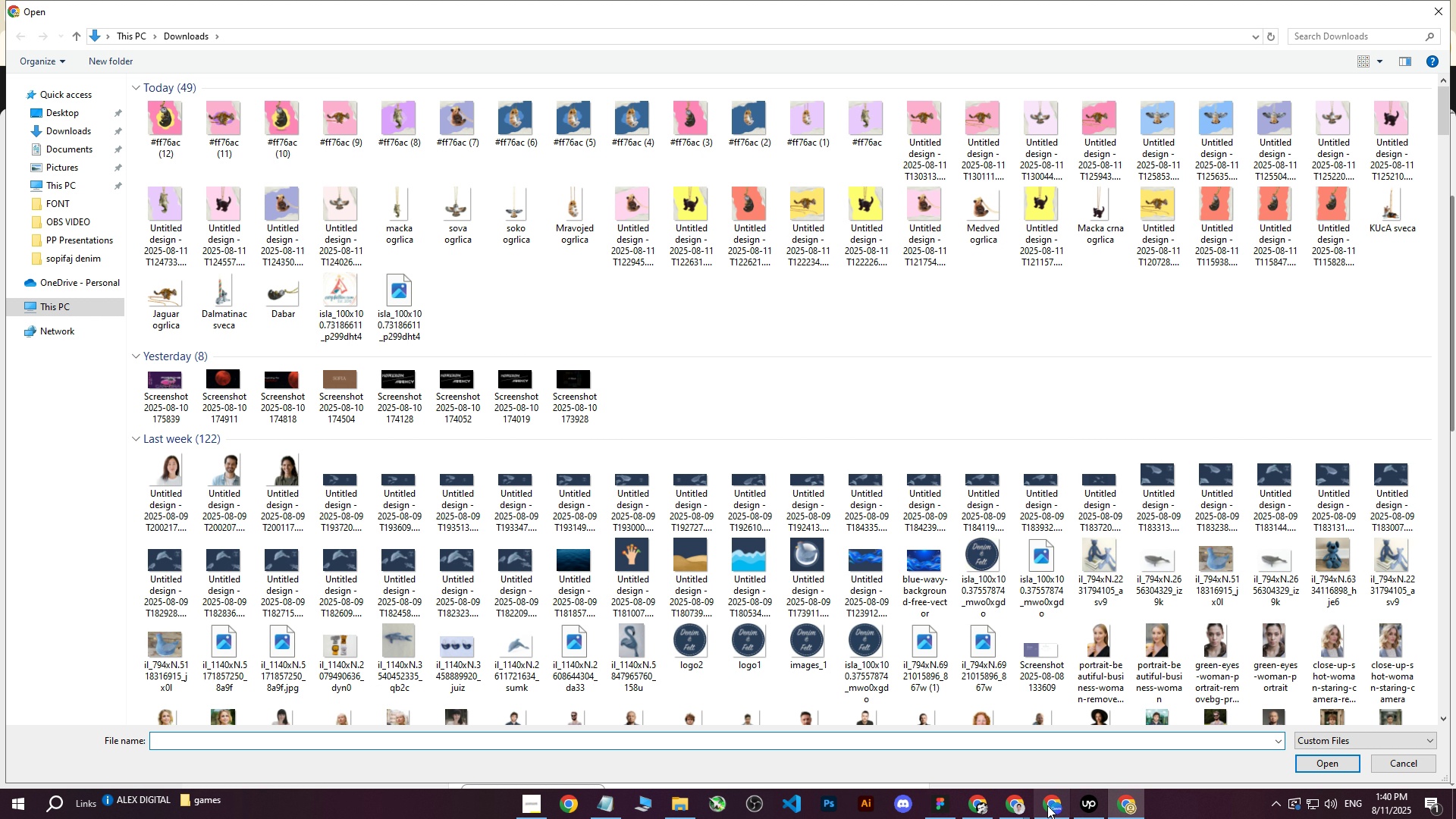 
left_click([1047, 808])
 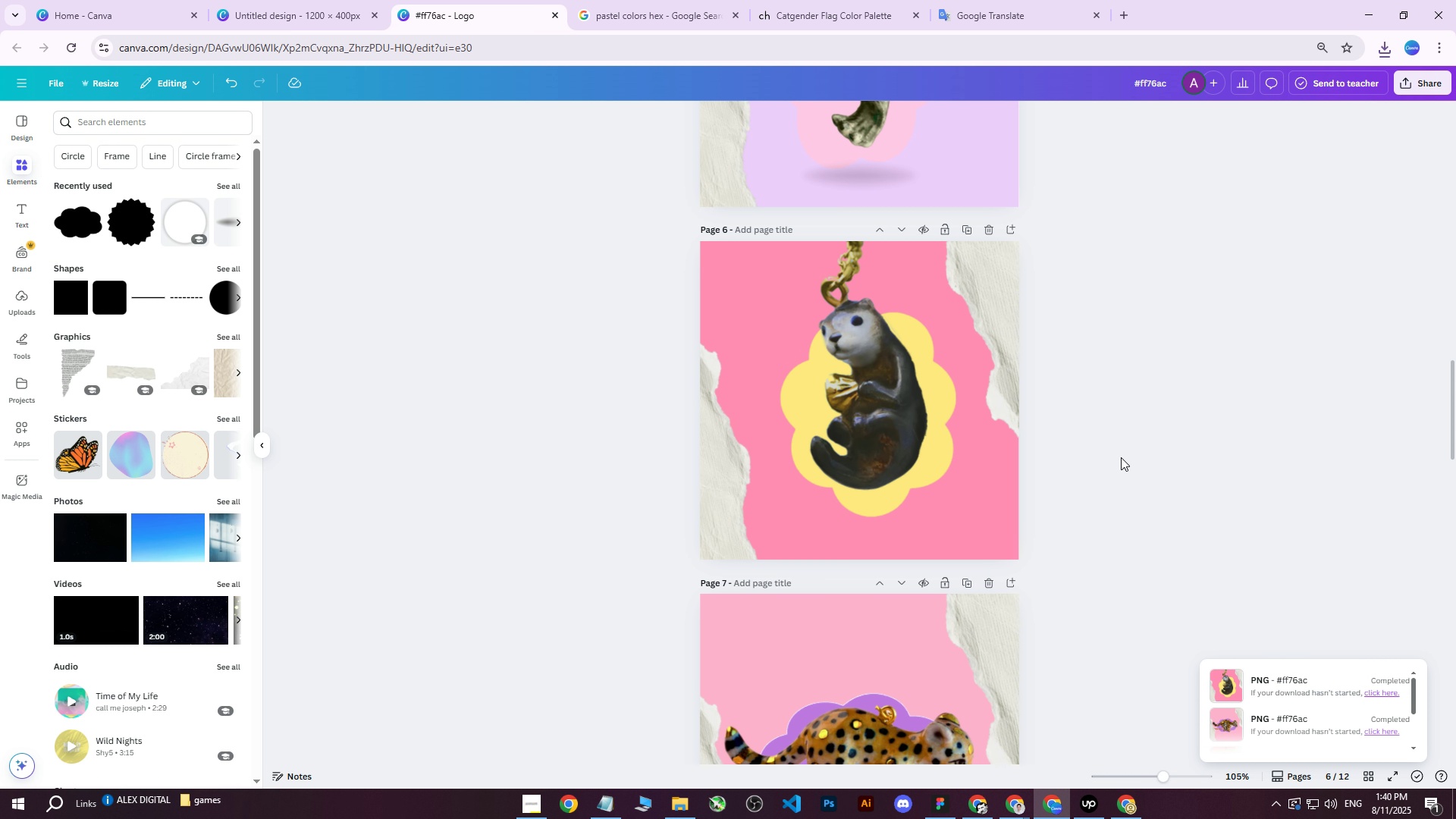 
left_click([1121, 457])
 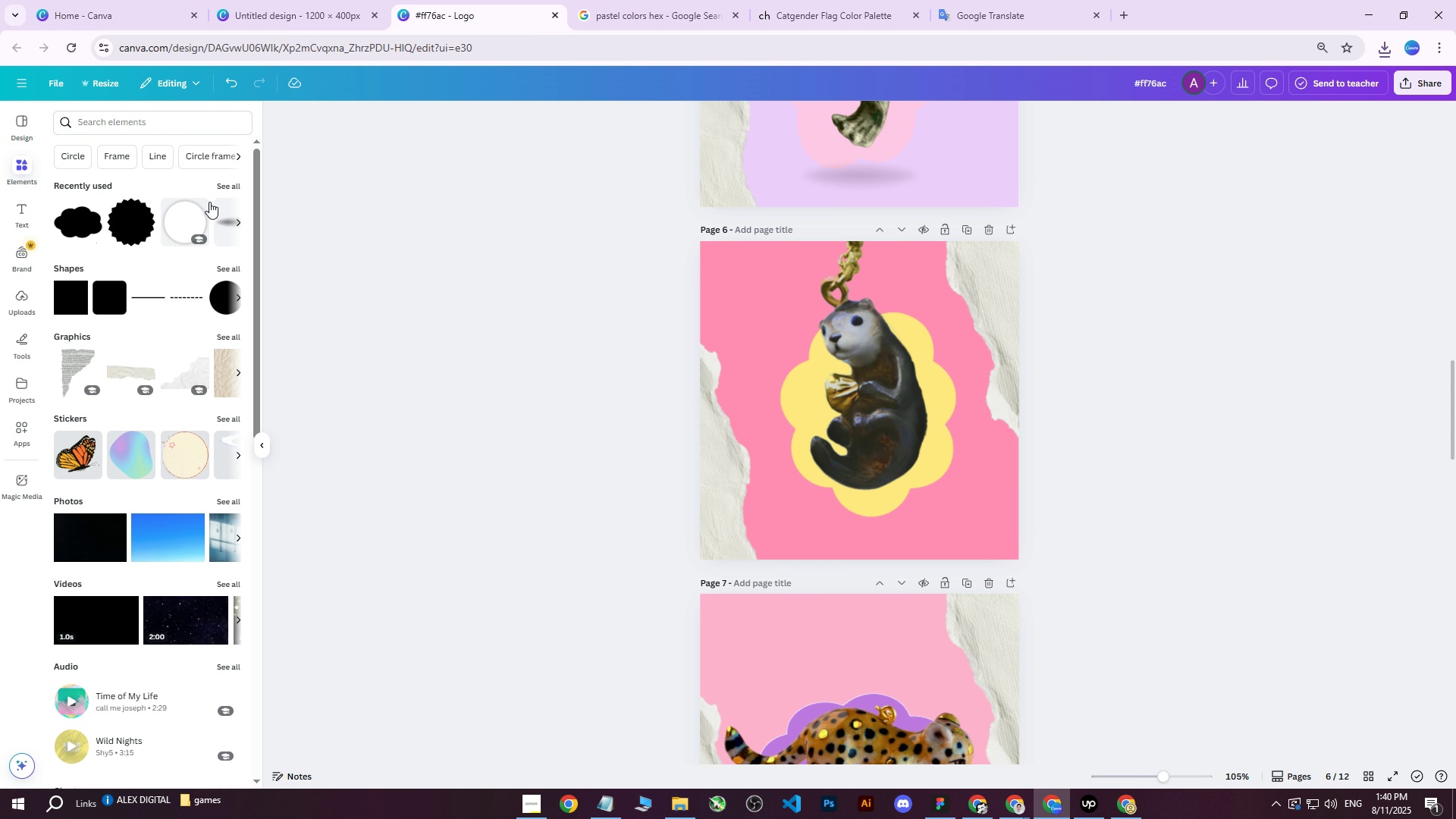 
left_click([224, 224])
 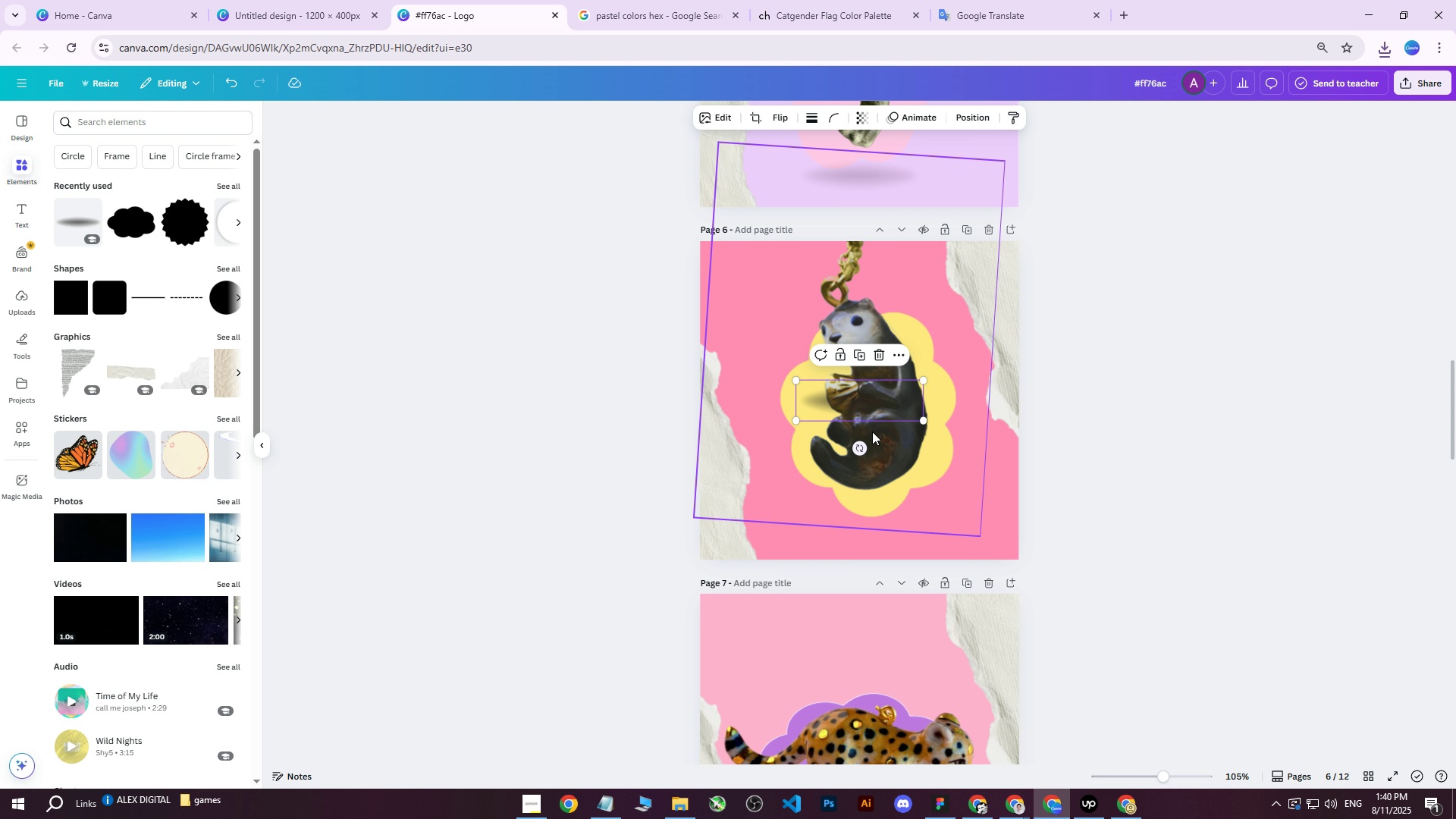 
left_click_drag(start_coordinate=[875, 403], to_coordinate=[889, 546])
 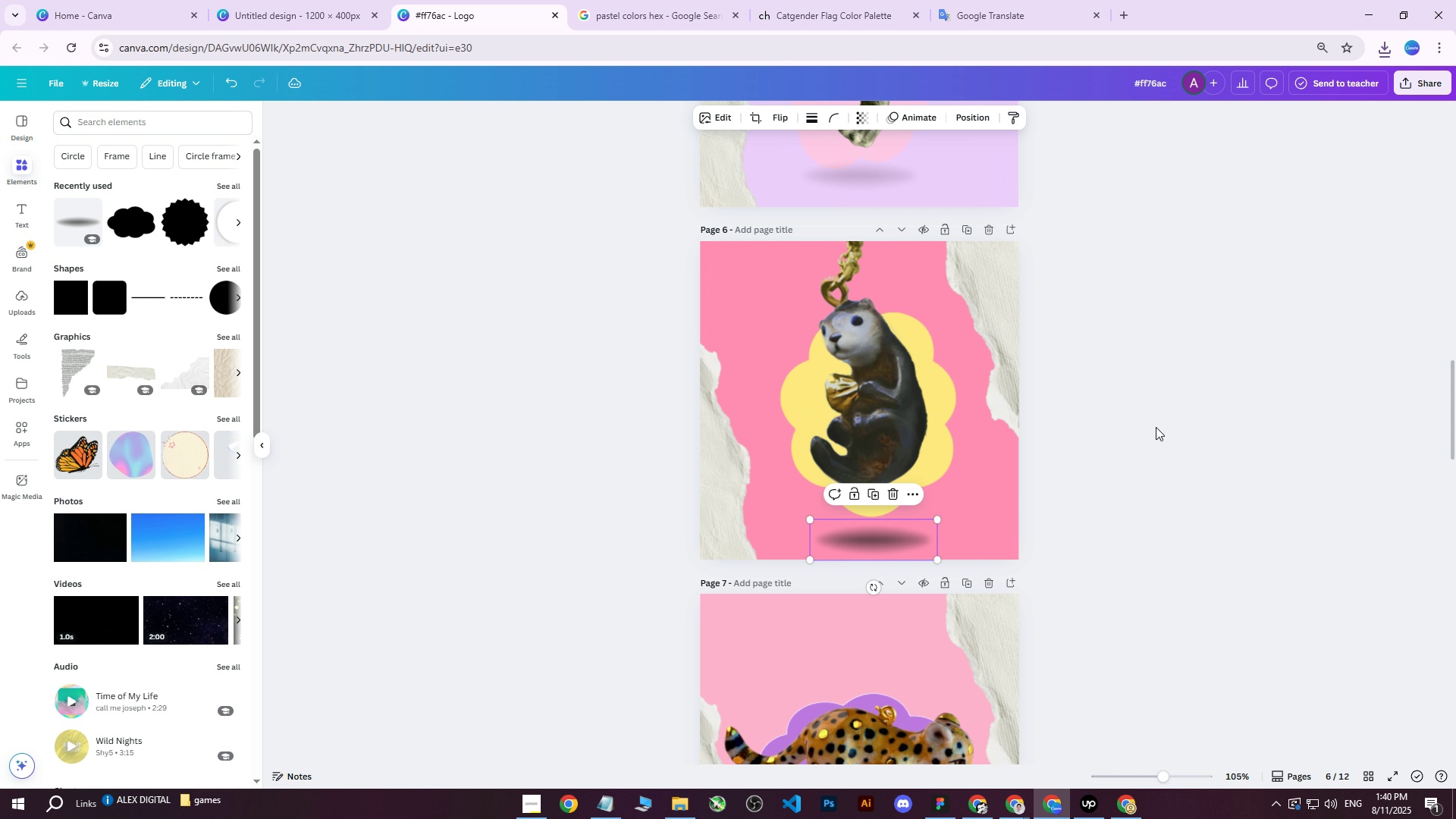 
left_click([1159, 425])
 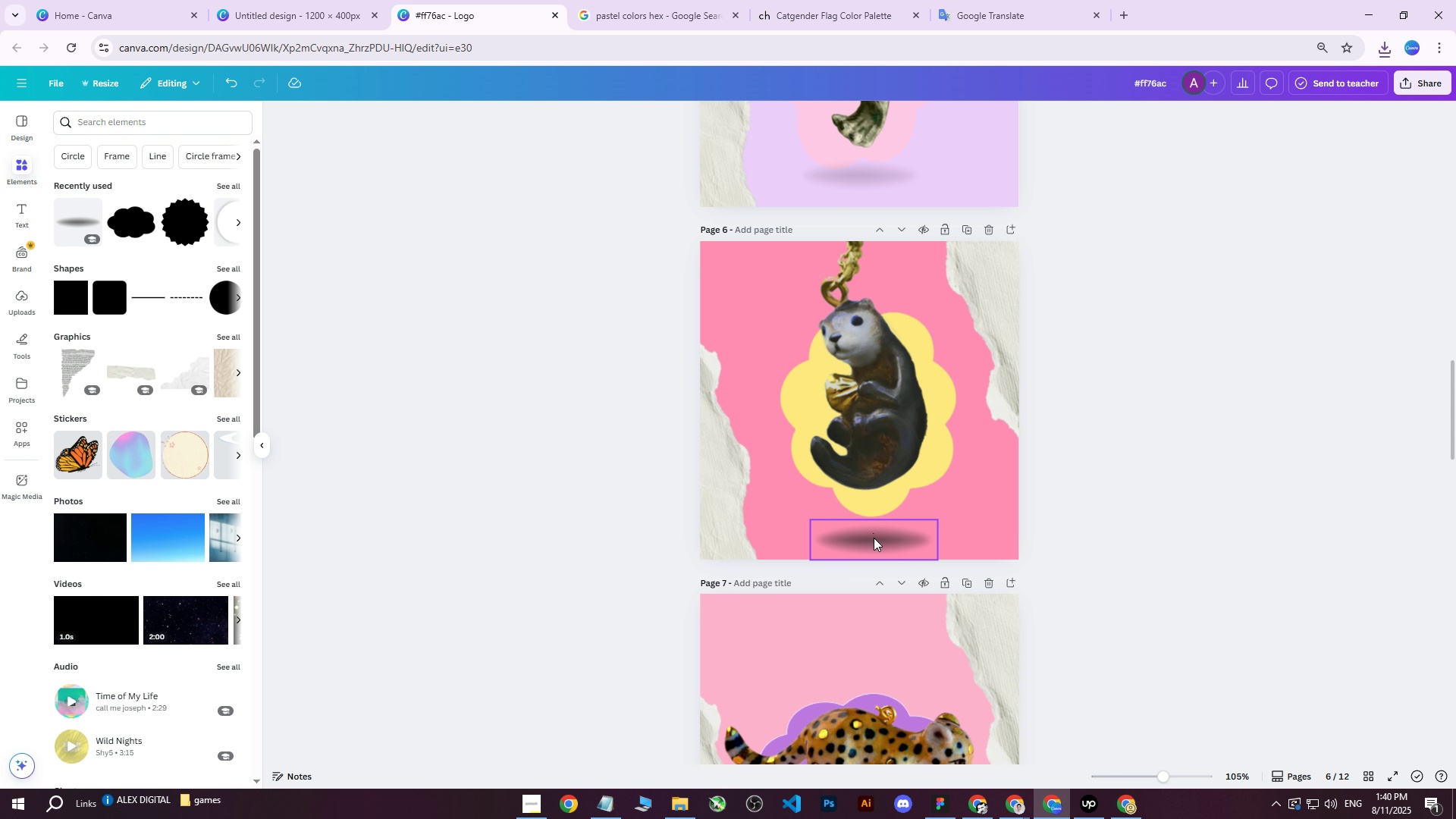 
left_click_drag(start_coordinate=[874, 538], to_coordinate=[876, 499])
 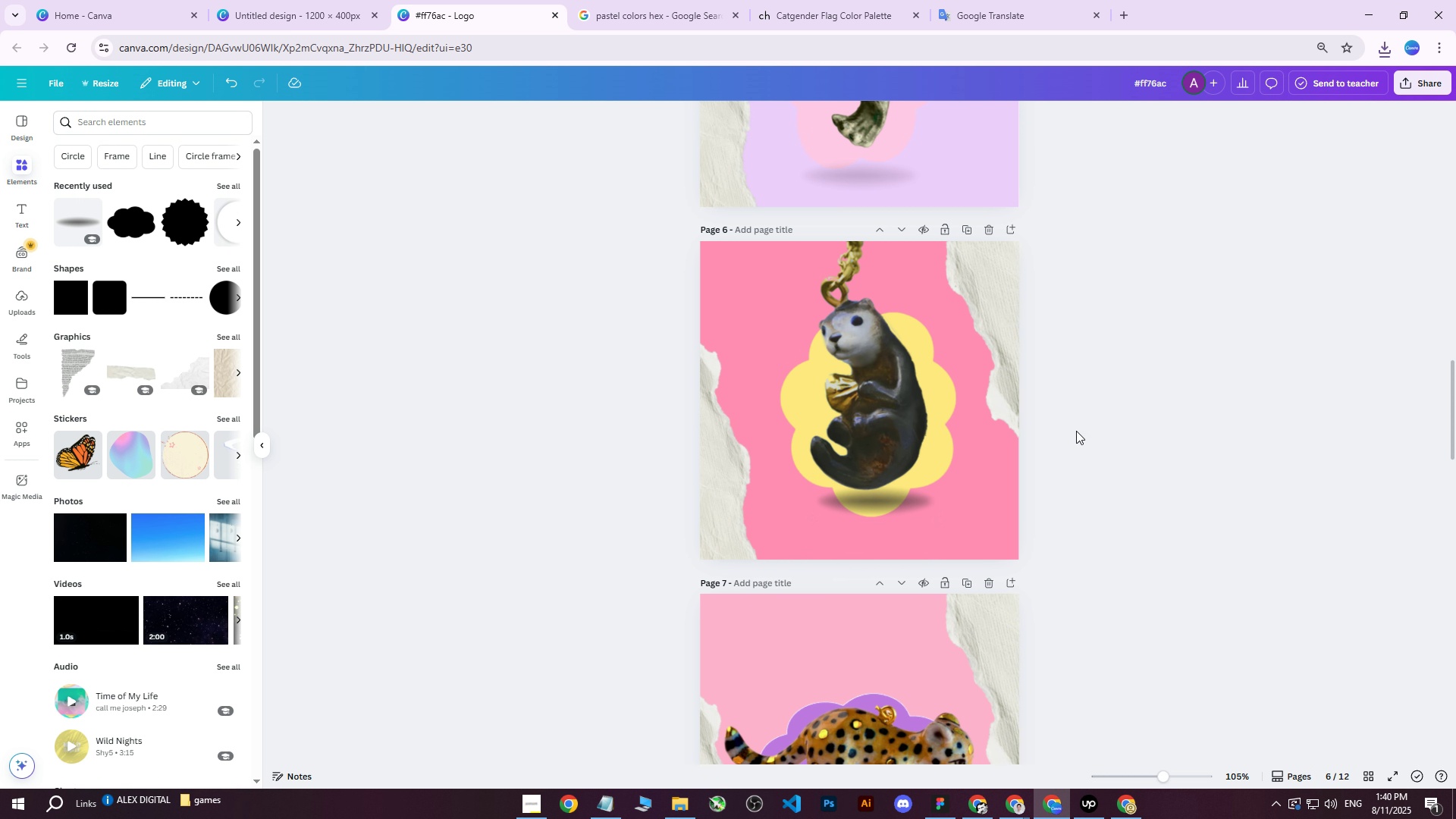 
left_click_drag(start_coordinate=[869, 500], to_coordinate=[865, 504])
 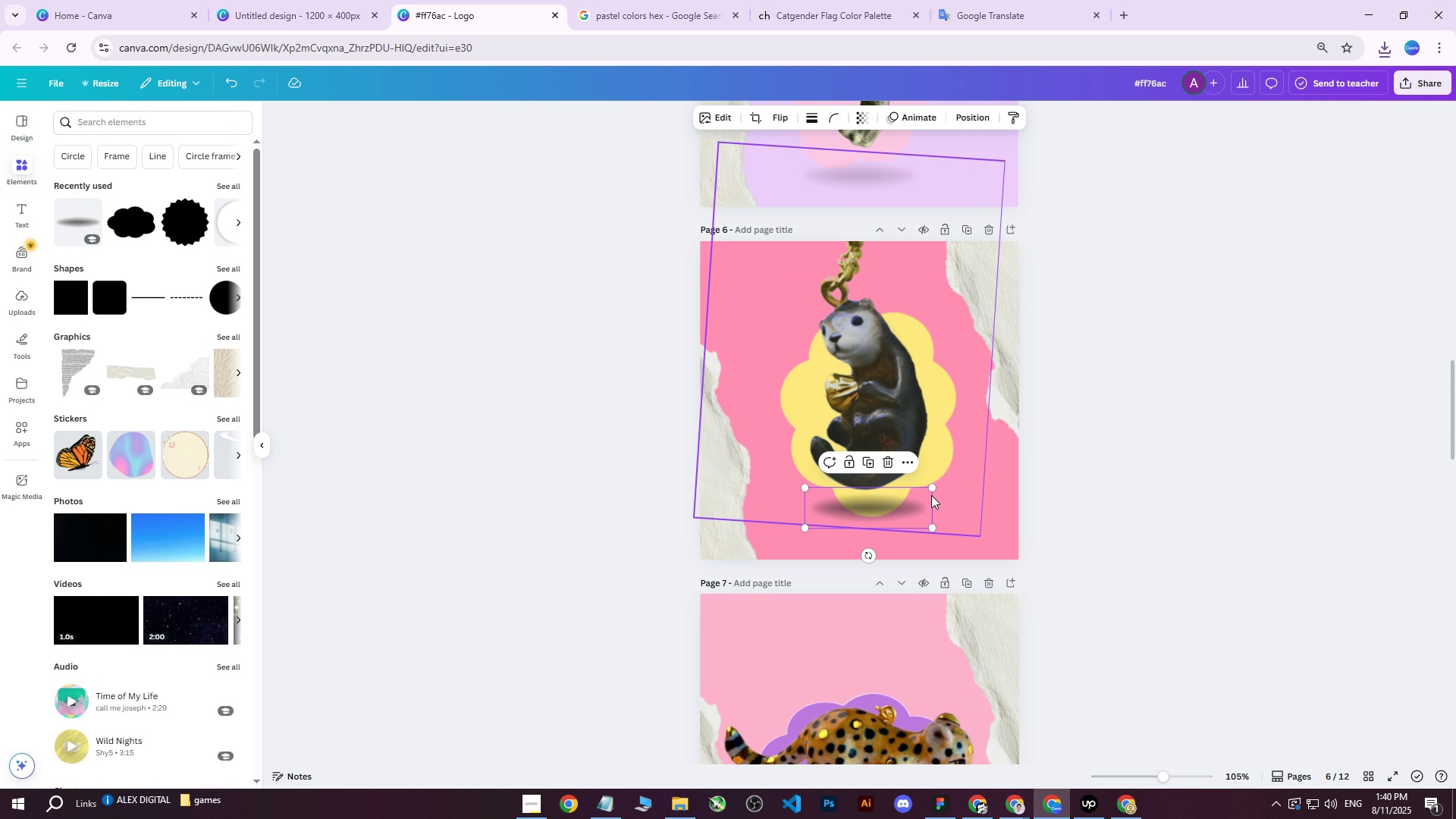 
left_click_drag(start_coordinate=[929, 488], to_coordinate=[903, 499])
 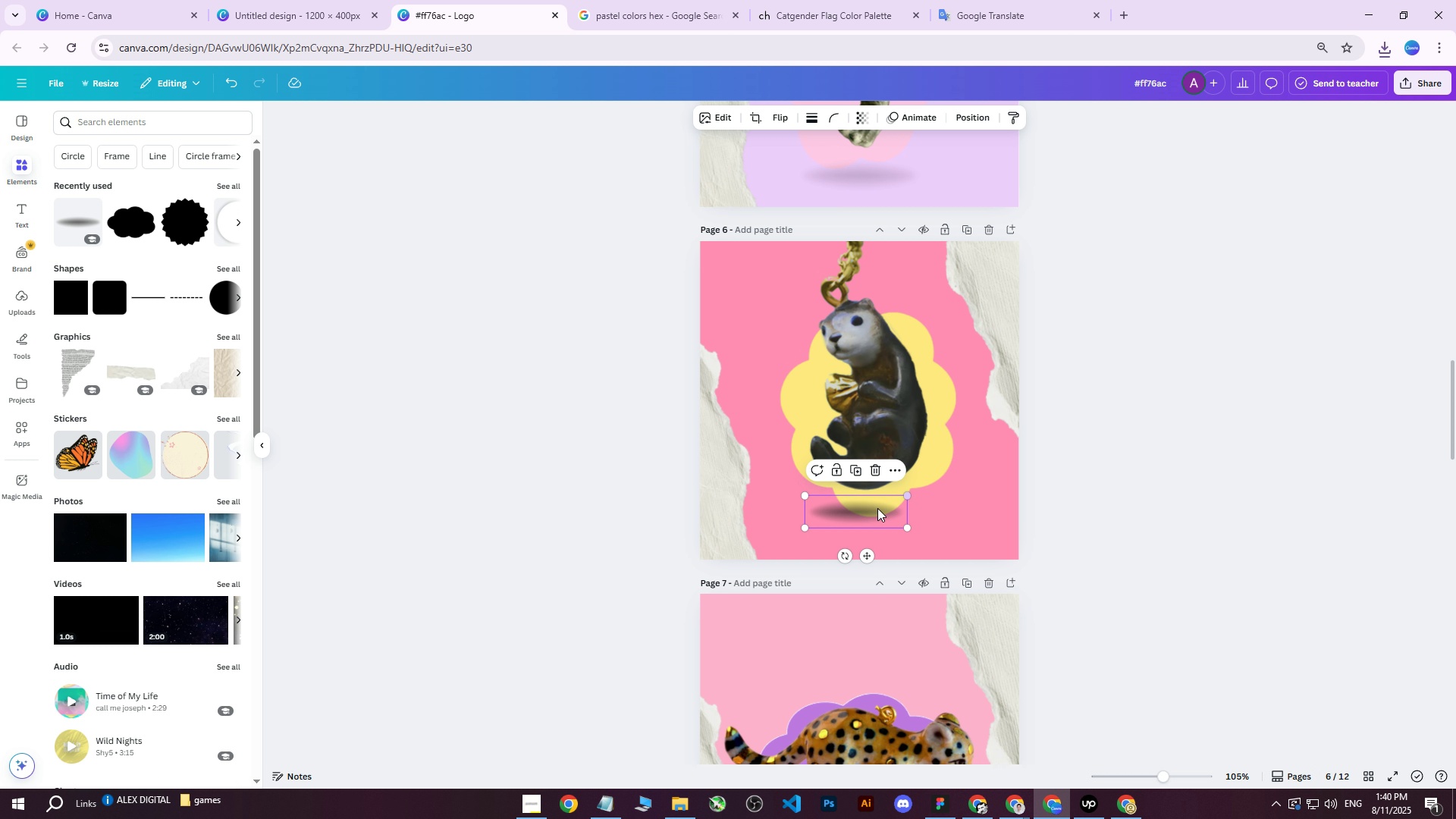 
left_click_drag(start_coordinate=[872, 510], to_coordinate=[886, 508])
 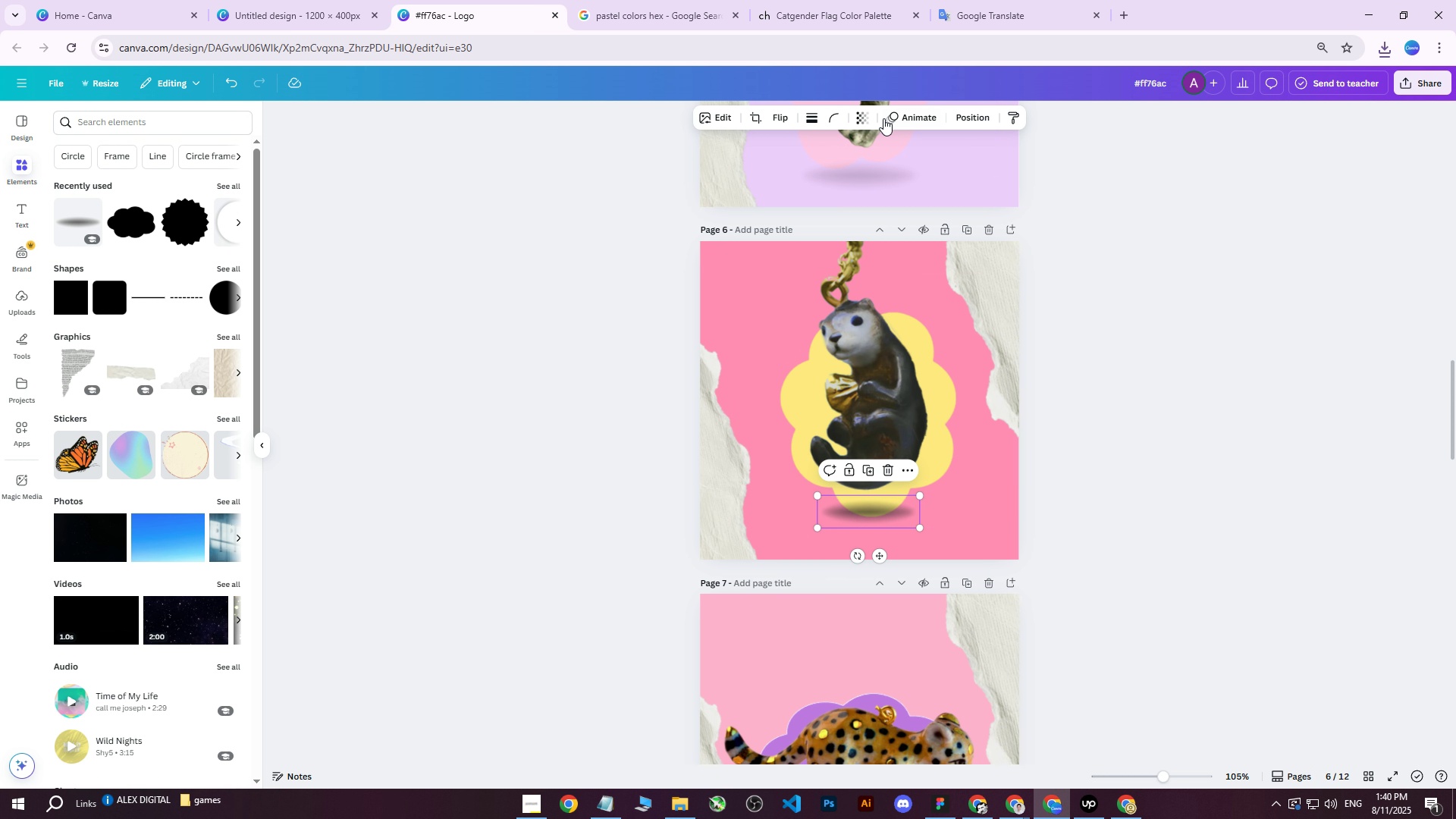 
left_click([864, 110])
 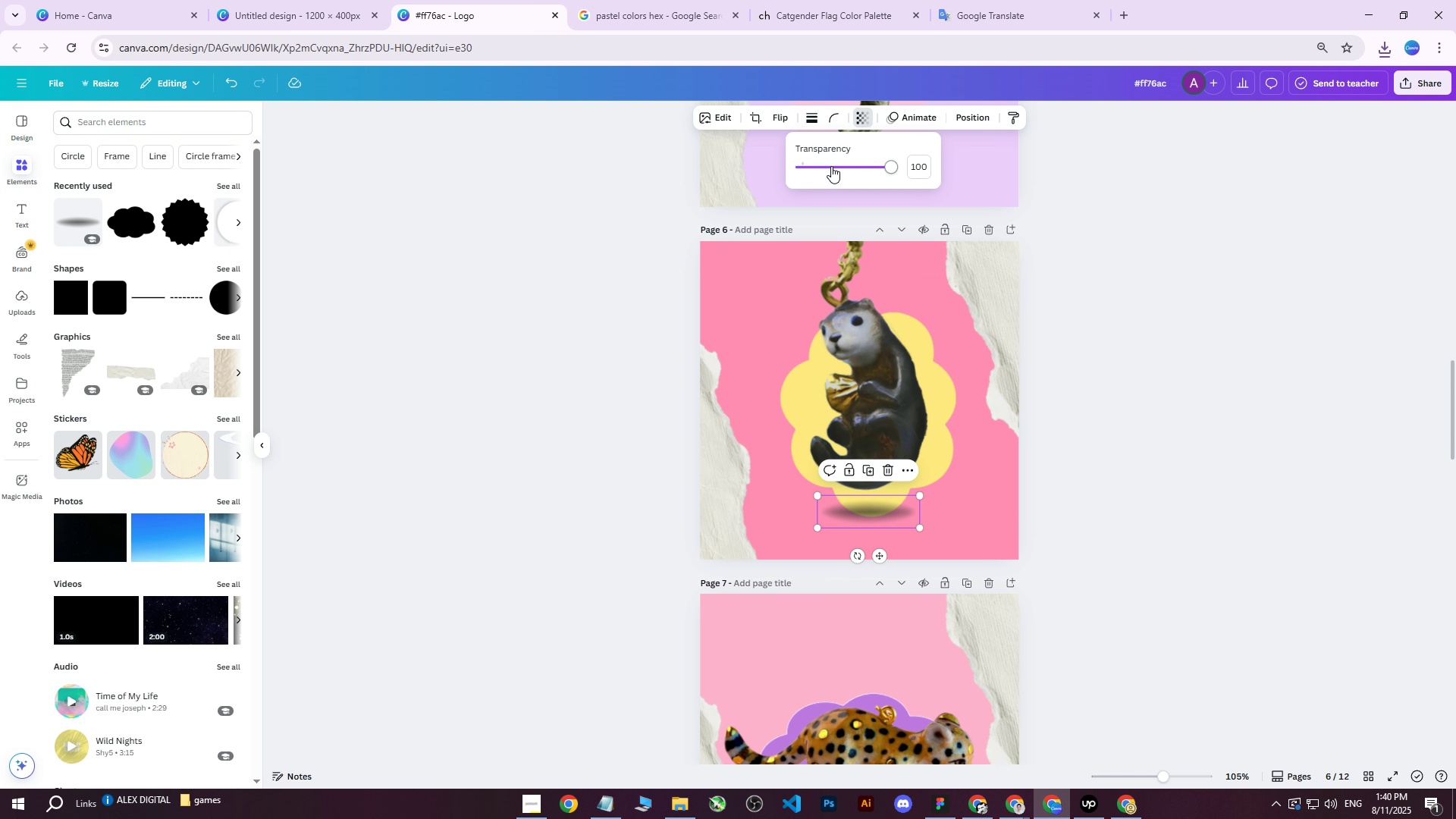 
left_click_drag(start_coordinate=[878, 166], to_coordinate=[833, 176])
 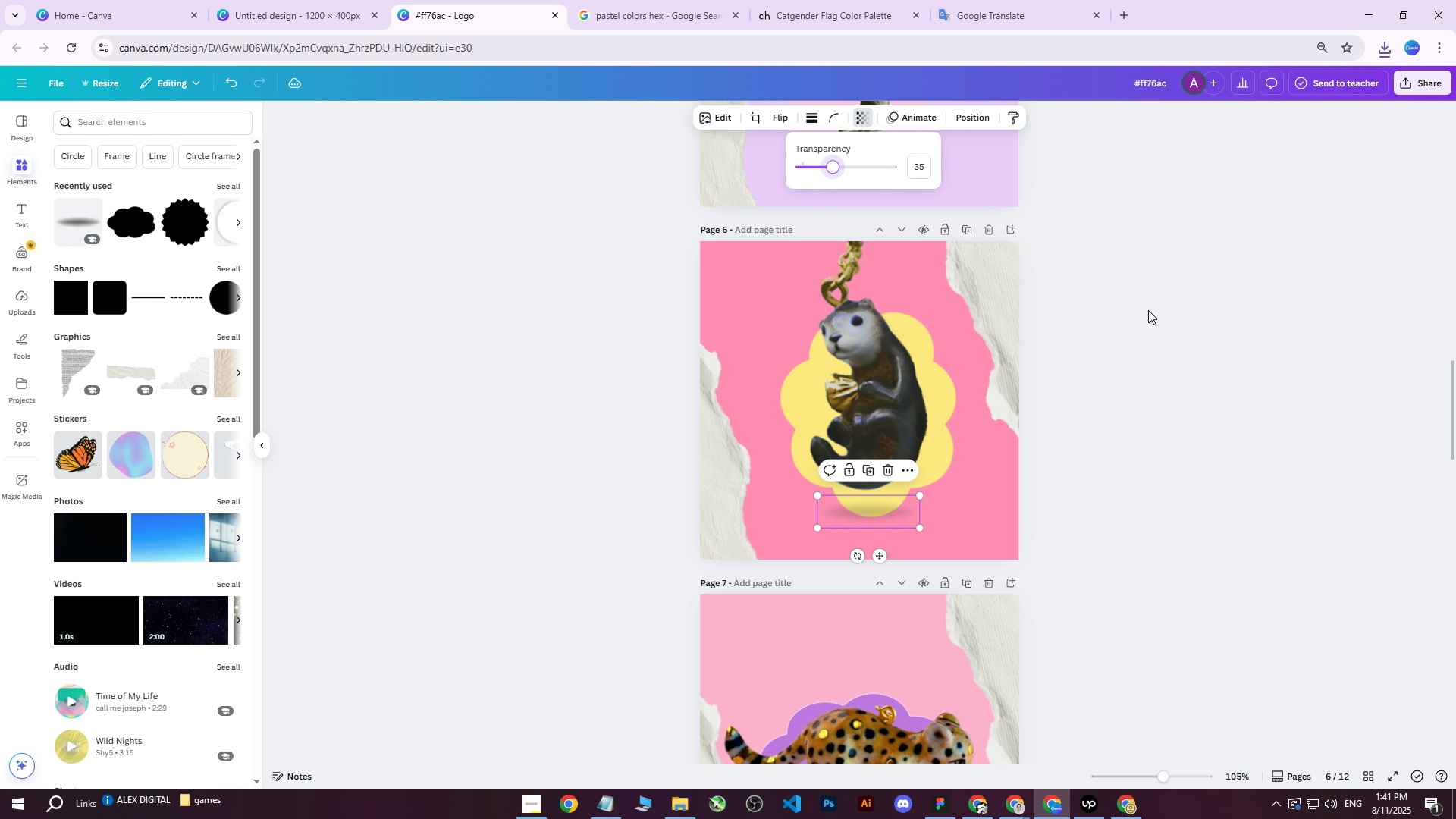 
left_click([1148, 310])
 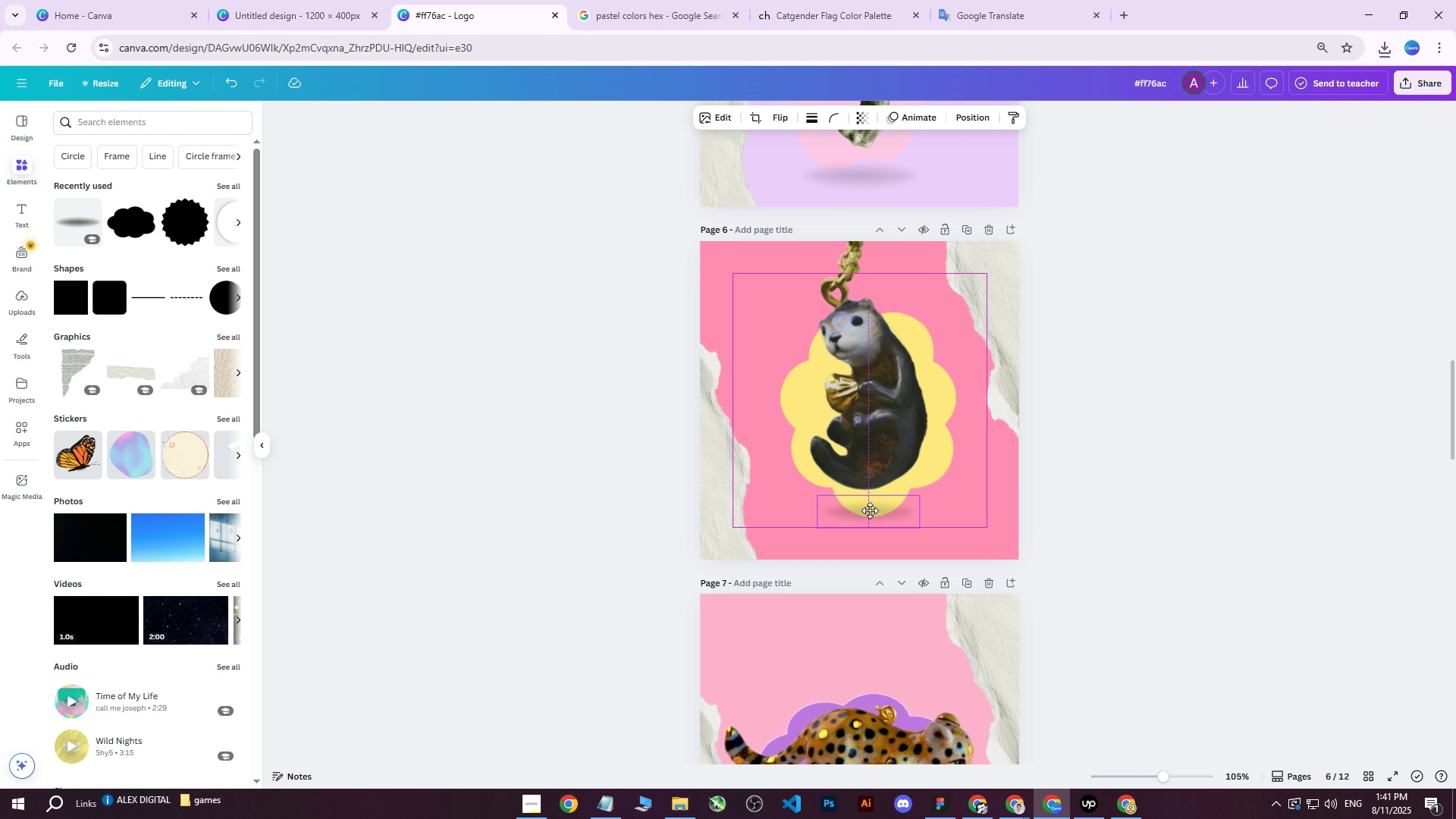 
scroll: coordinate [893, 518], scroll_direction: down, amount: 4.0
 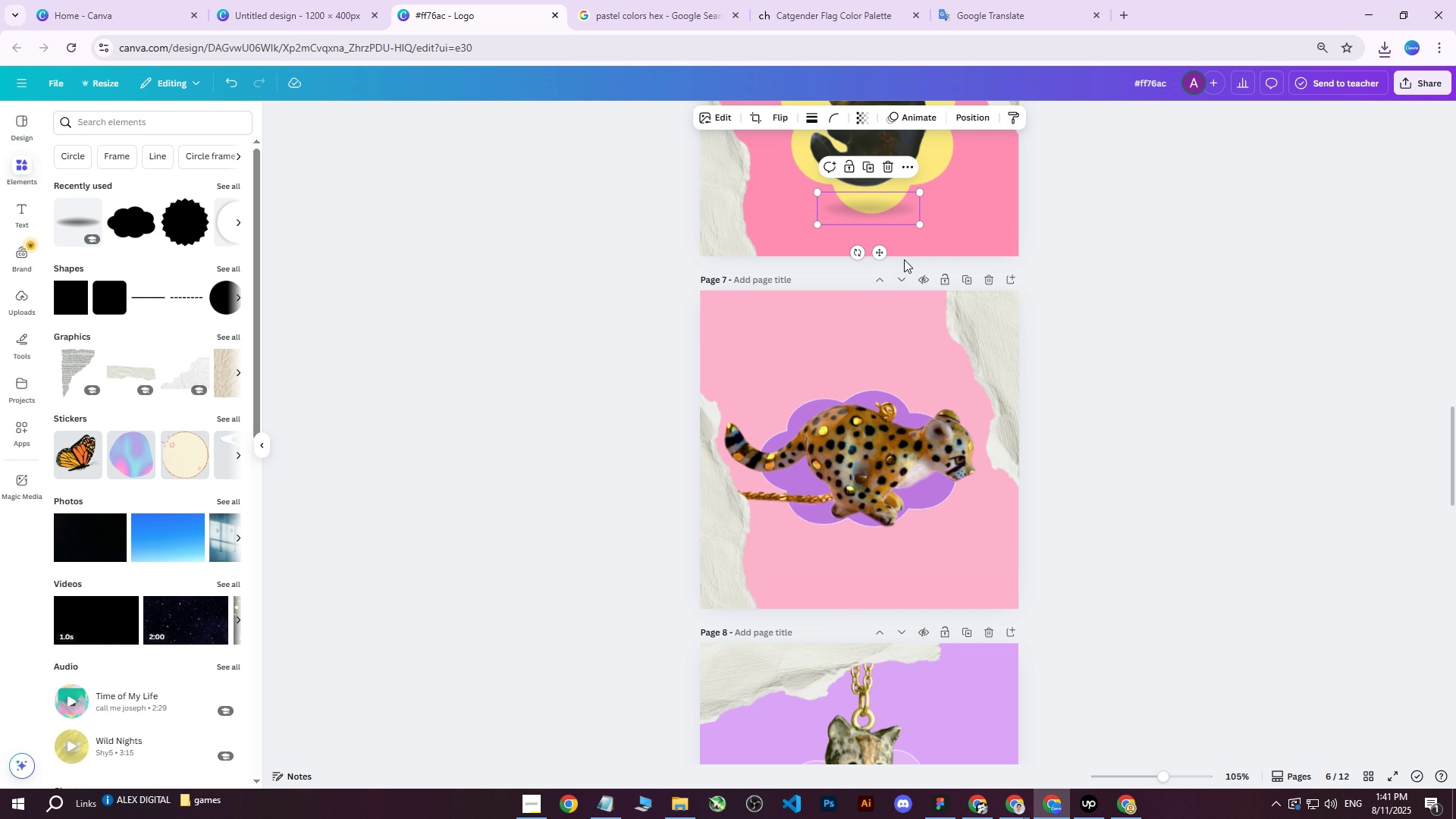 
key(Control+D)
 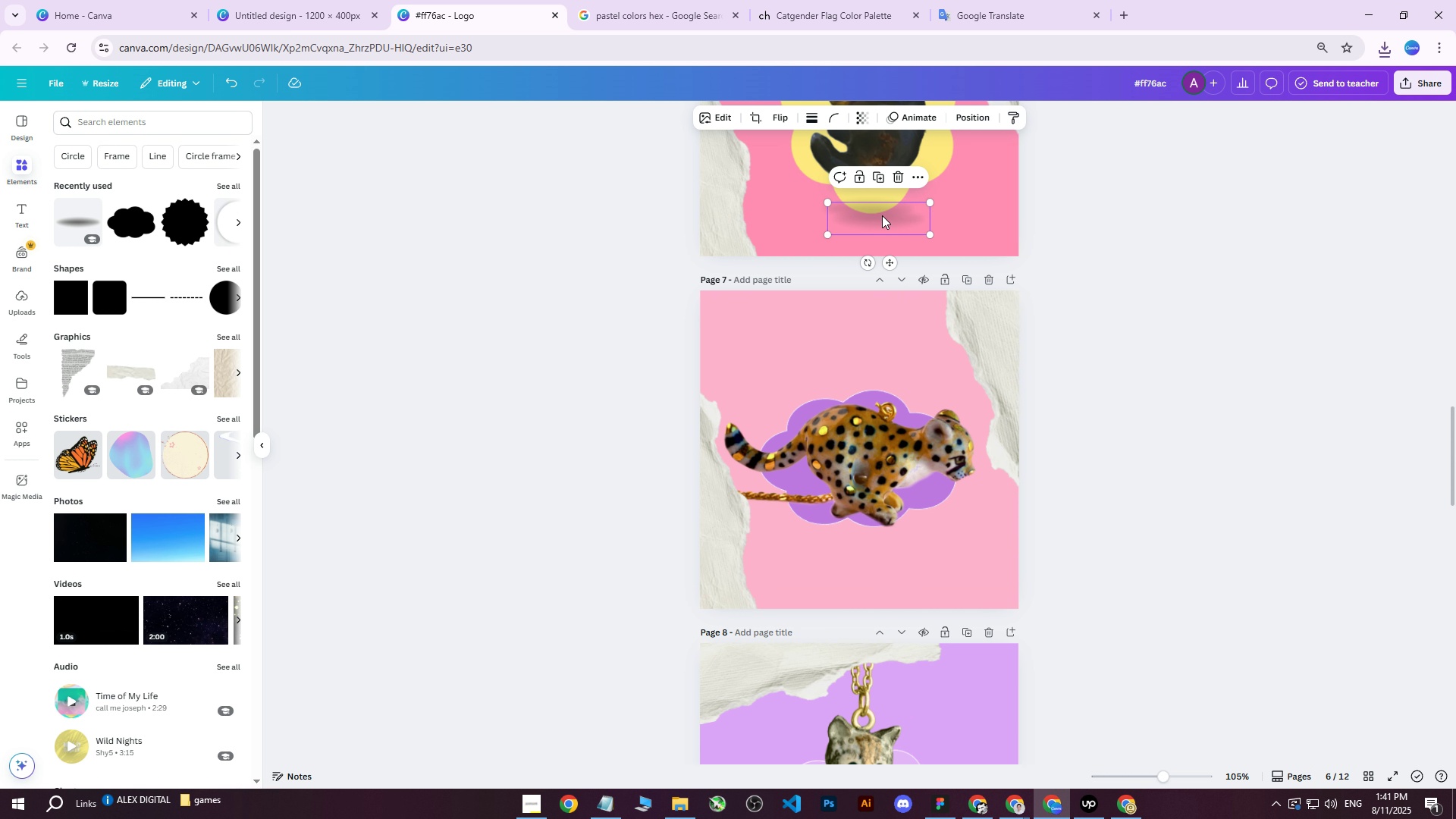 
left_click_drag(start_coordinate=[880, 218], to_coordinate=[867, 556])
 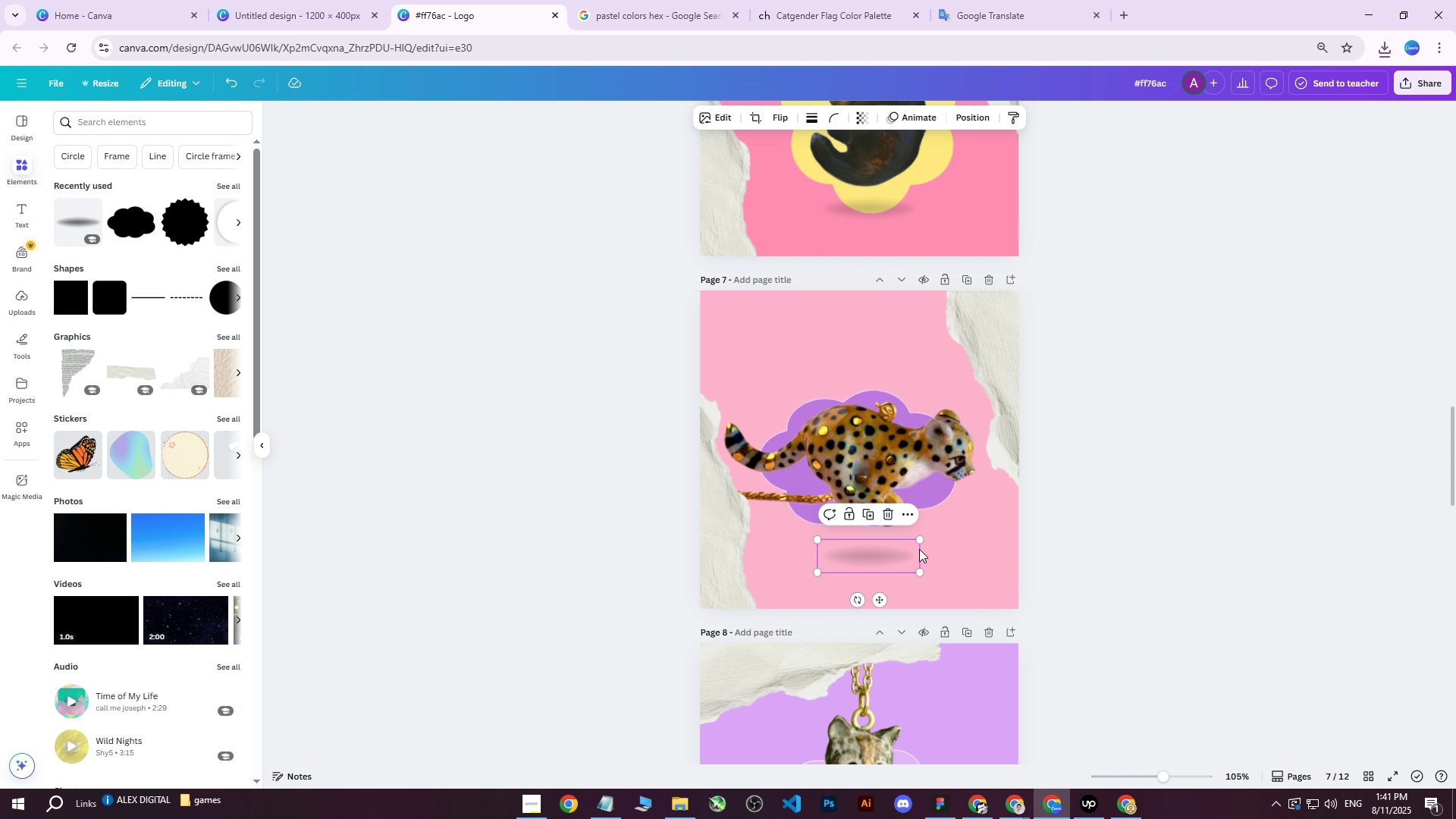 
left_click_drag(start_coordinate=[921, 541], to_coordinate=[979, 536])
 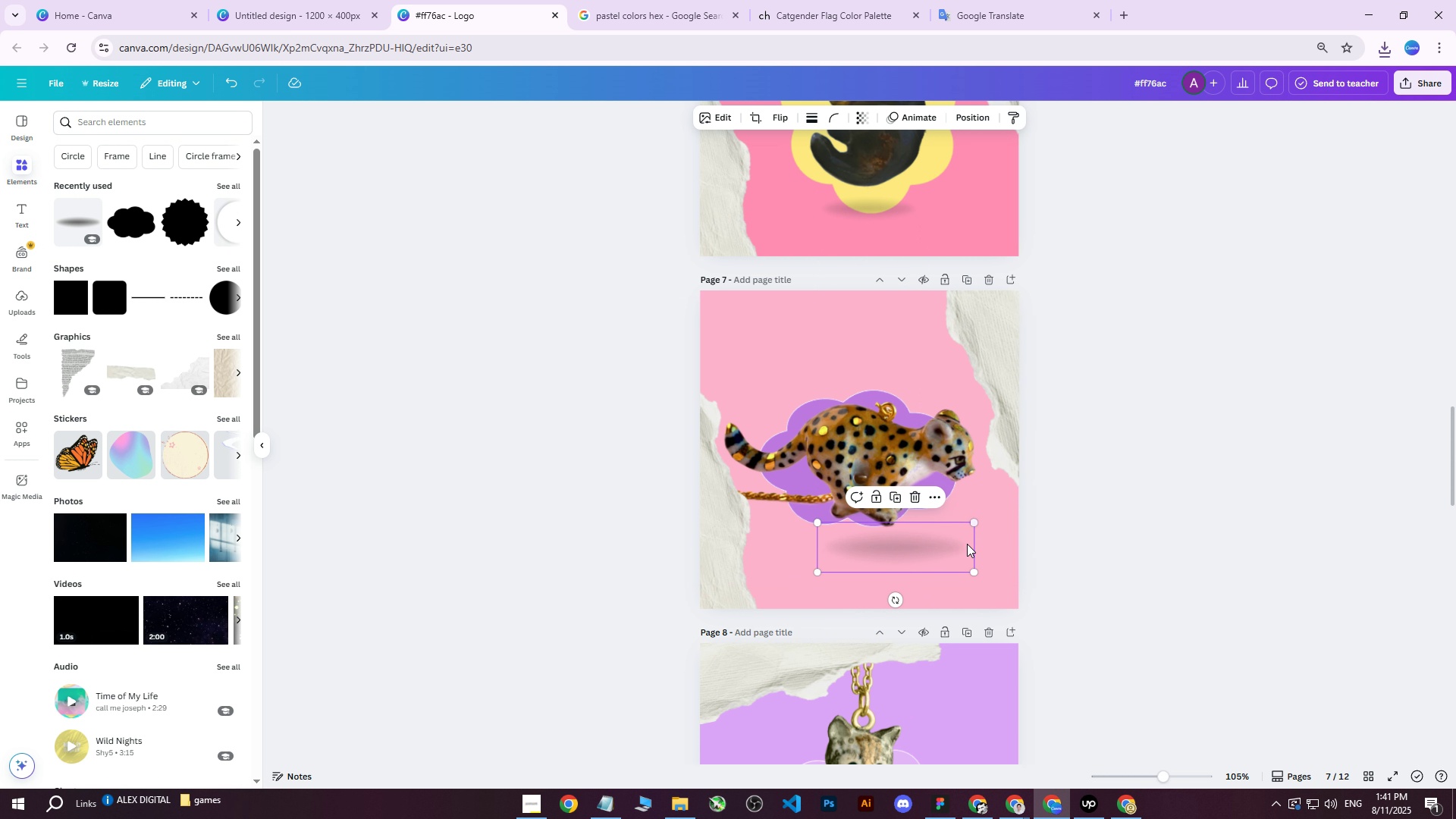 
left_click_drag(start_coordinate=[952, 548], to_coordinate=[887, 548])
 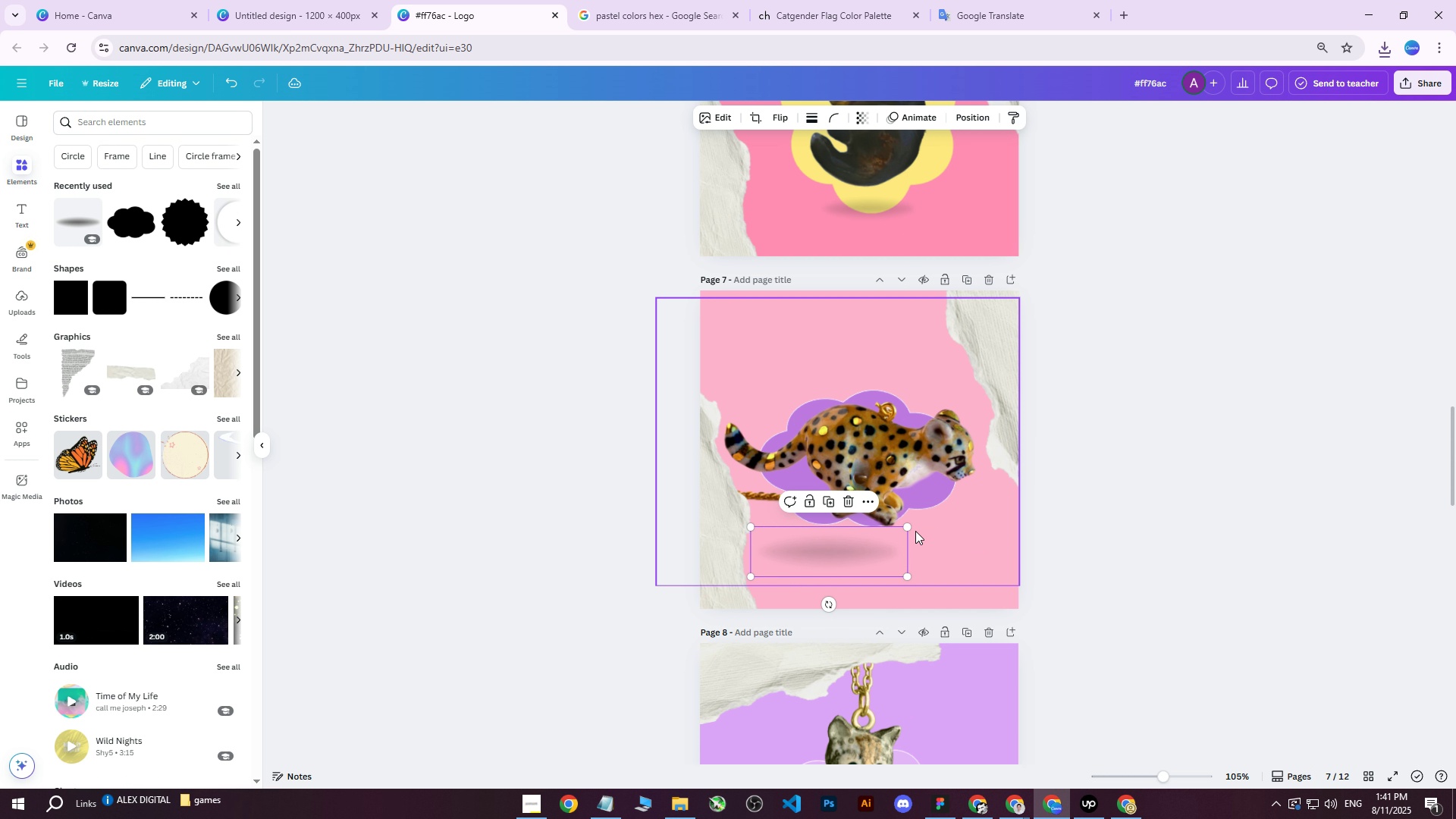 
left_click_drag(start_coordinate=[905, 527], to_coordinate=[934, 530])
 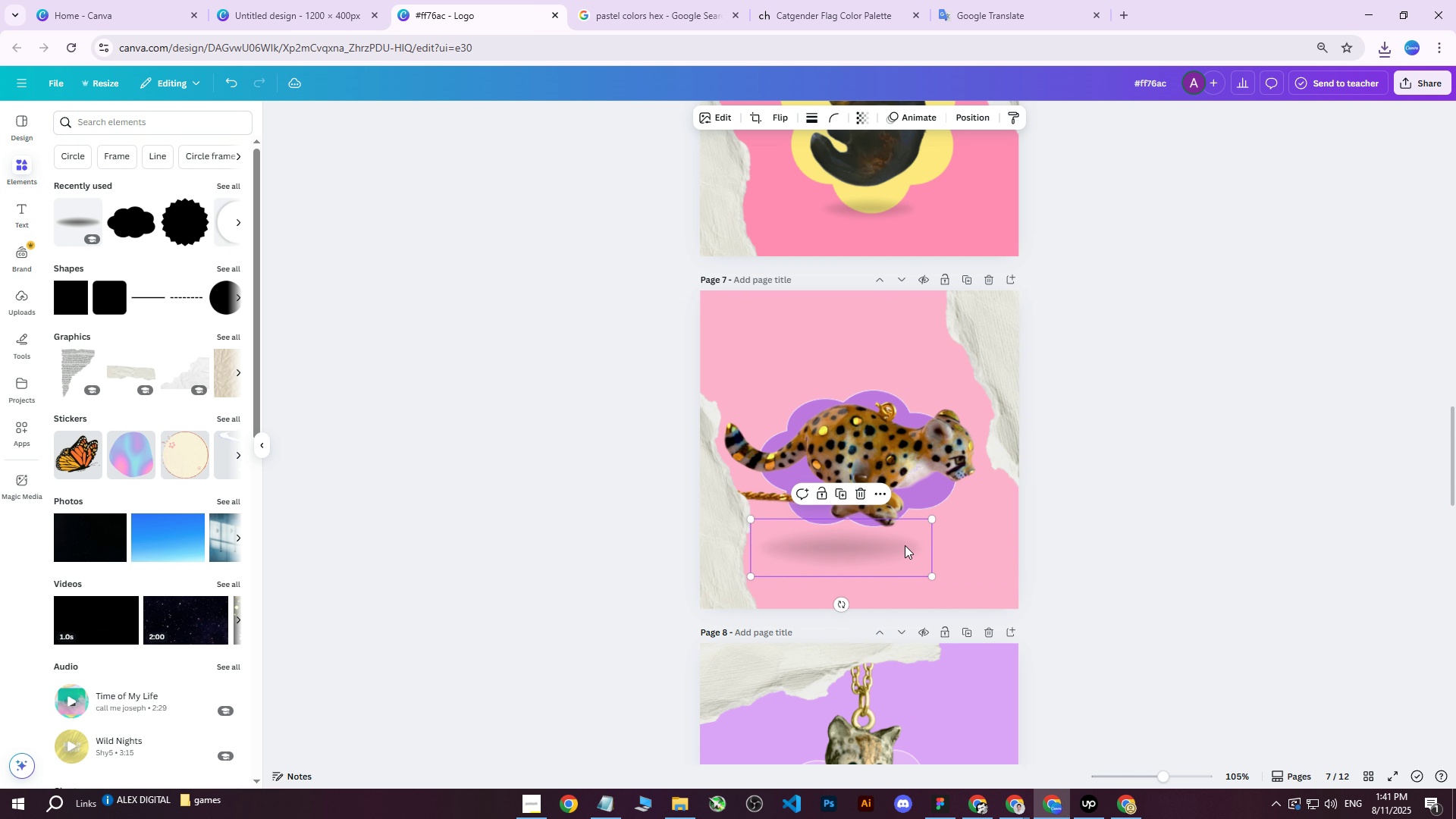 
left_click_drag(start_coordinate=[899, 549], to_coordinate=[921, 555])
 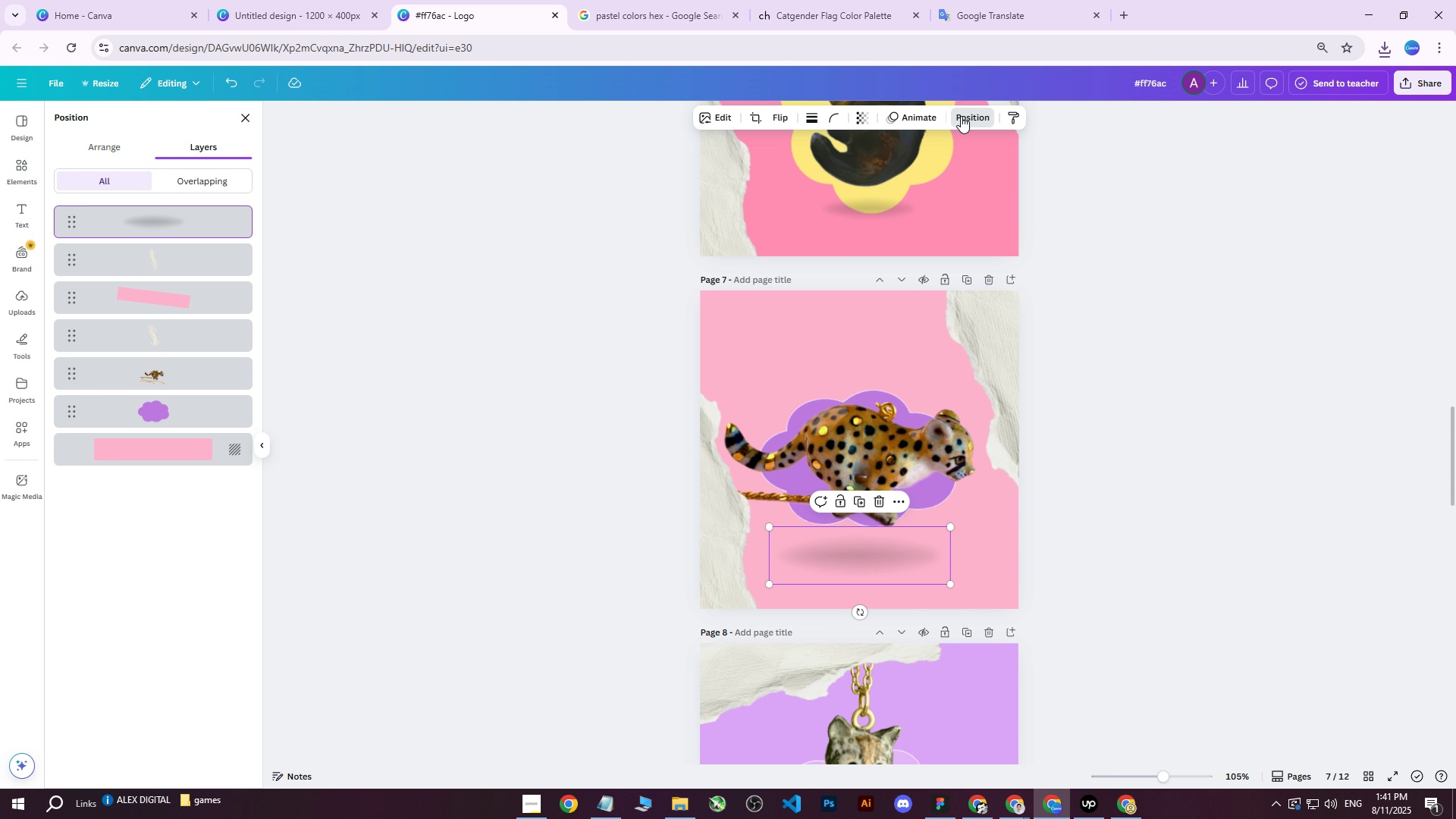 
double_click([959, 116])
 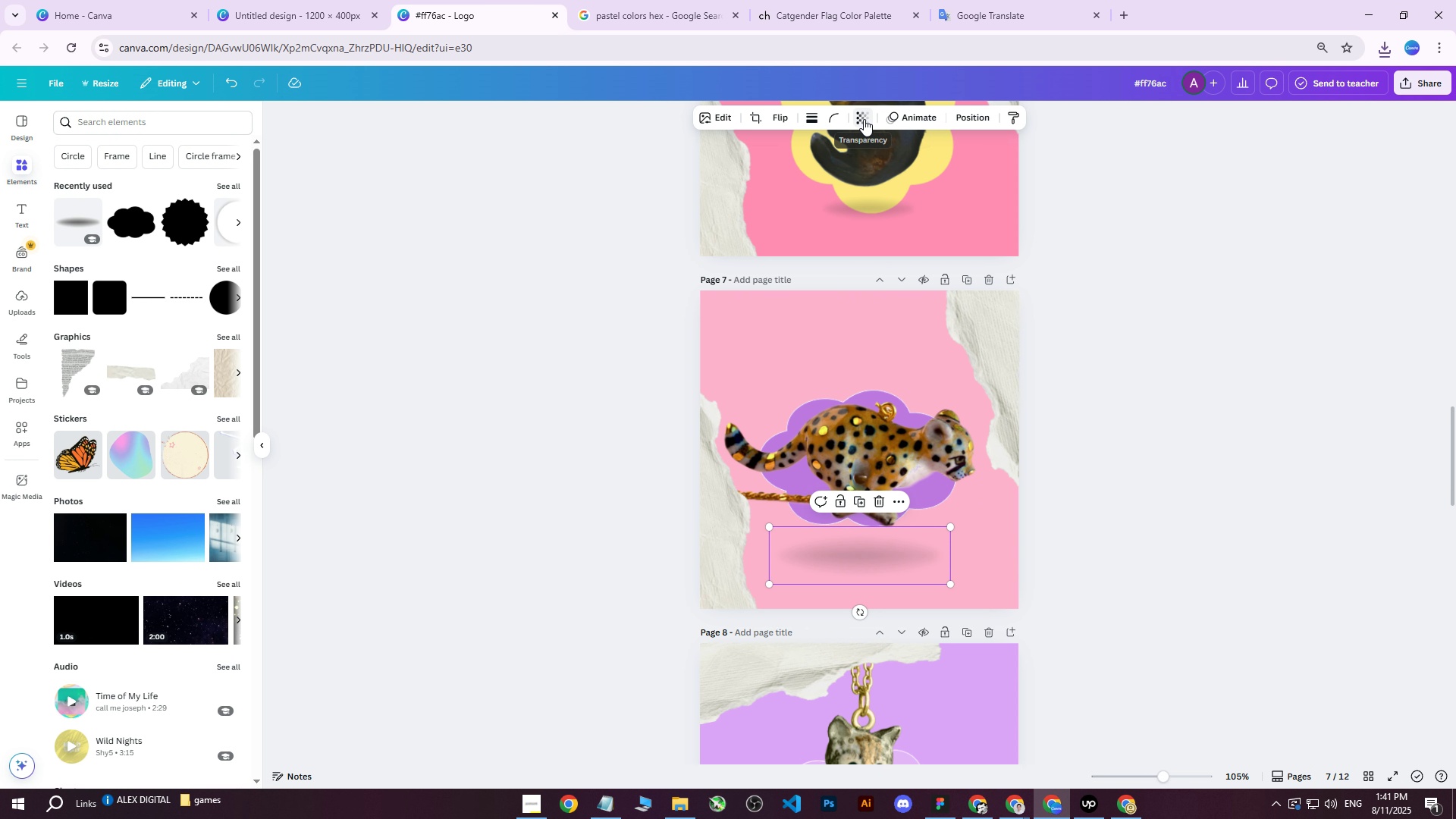 
left_click([864, 119])
 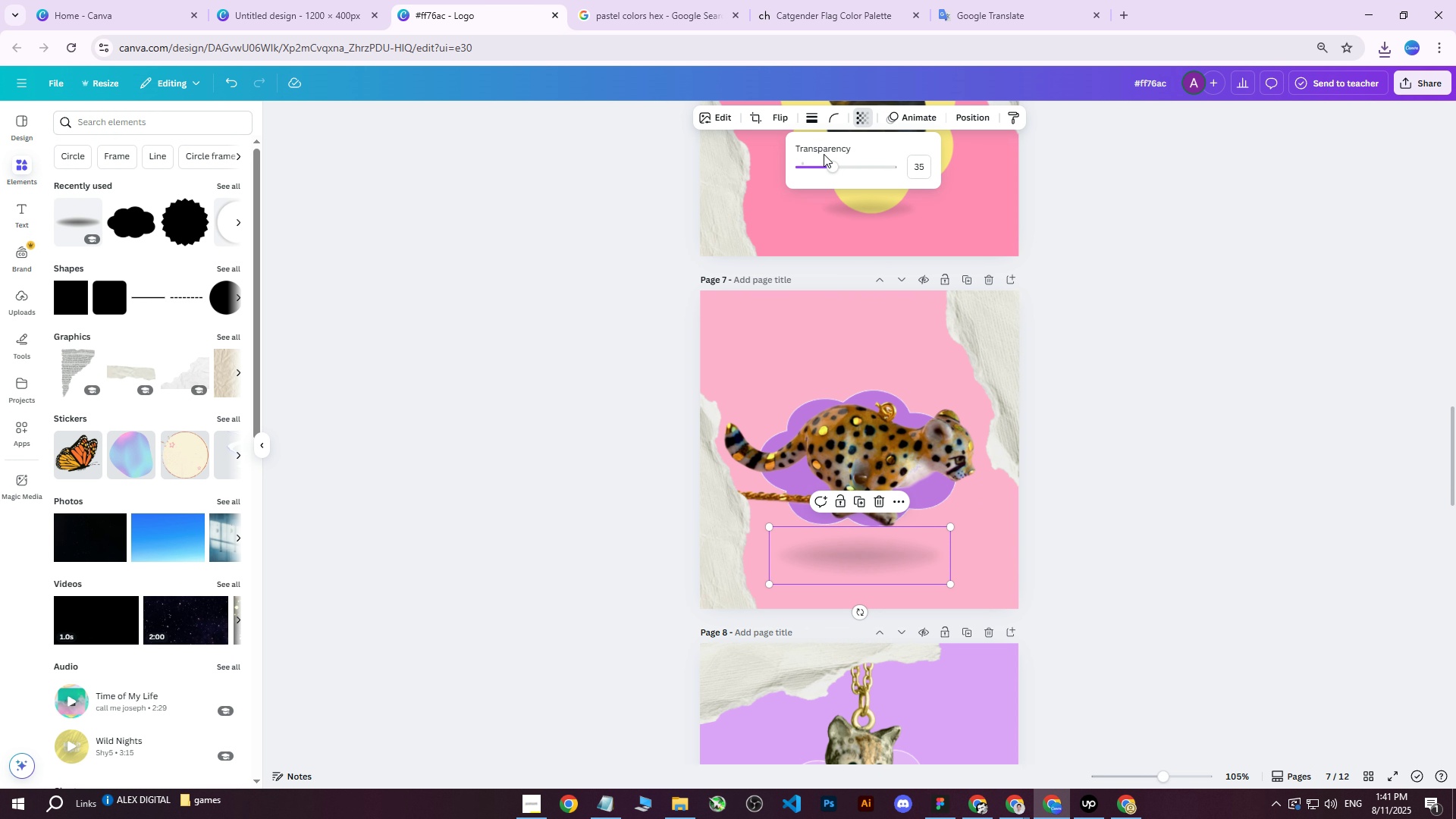 
left_click_drag(start_coordinate=[836, 169], to_coordinate=[830, 174])
 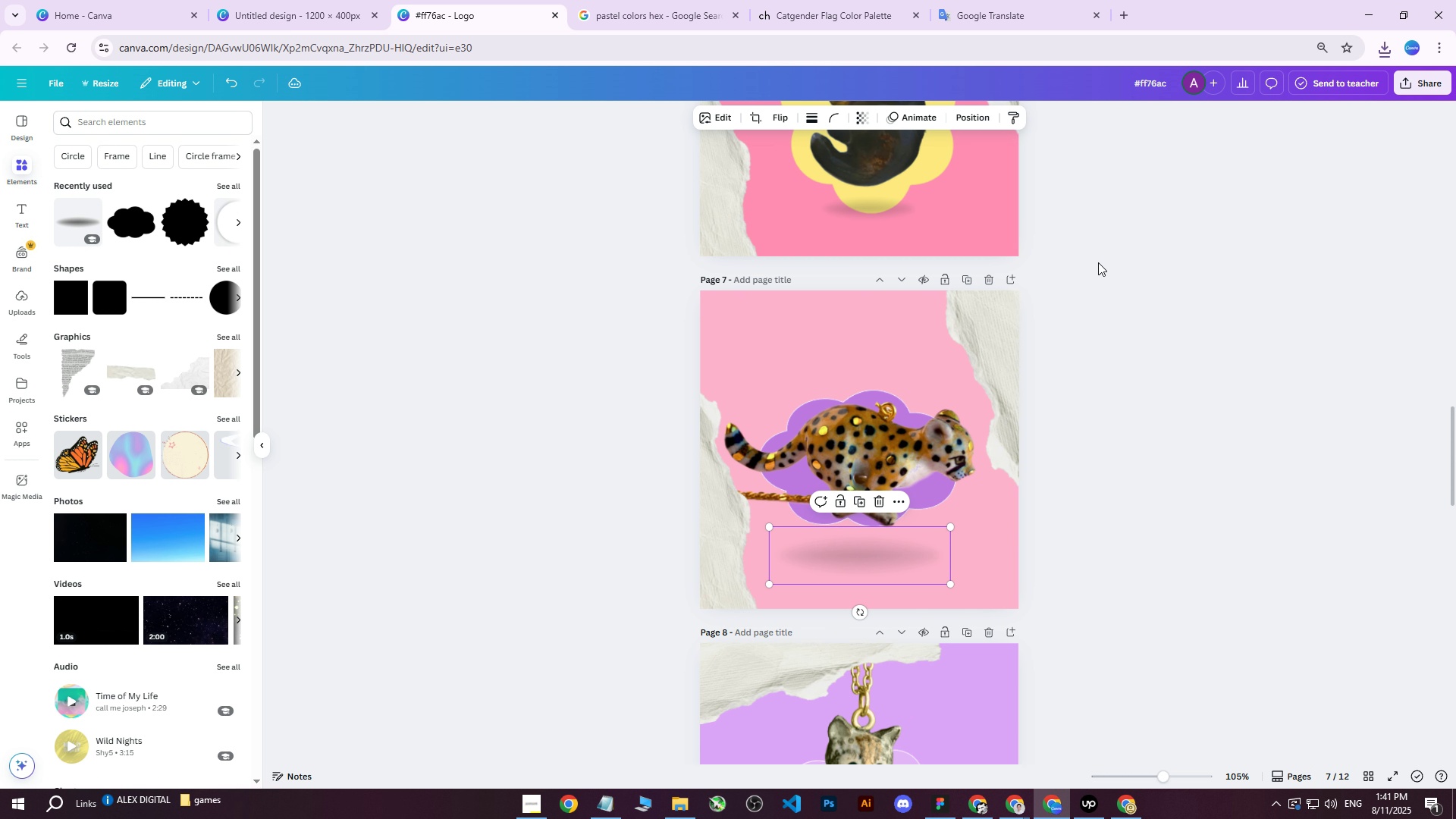 
double_click([1099, 262])
 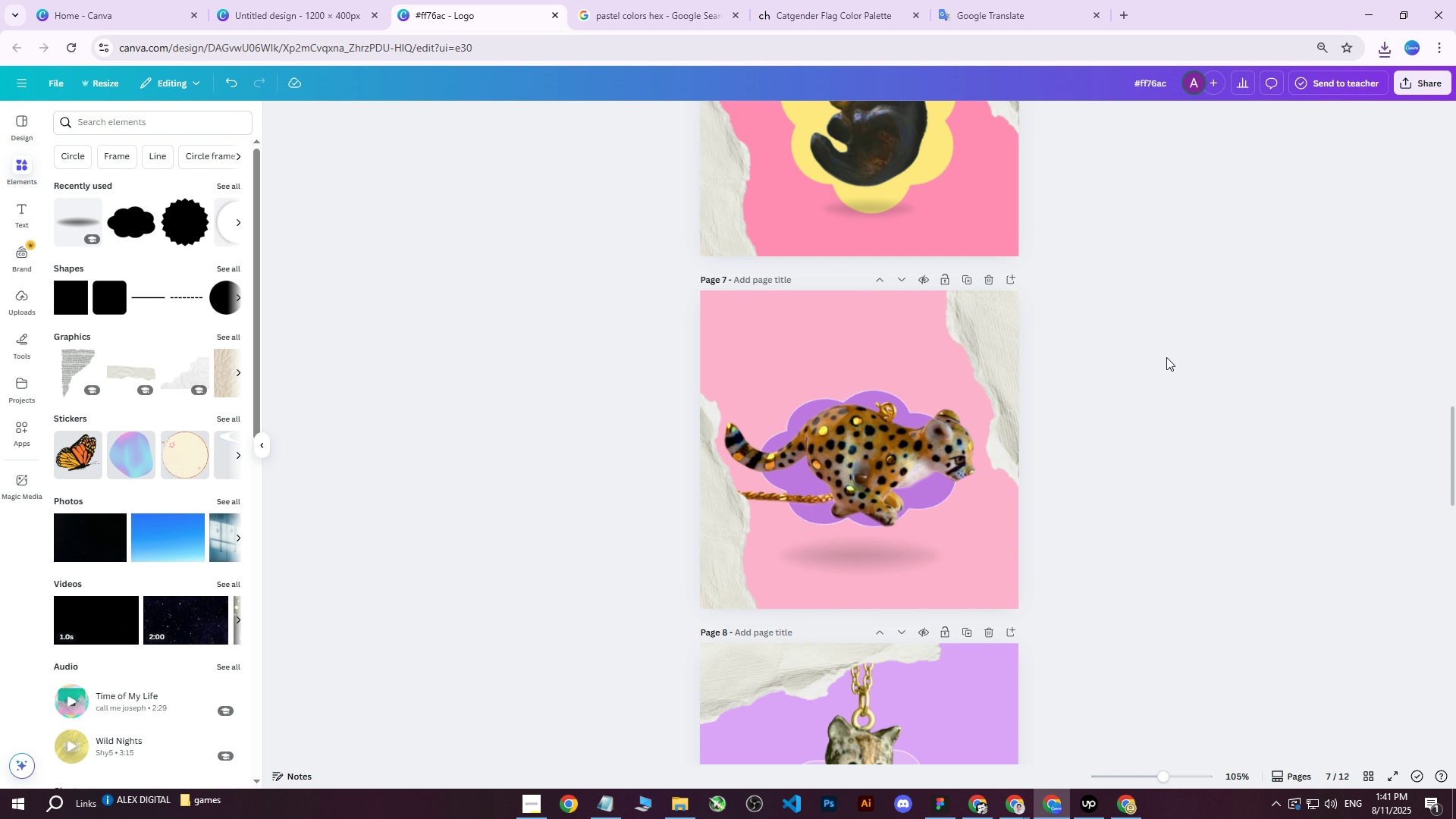 
scroll: coordinate [1159, 359], scroll_direction: up, amount: 3.0
 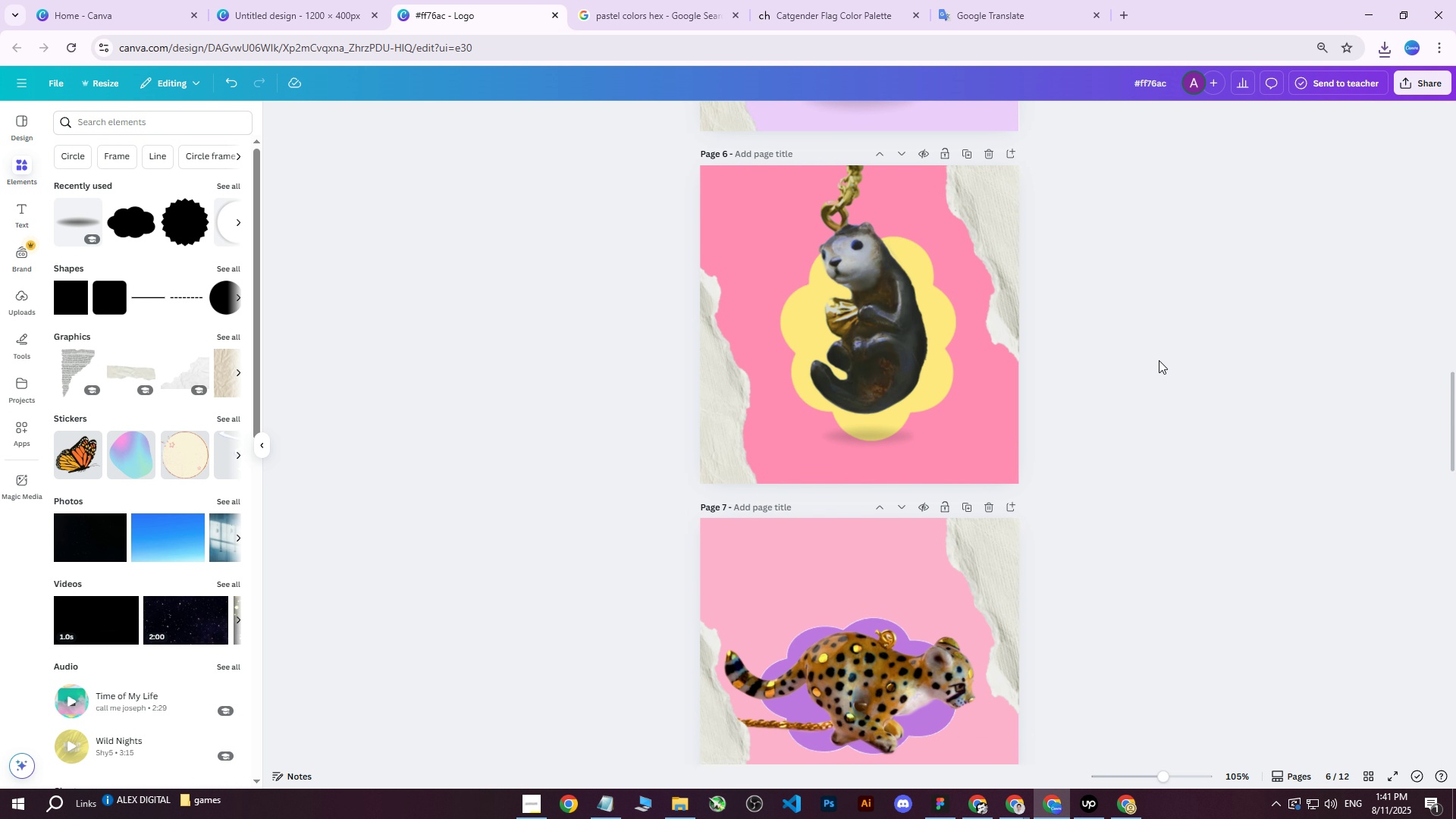 
scroll: coordinate [1159, 362], scroll_direction: down, amount: 4.0
 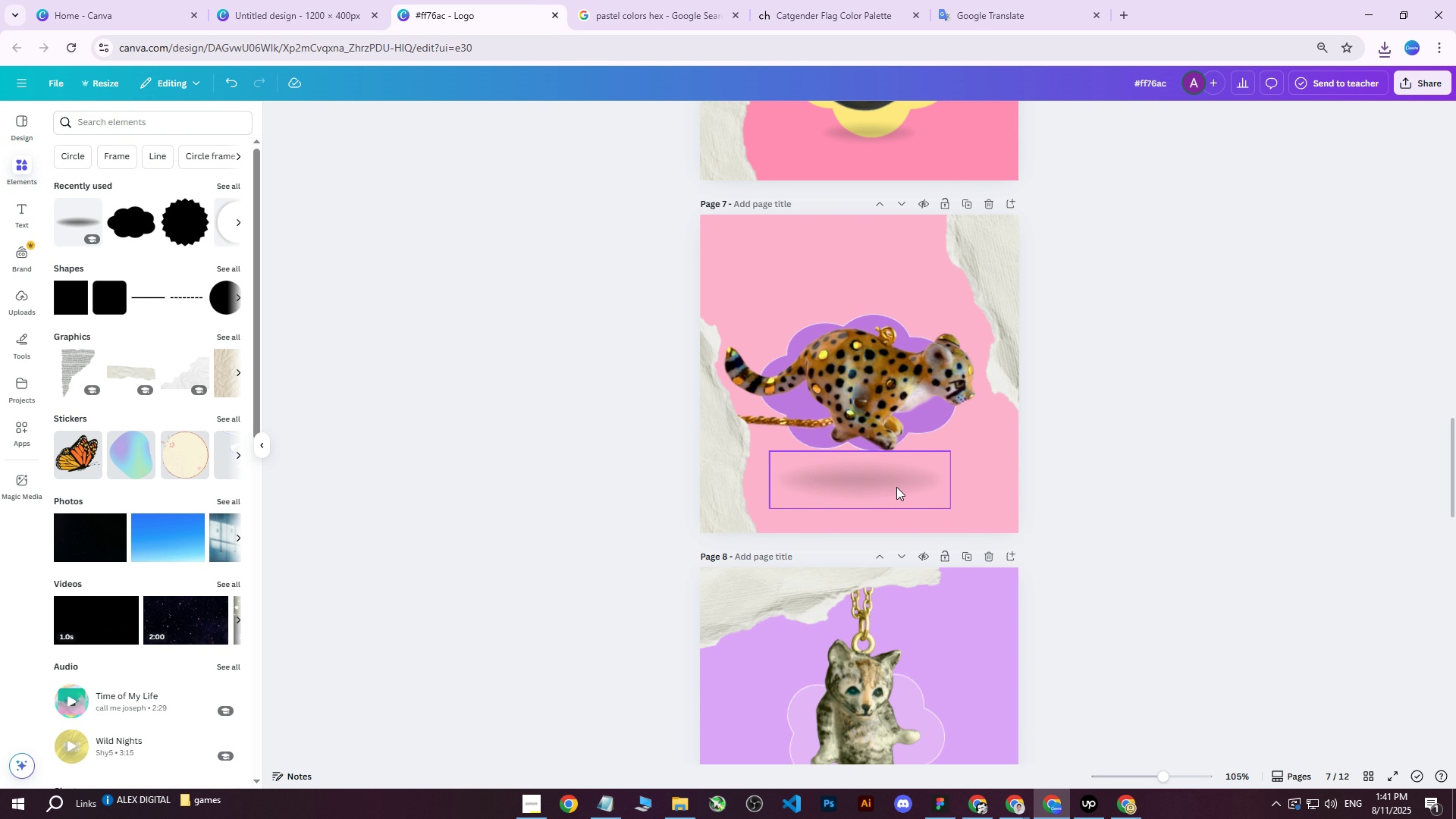 
left_click([852, 477])
 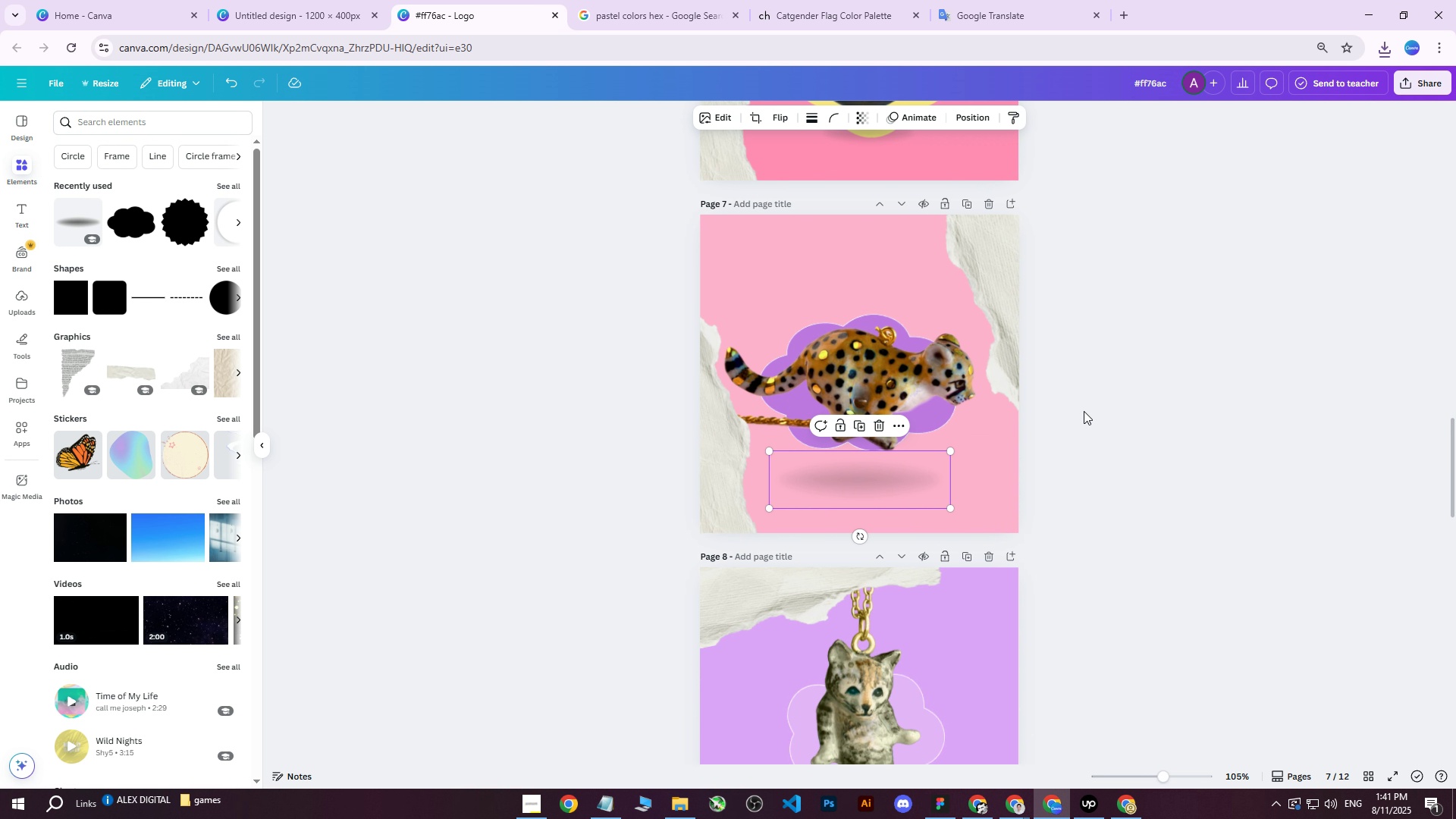 
key(Delete)
 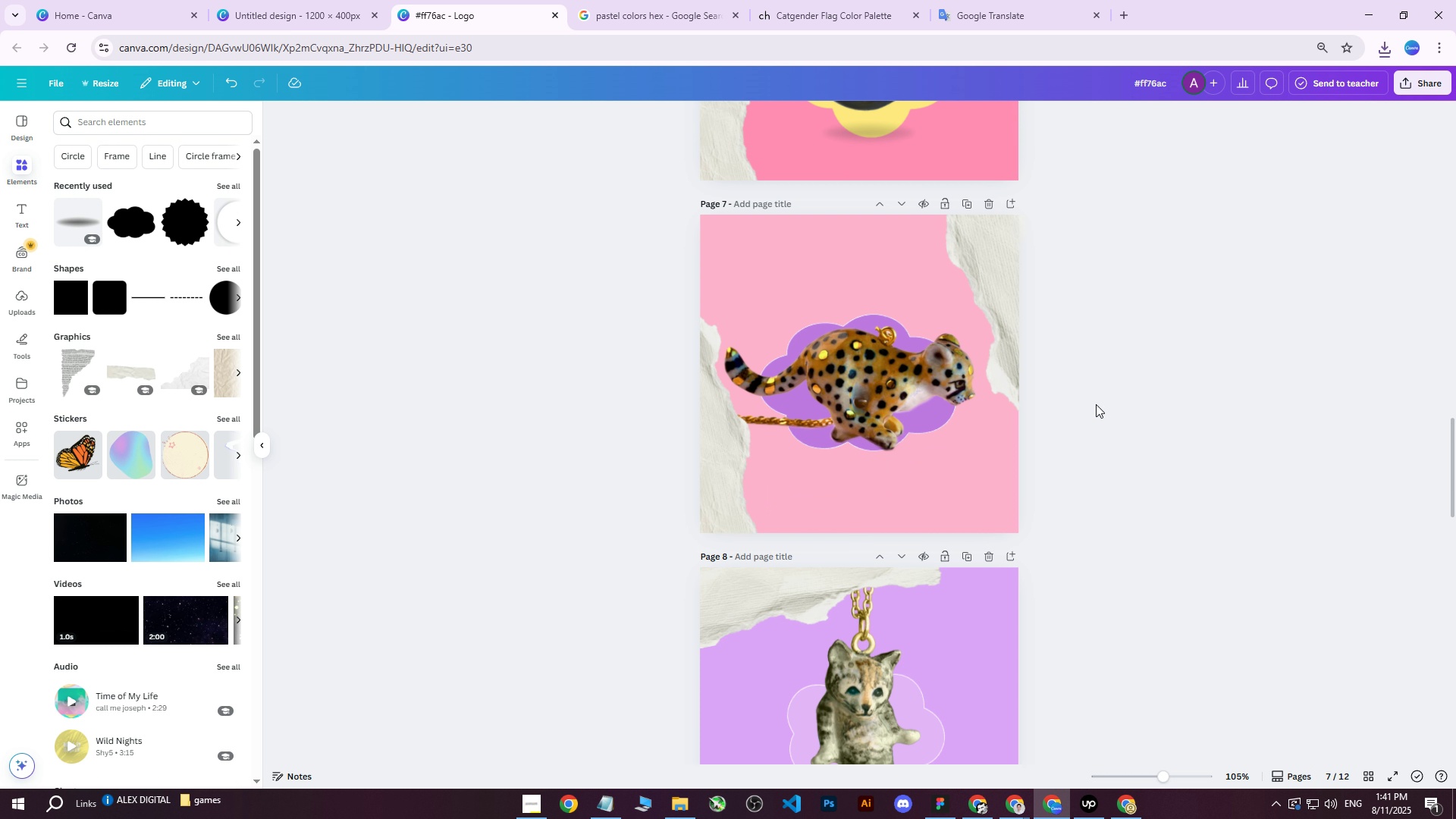 
scroll: coordinate [1095, 404], scroll_direction: up, amount: 5.0
 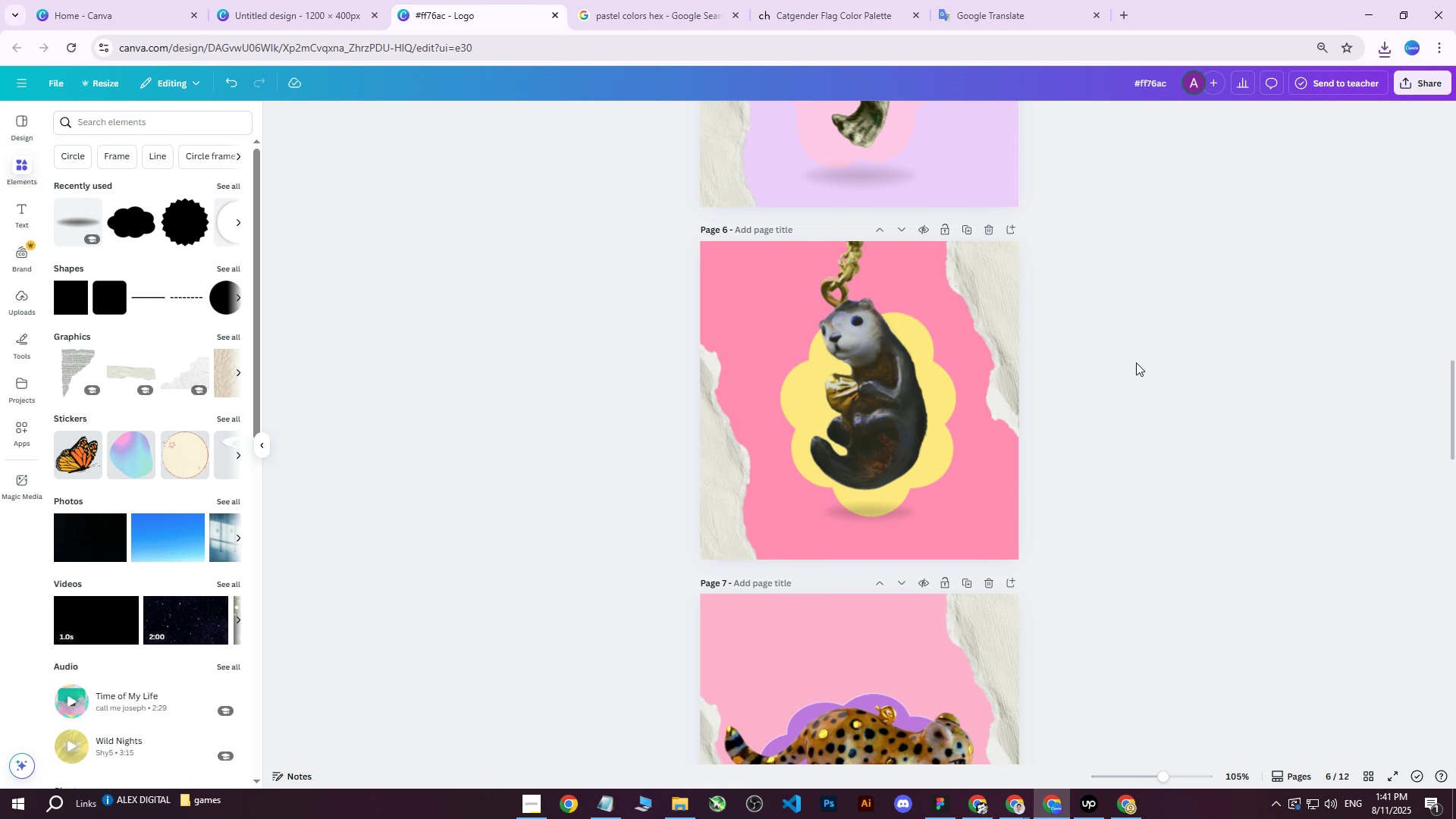 
mouse_move([1382, 108])
 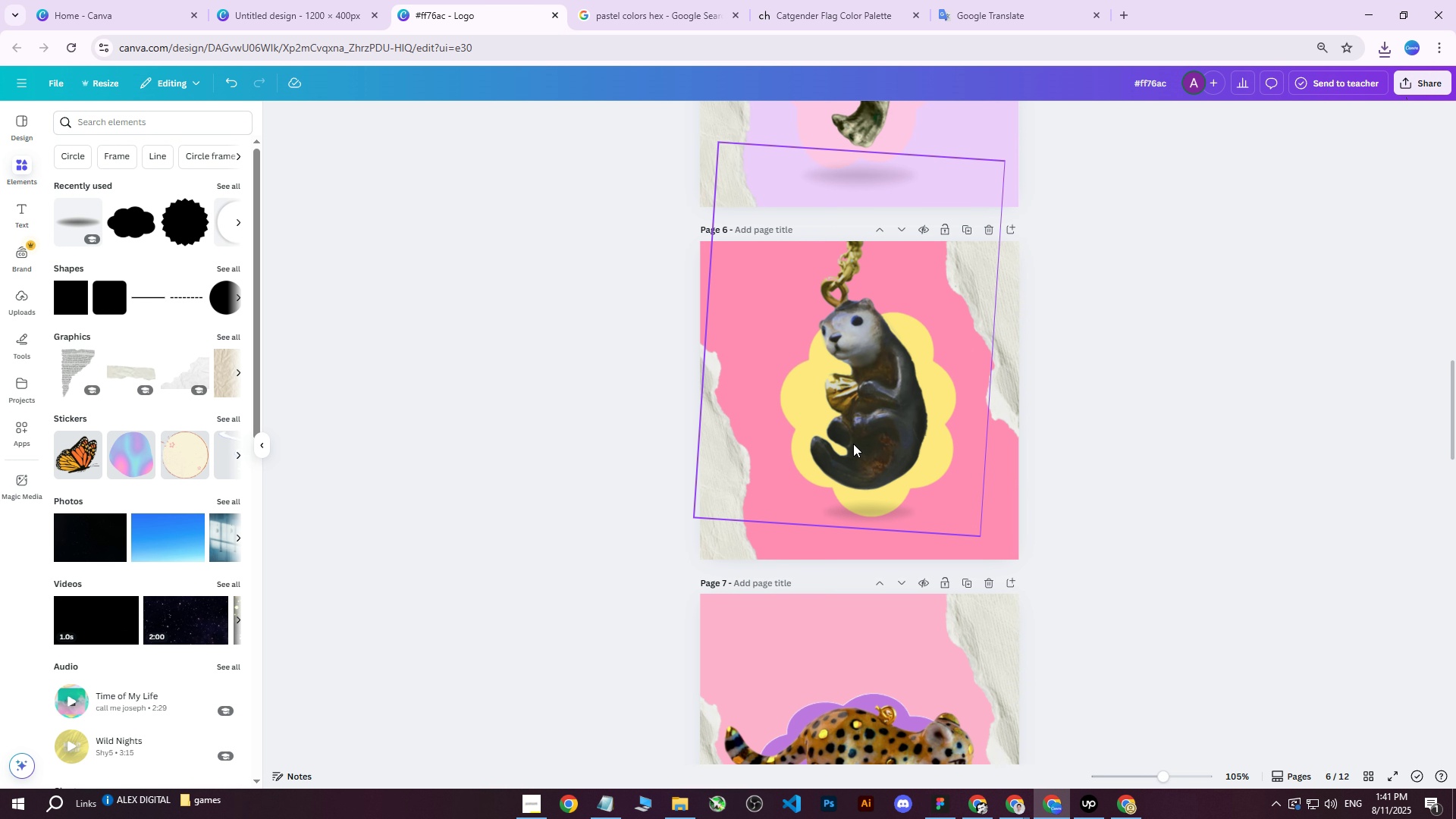 
left_click([834, 406])
 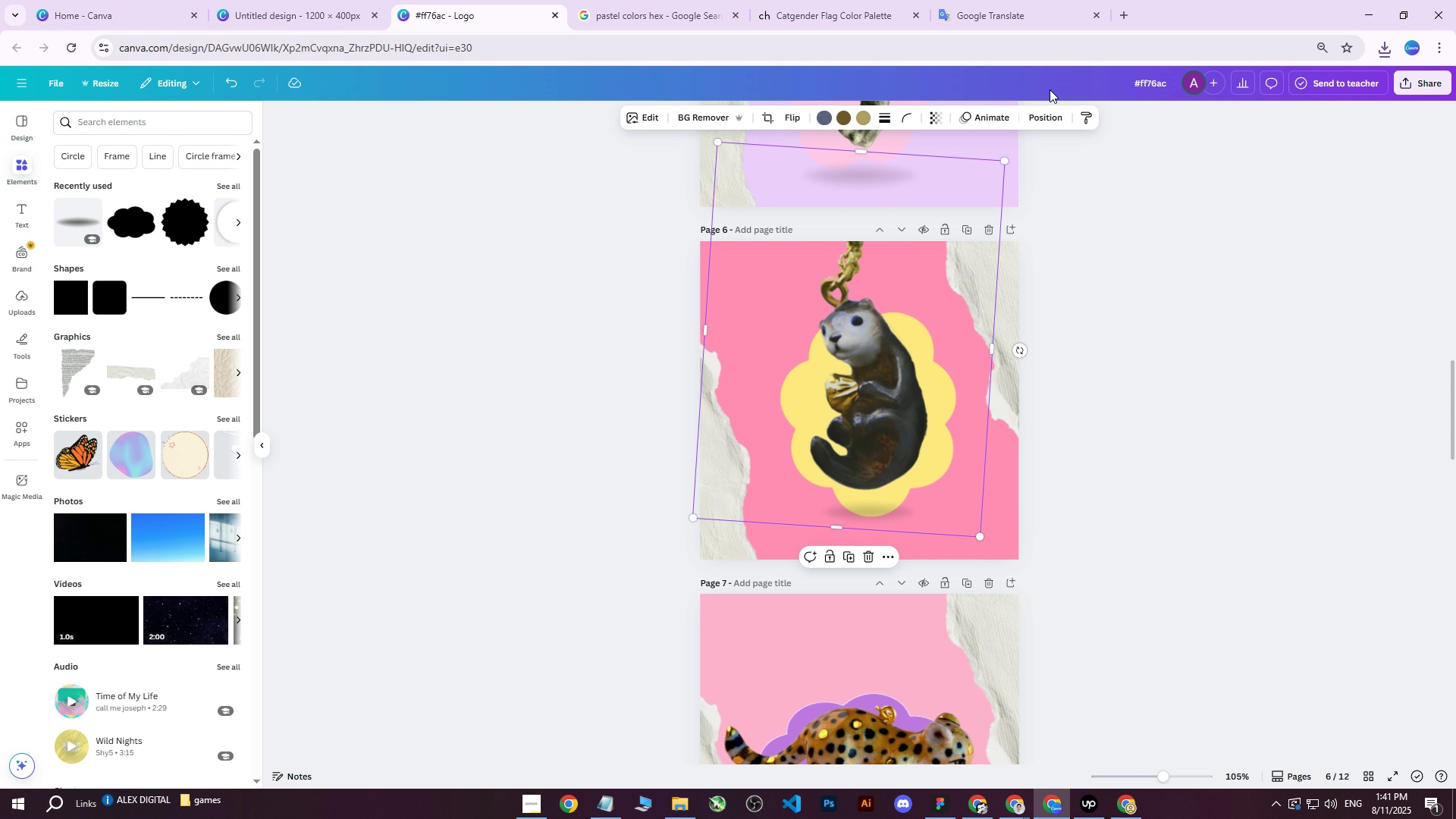 
left_click([1041, 114])
 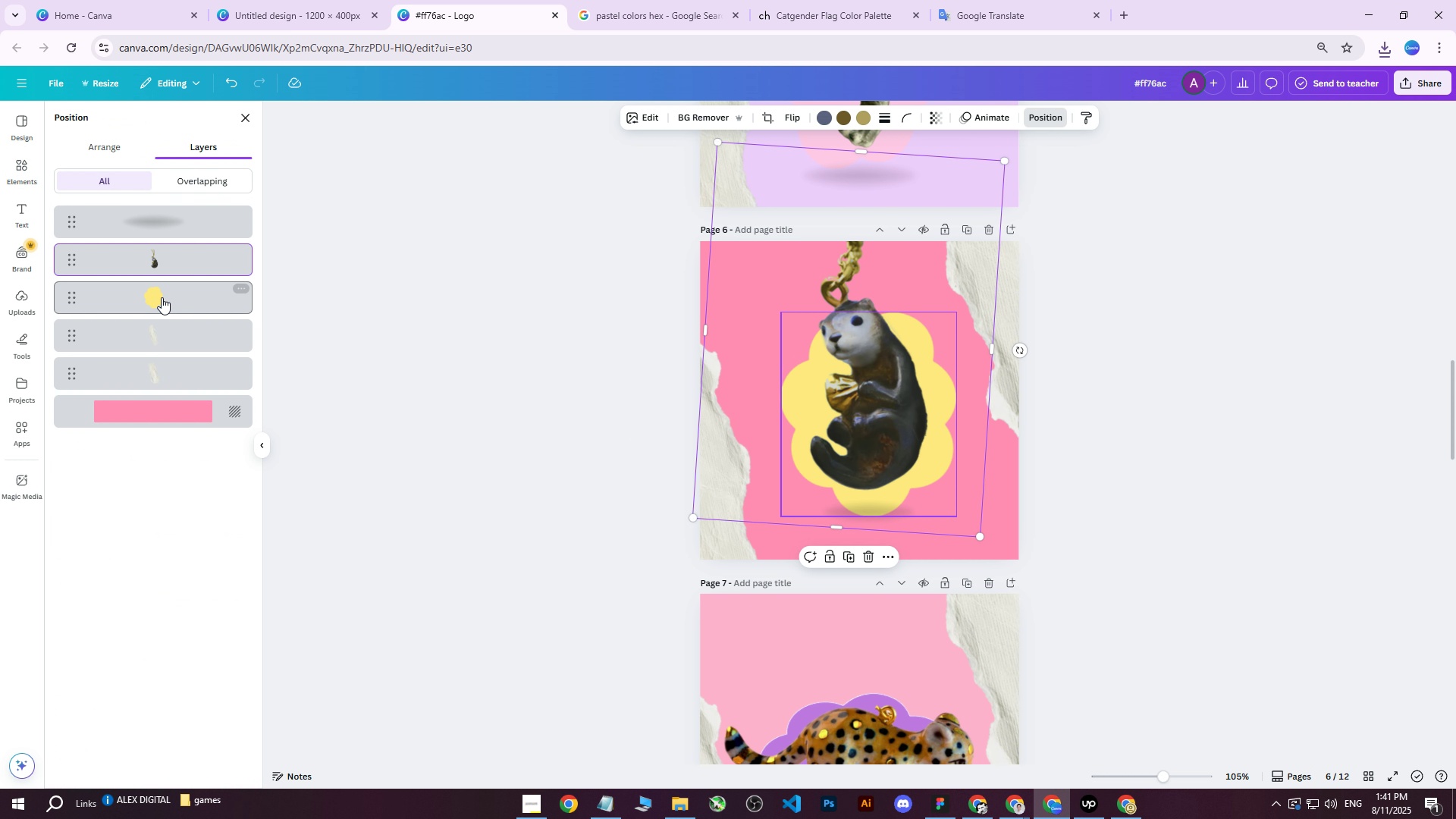 
hold_key(key=ControlLeft, duration=0.32)
left_click([155, 297])
 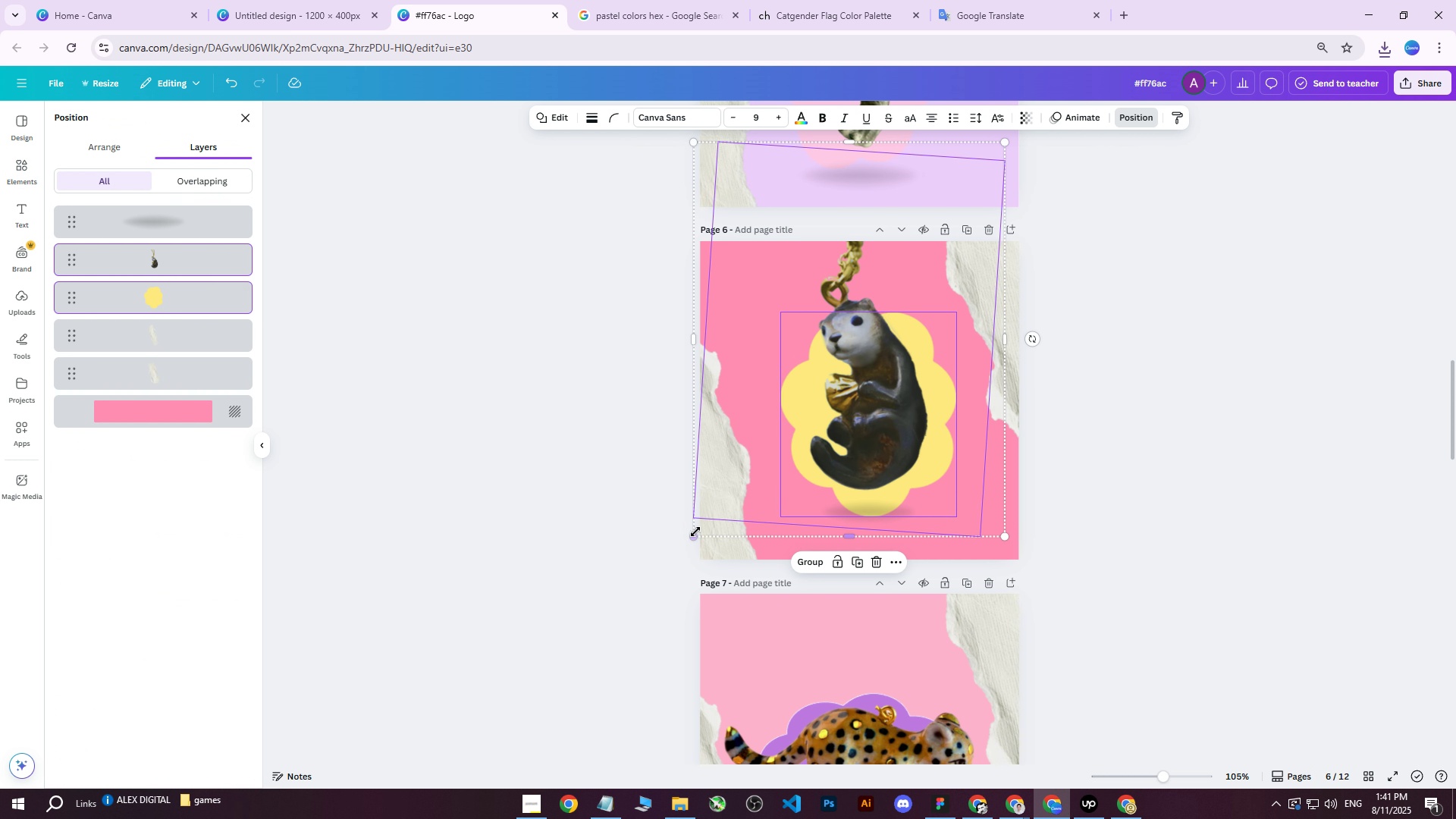 
left_click_drag(start_coordinate=[693, 537], to_coordinate=[686, 546])
 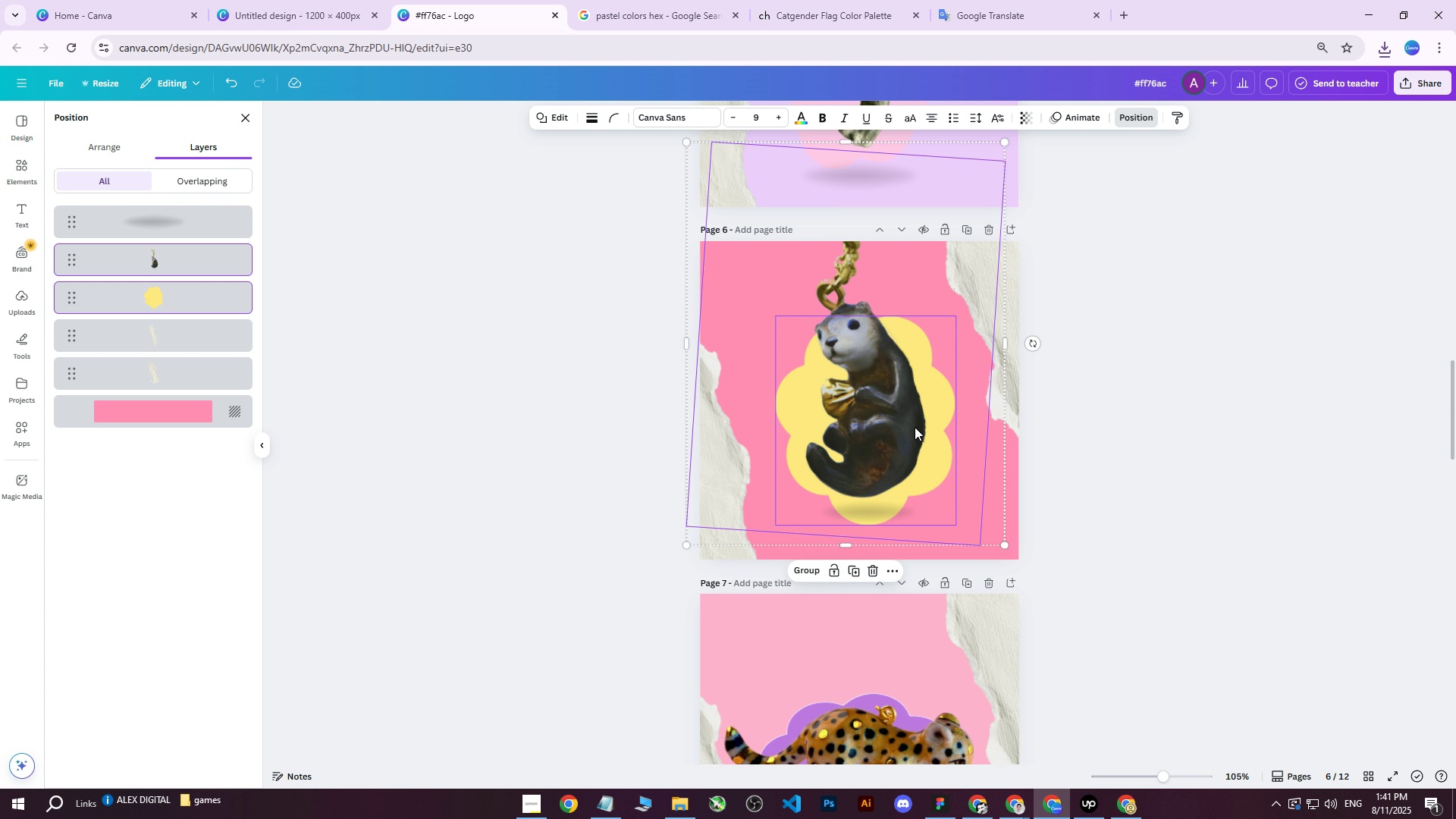 
left_click_drag(start_coordinate=[871, 420], to_coordinate=[870, 411])
 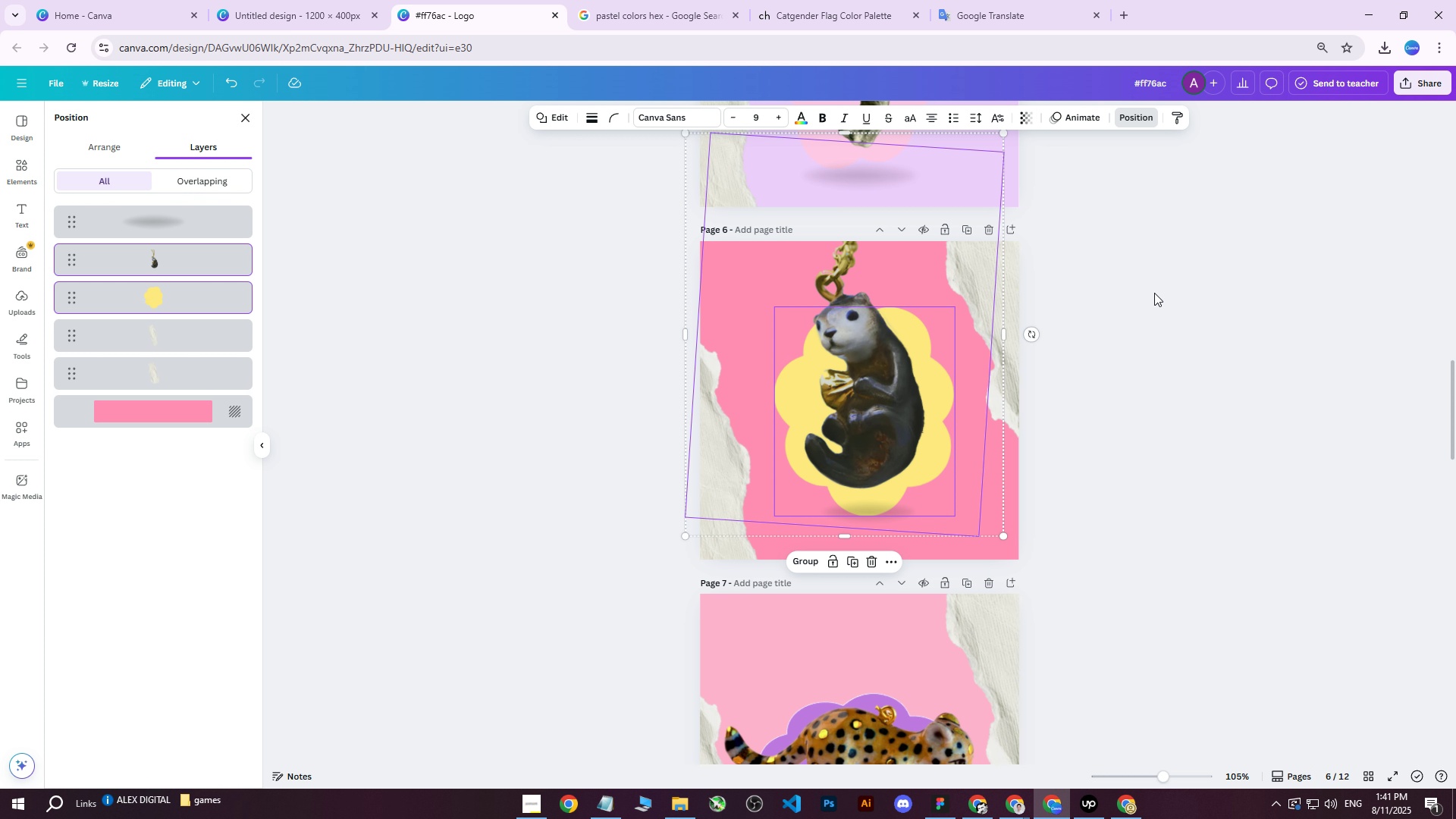 
left_click([1154, 293])
 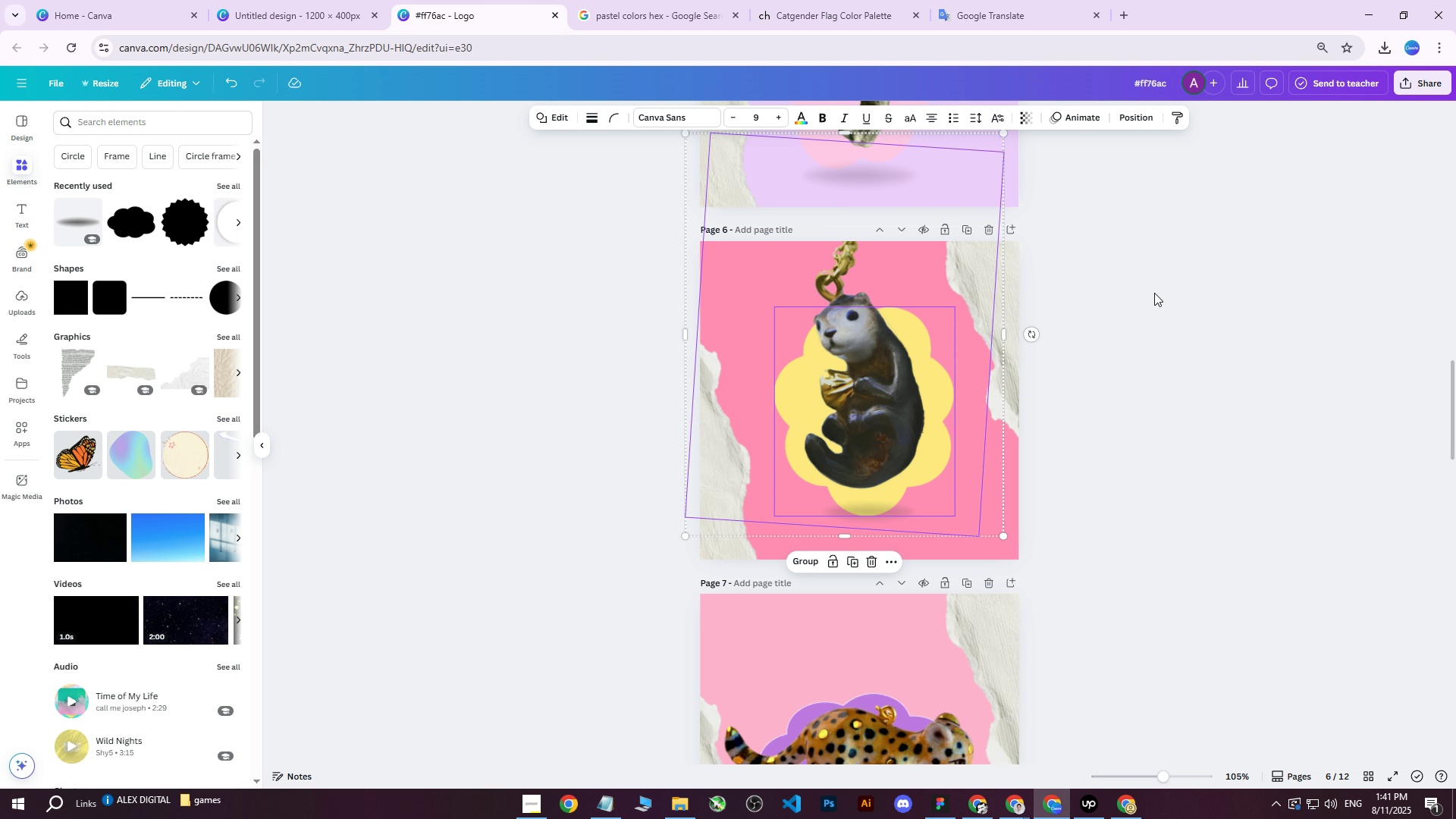 
left_click([1154, 293])
 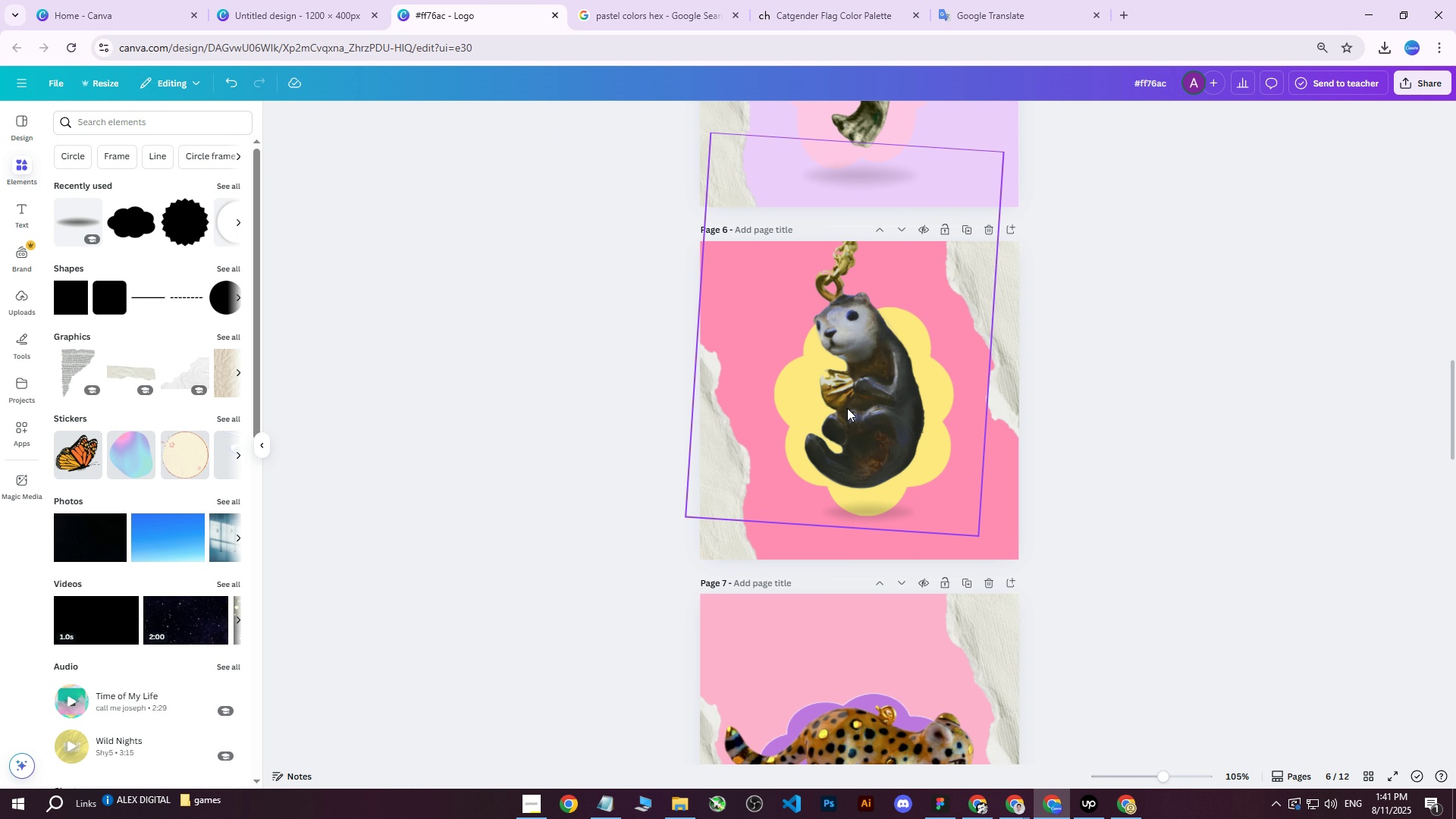 
left_click([831, 380])
 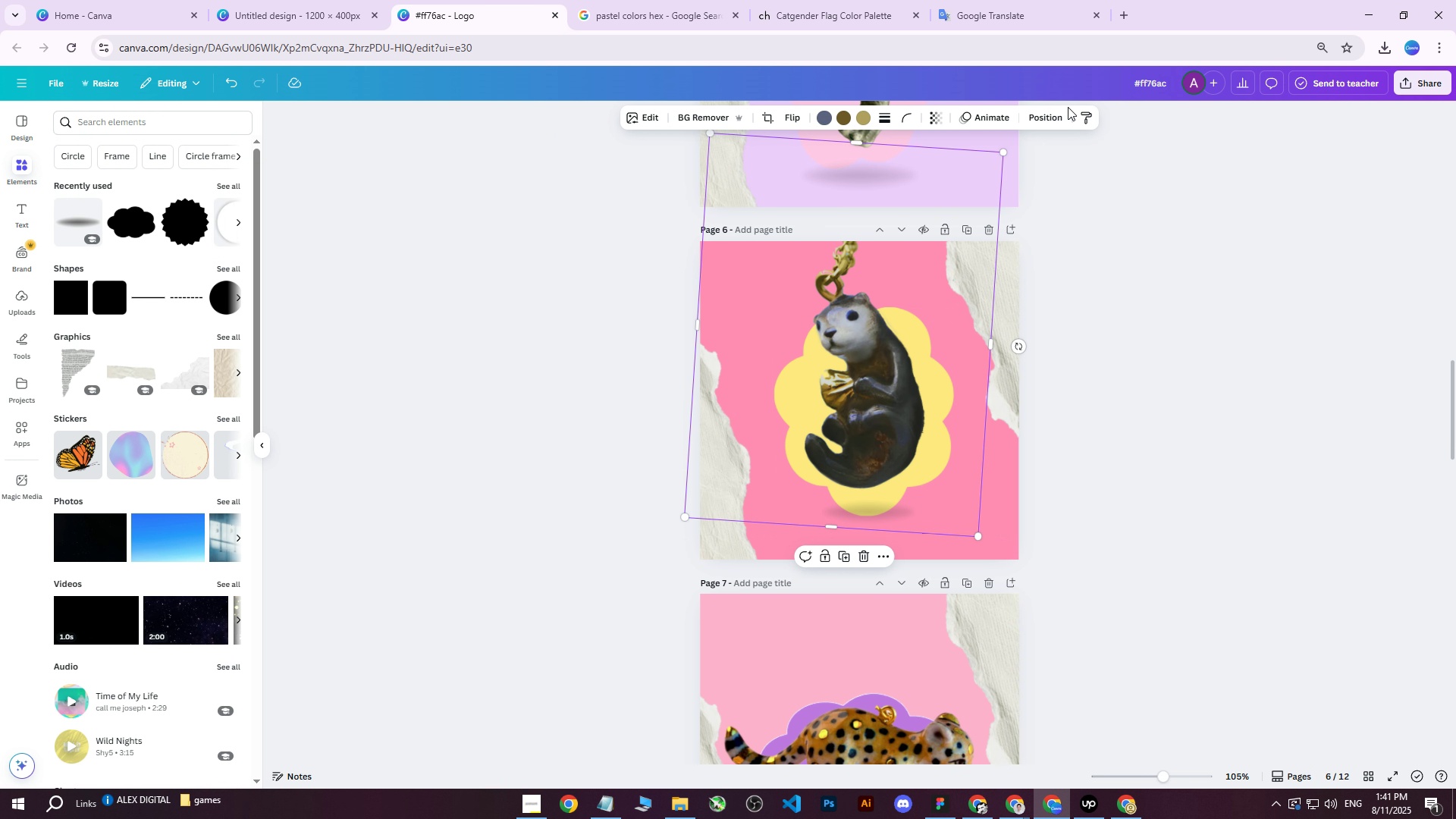 
left_click([1045, 118])
 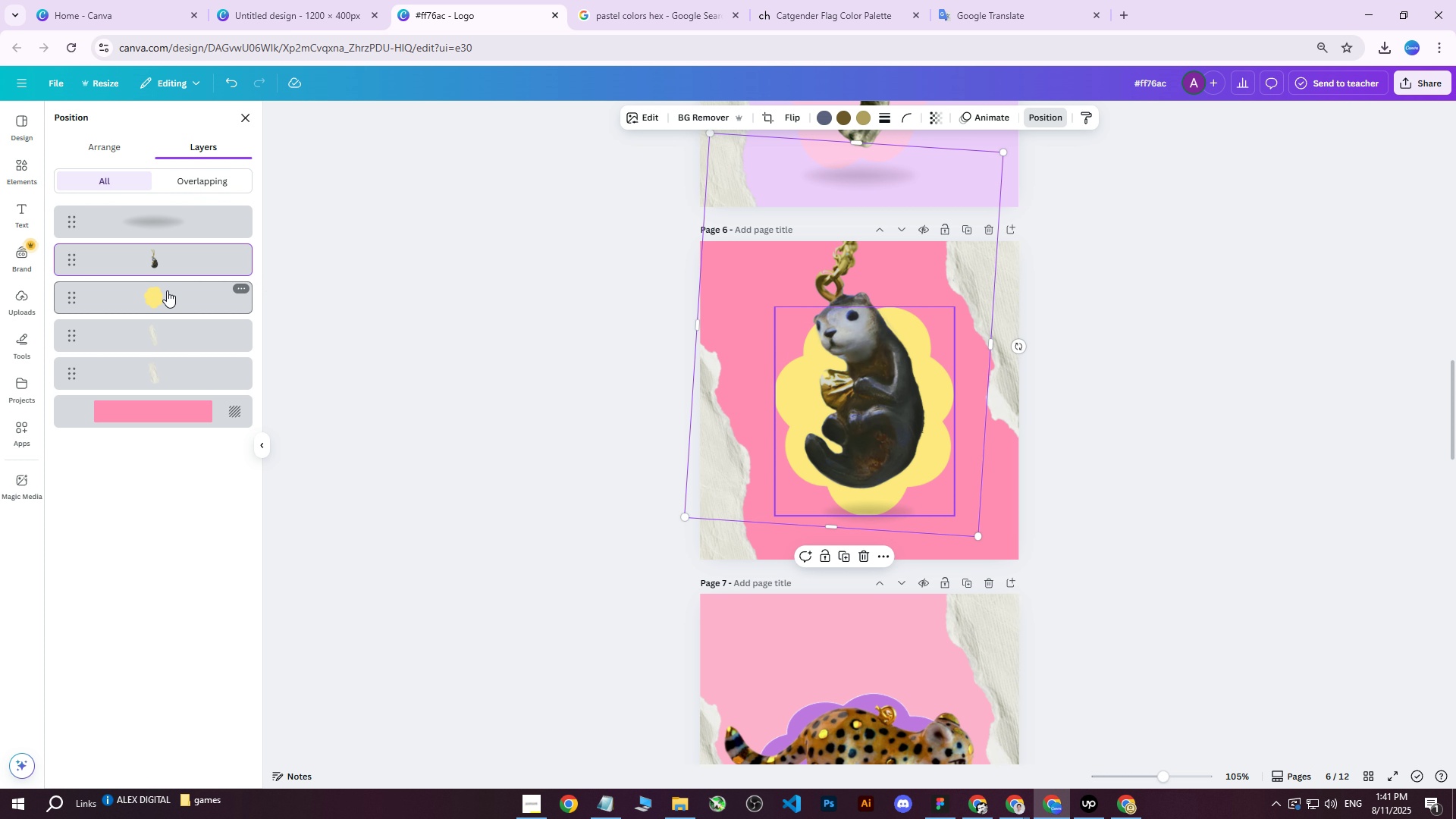 
key(Control+ControlLeft)
 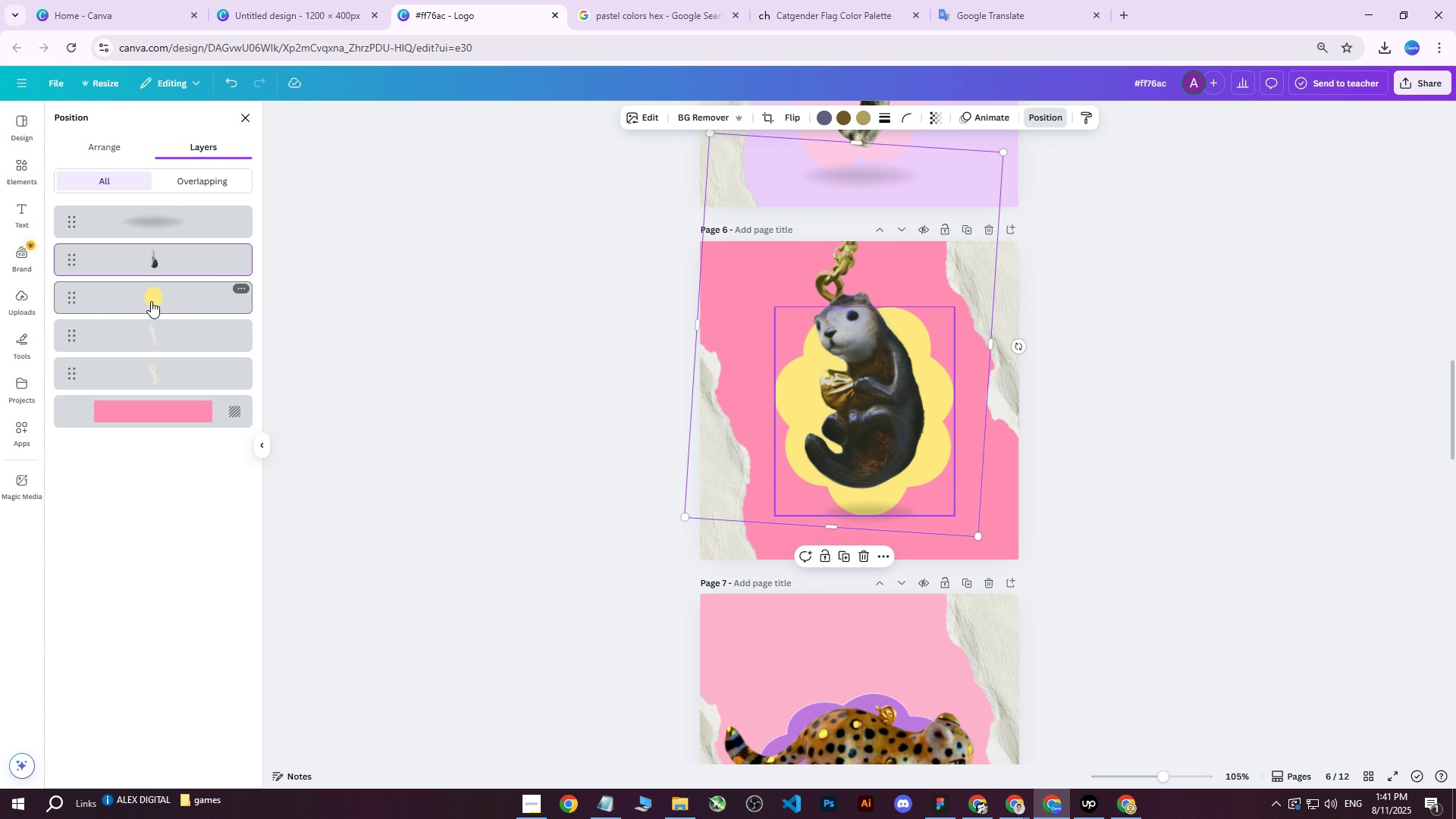 
left_click([151, 301])
 